 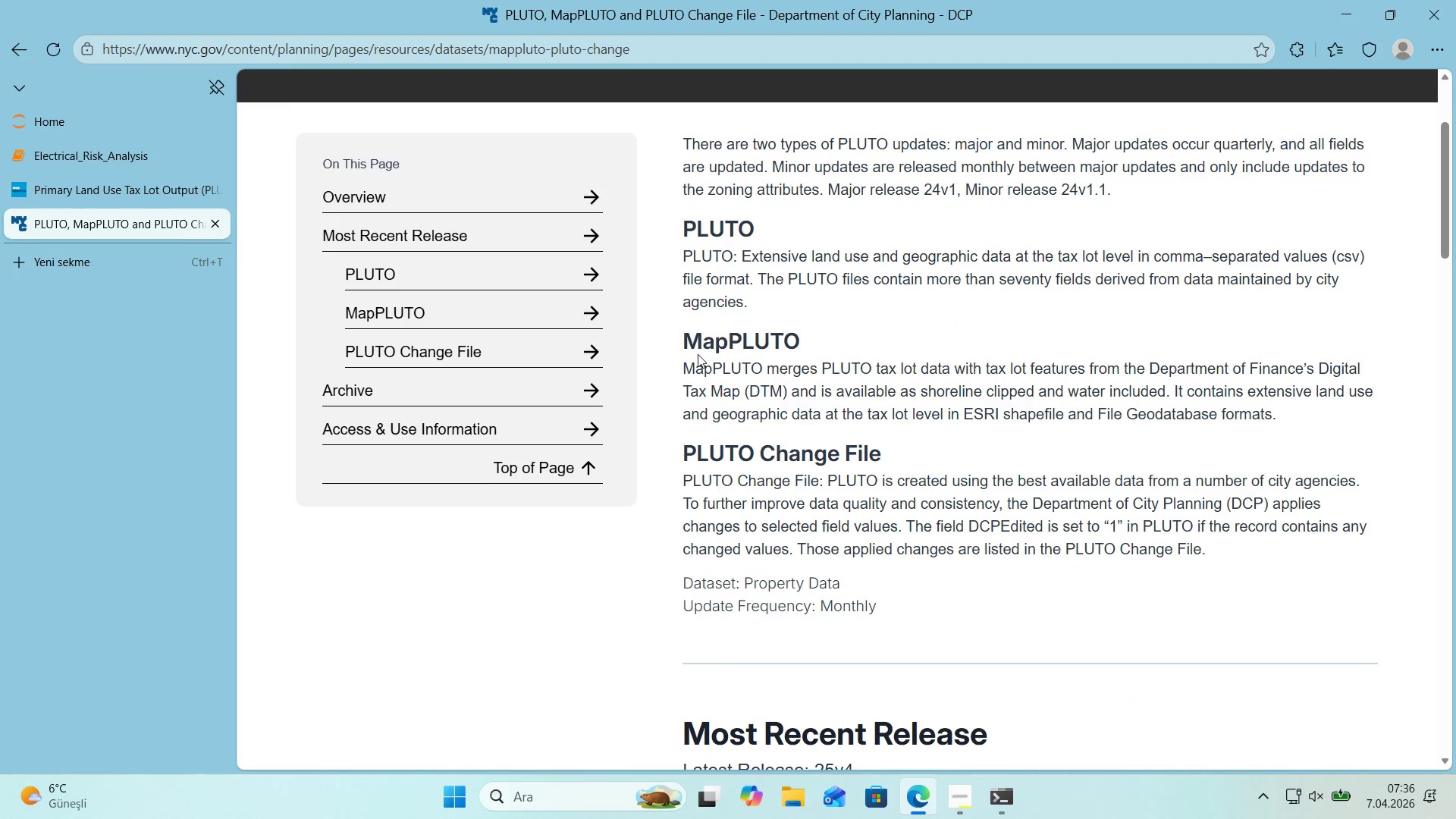 
scroll: coordinate [698, 354], scroll_direction: up, amount: 15.0
 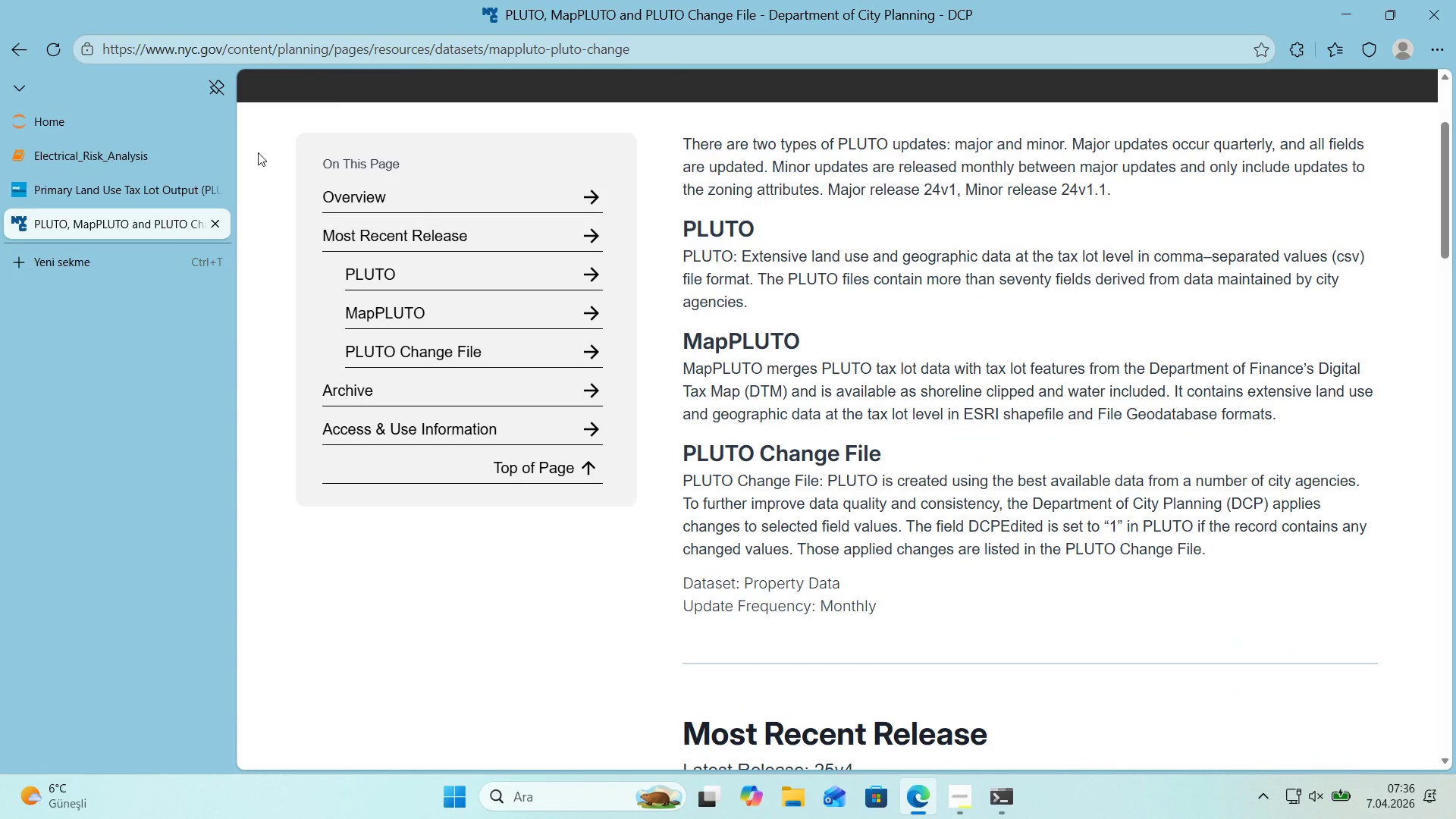 
left_click([338, 188])
 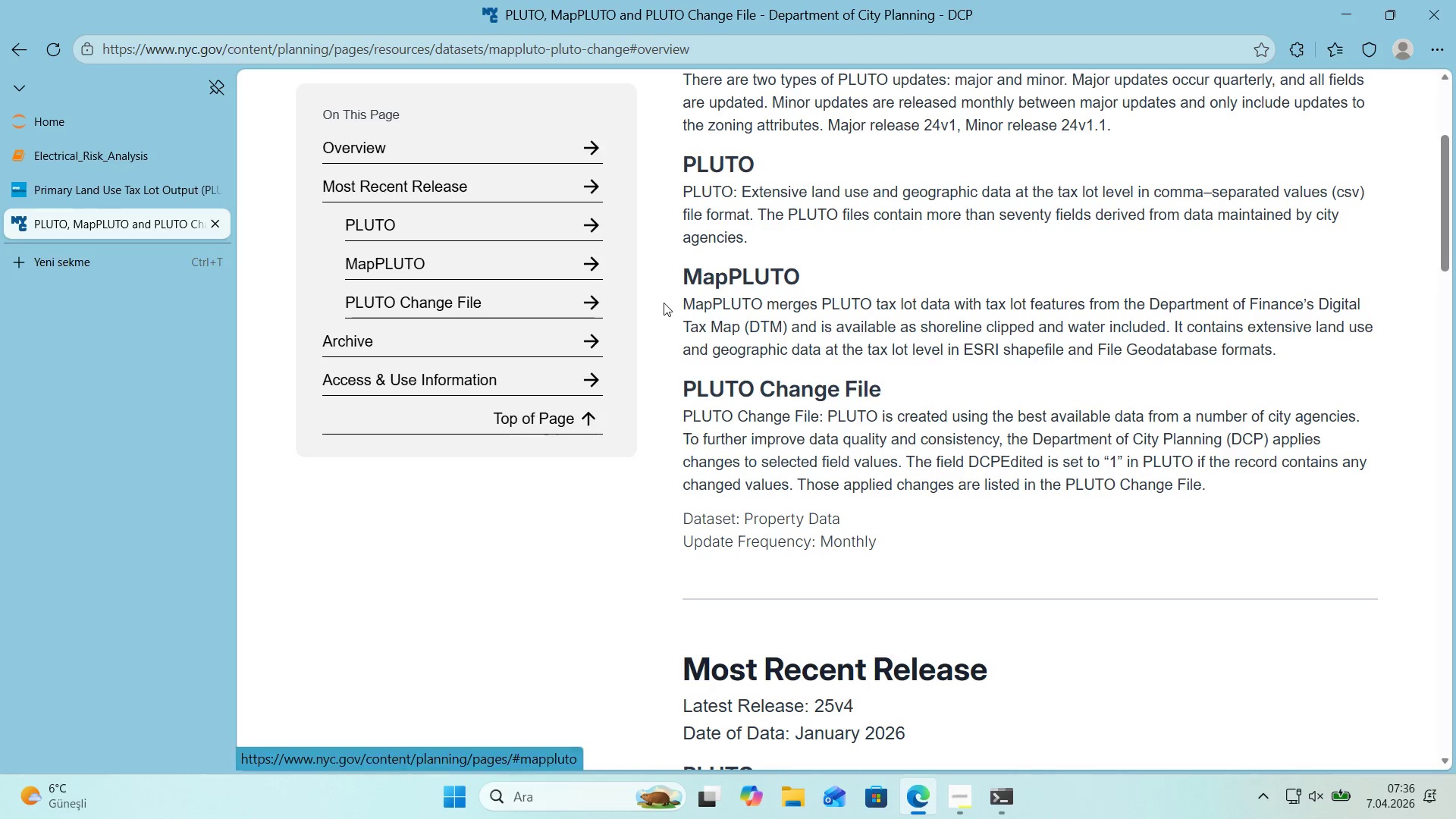 
scroll: coordinate [713, 311], scroll_direction: up, amount: 2.0
 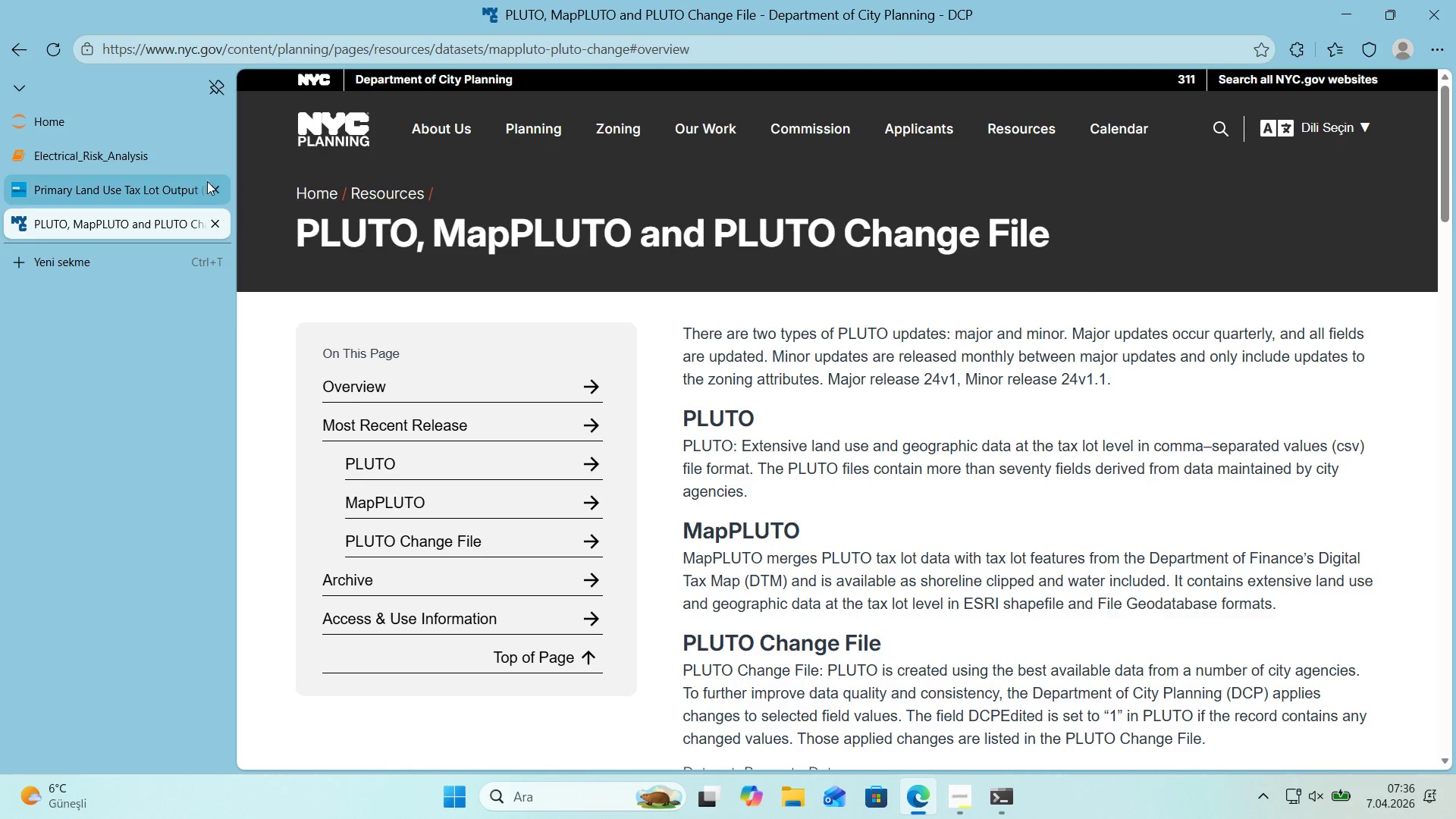 
left_click([157, 184])
 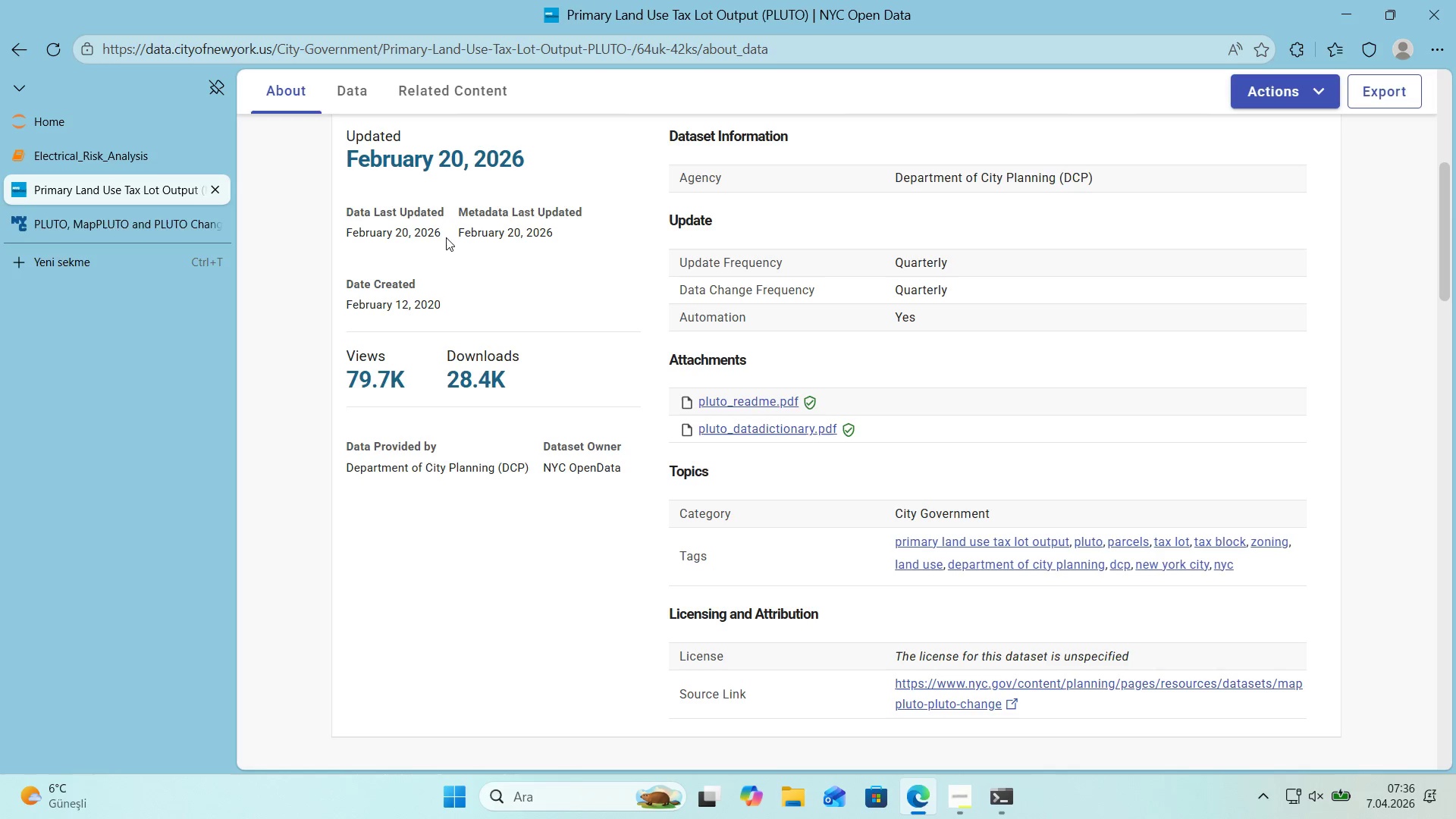 
scroll: coordinate [516, 259], scroll_direction: up, amount: 2.0
 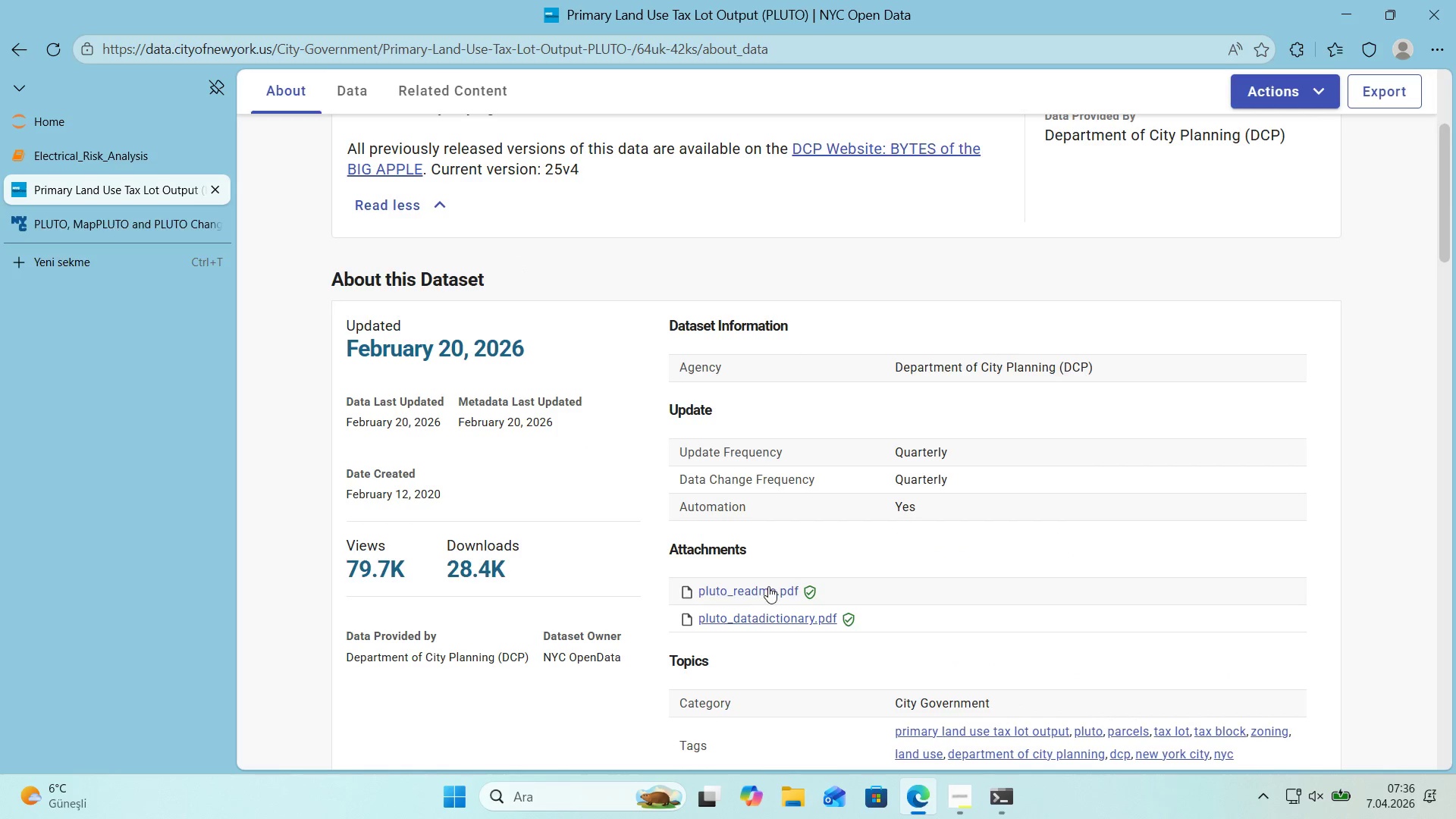 
left_click([768, 589])
 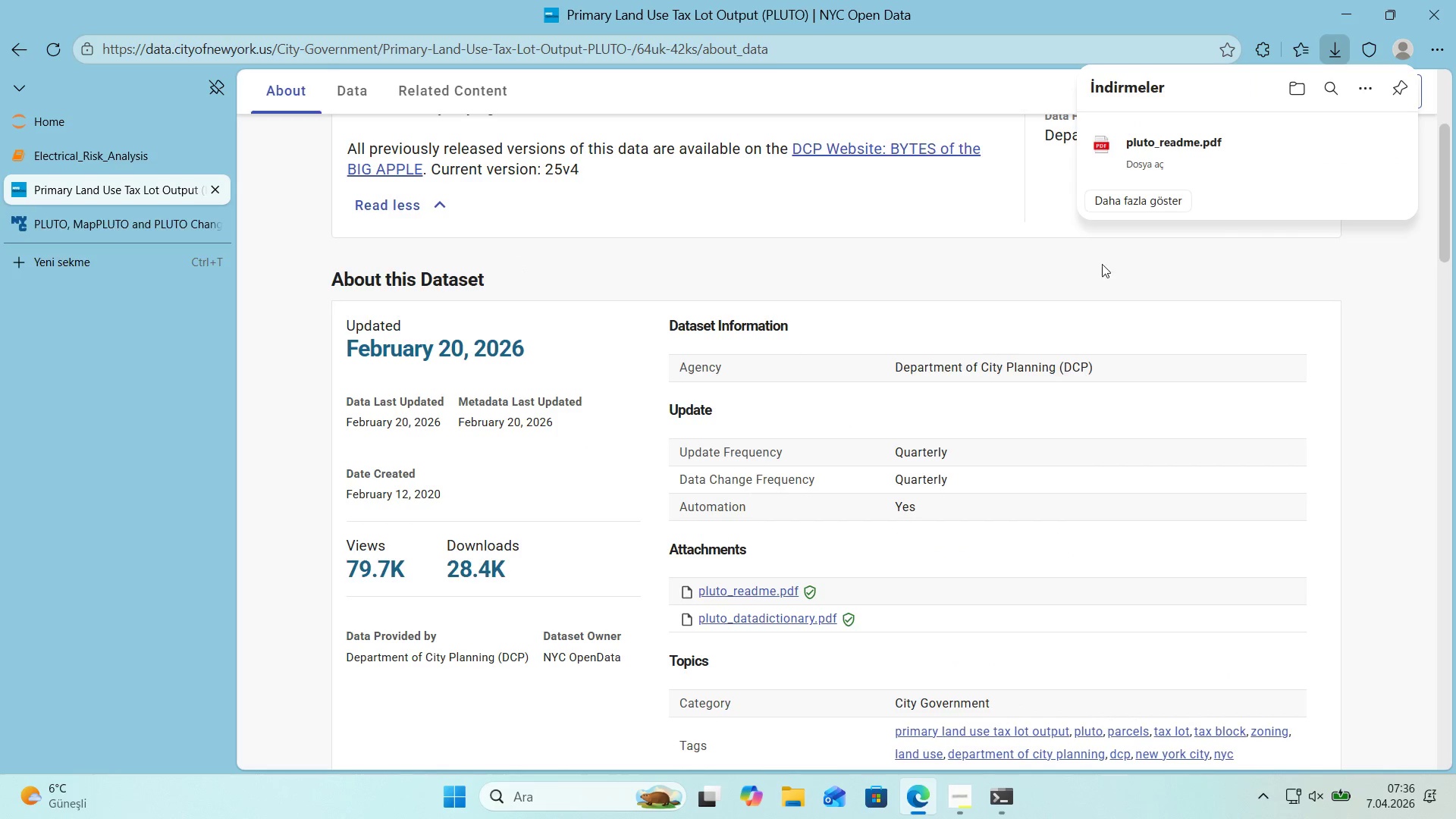 
left_click([1213, 158])
 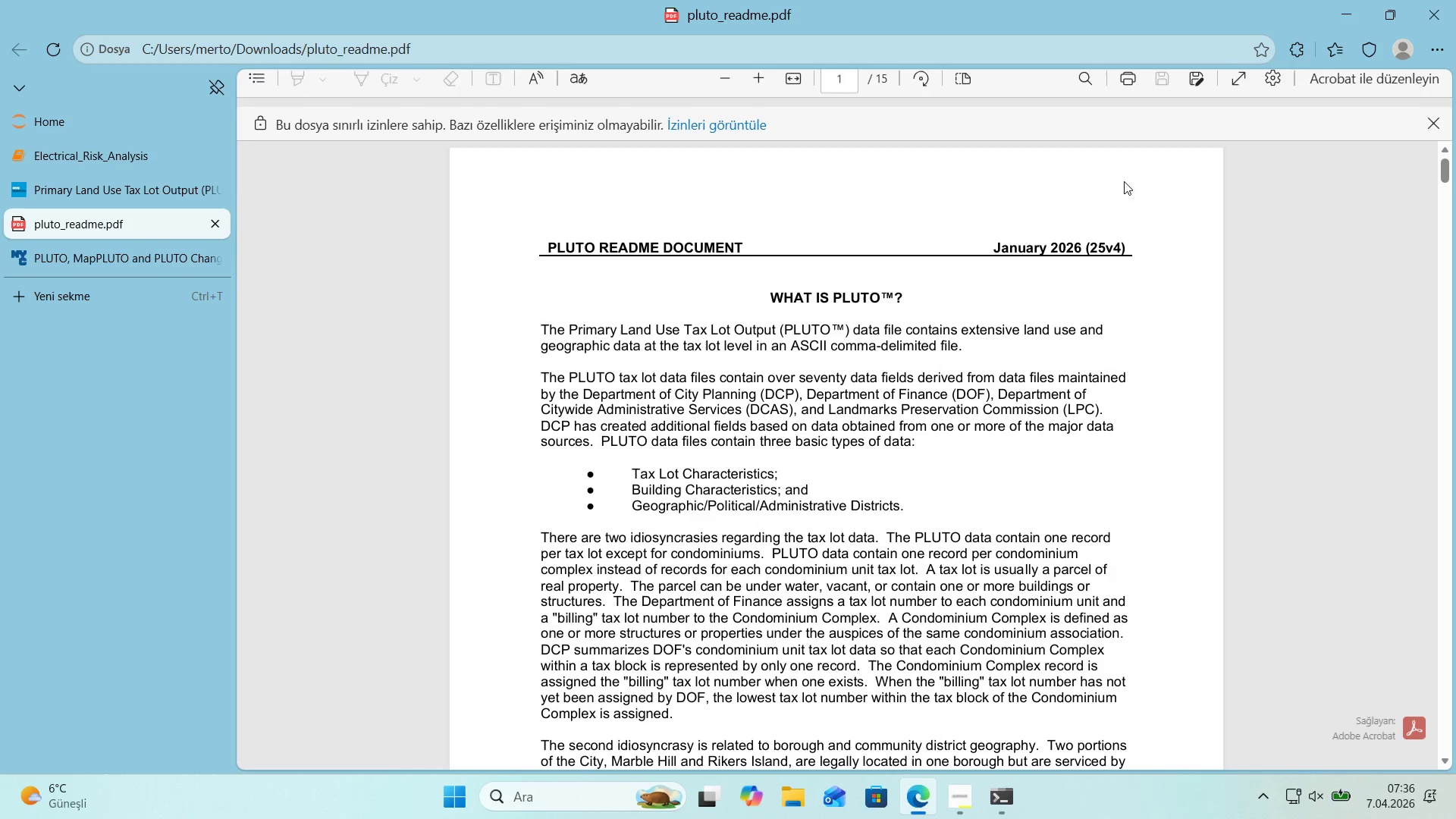 
scroll: coordinate [970, 205], scroll_direction: down, amount: 4.0
 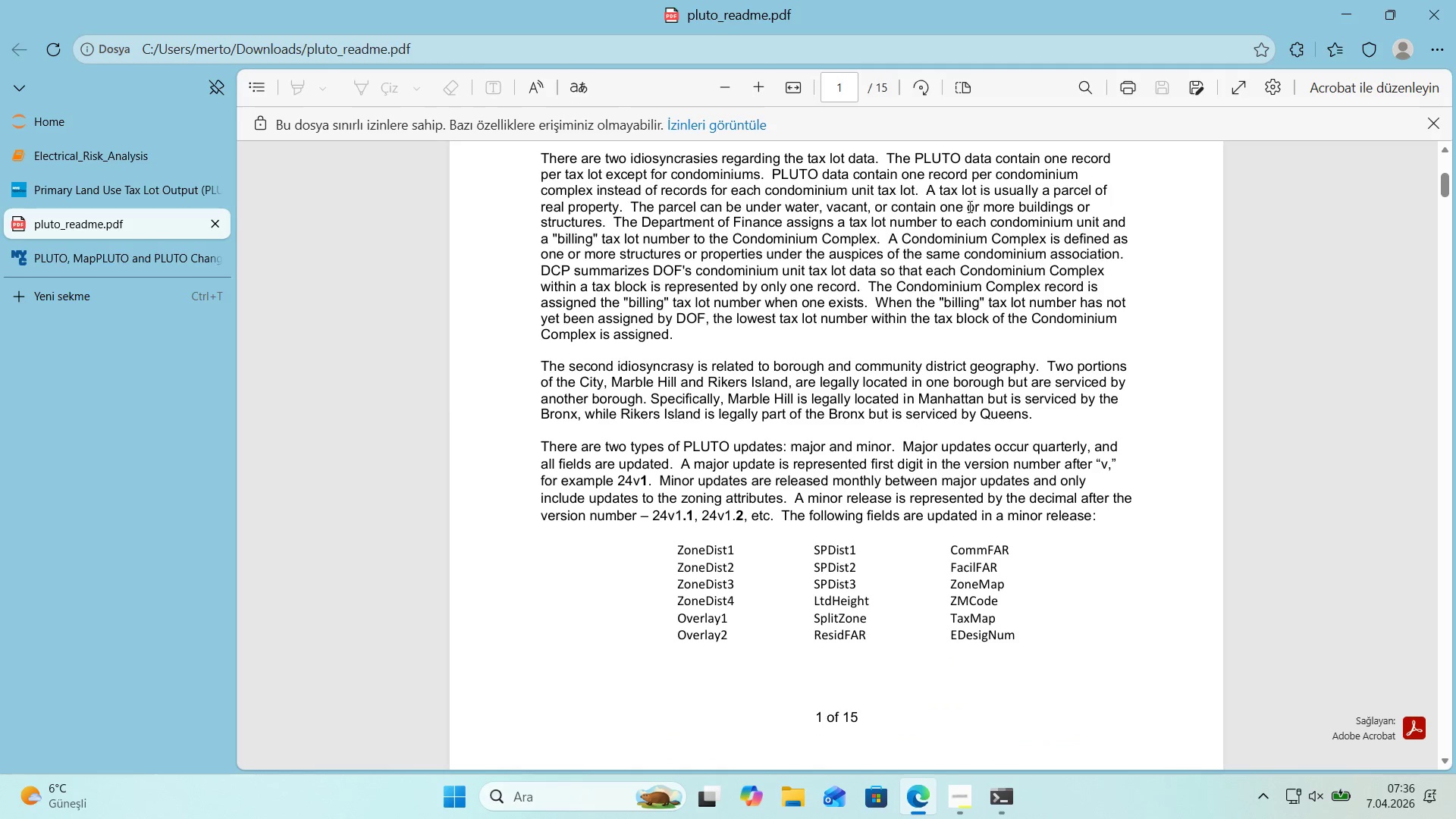 
scroll: coordinate [695, 171], scroll_direction: up, amount: 3.0
 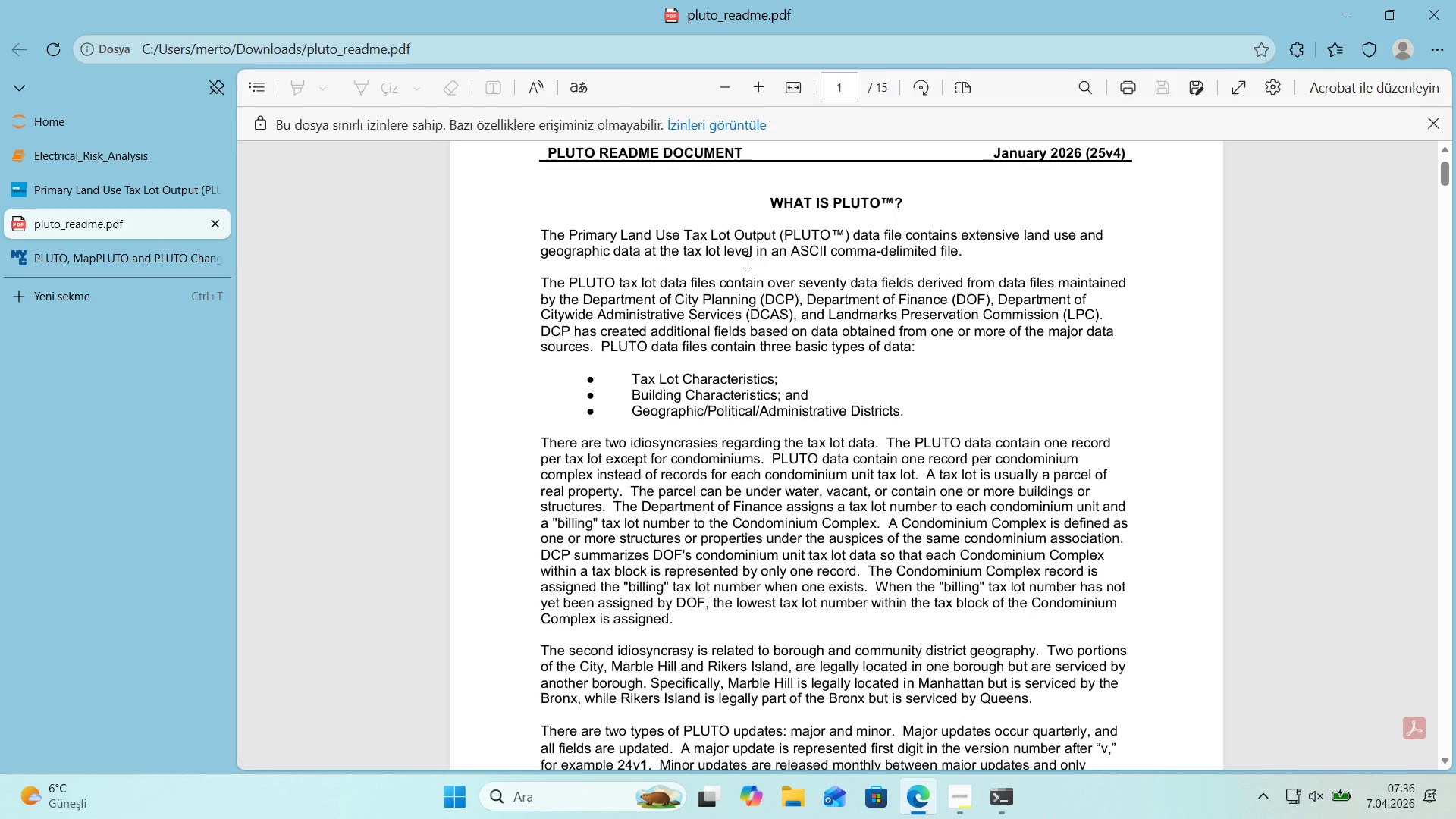 
wait(9.89)
 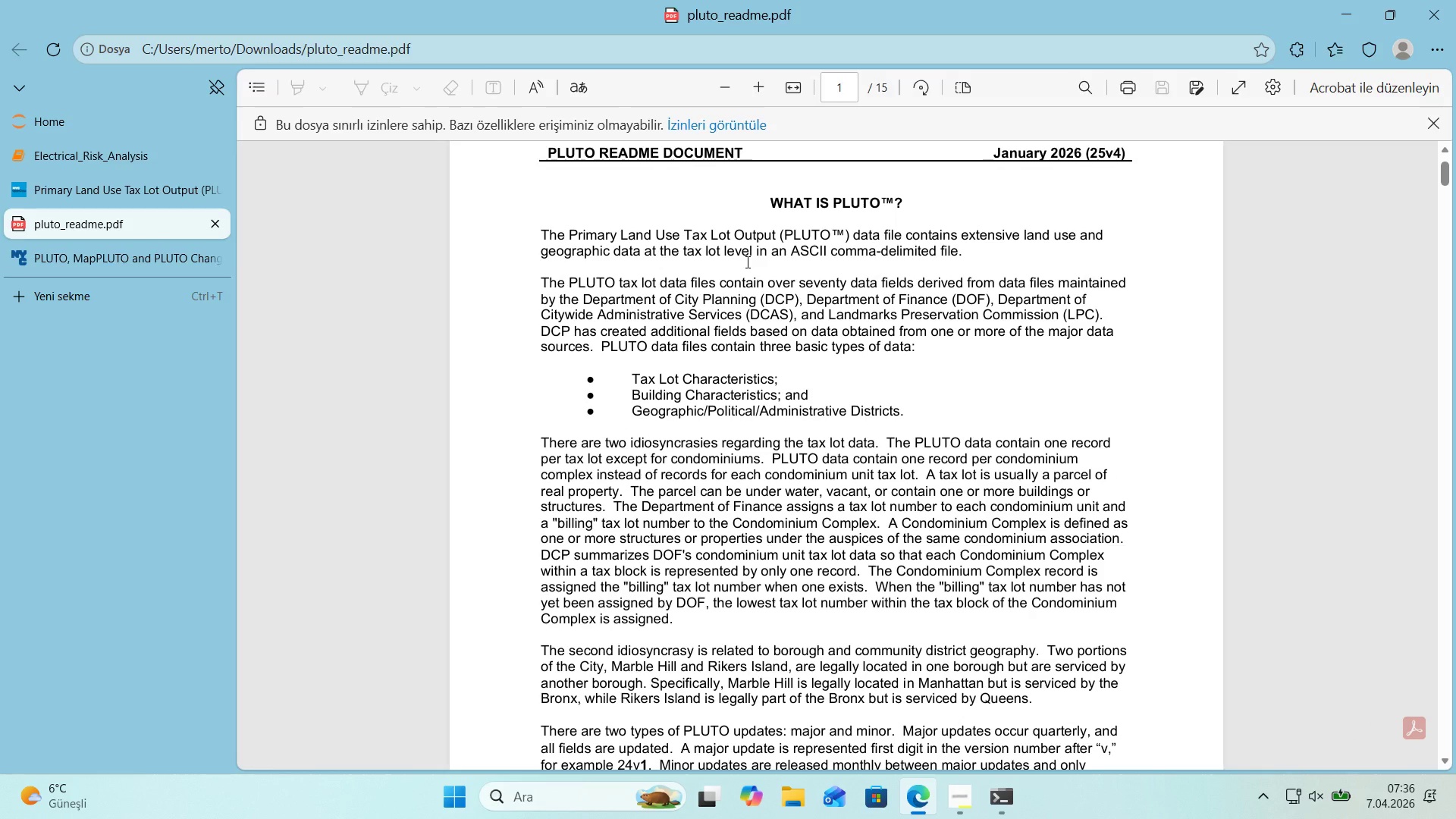 
scroll: coordinate [746, 262], scroll_direction: none, amount: 0.0
 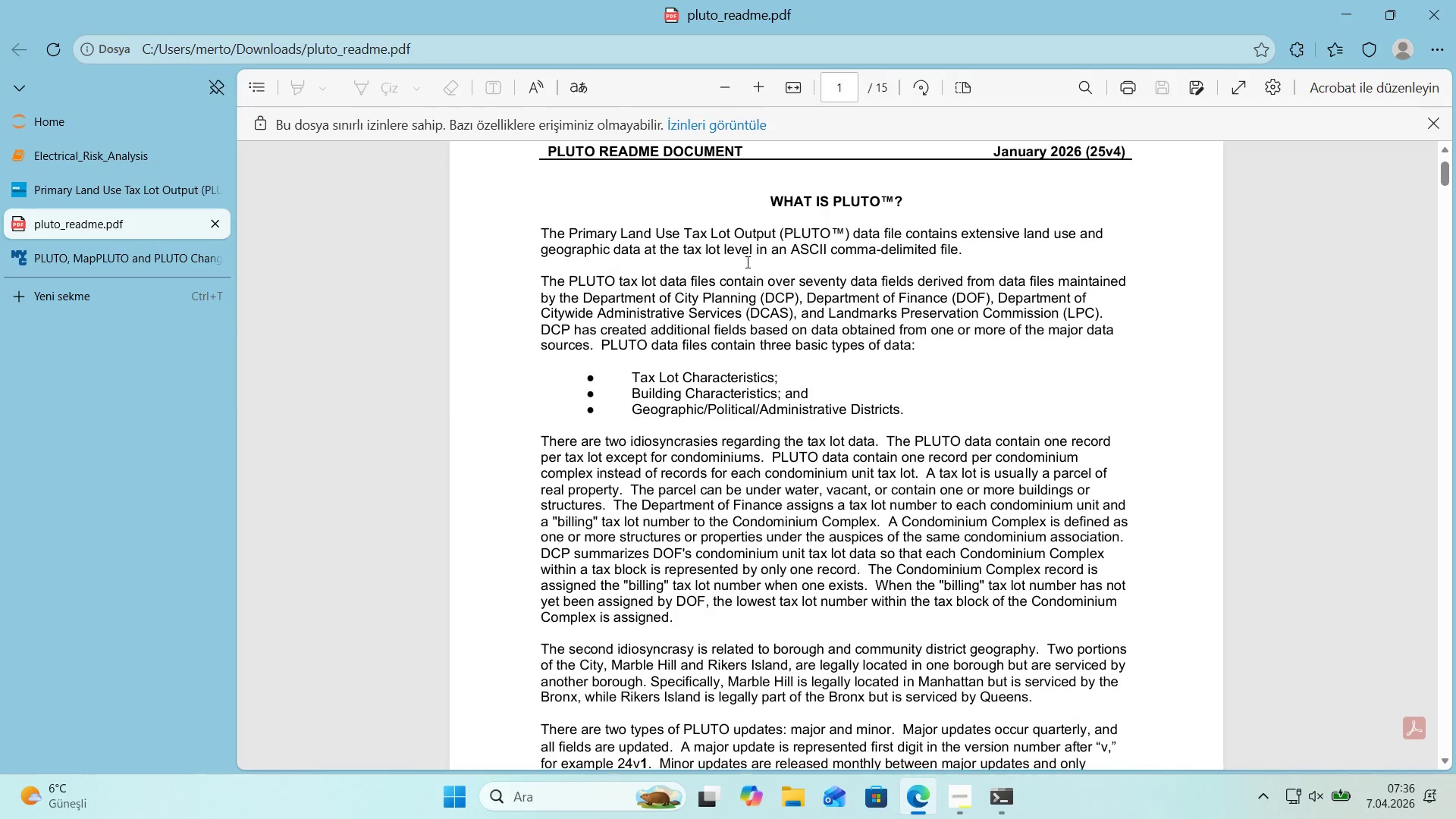 
scroll: coordinate [745, 264], scroll_direction: down, amount: 62.0
 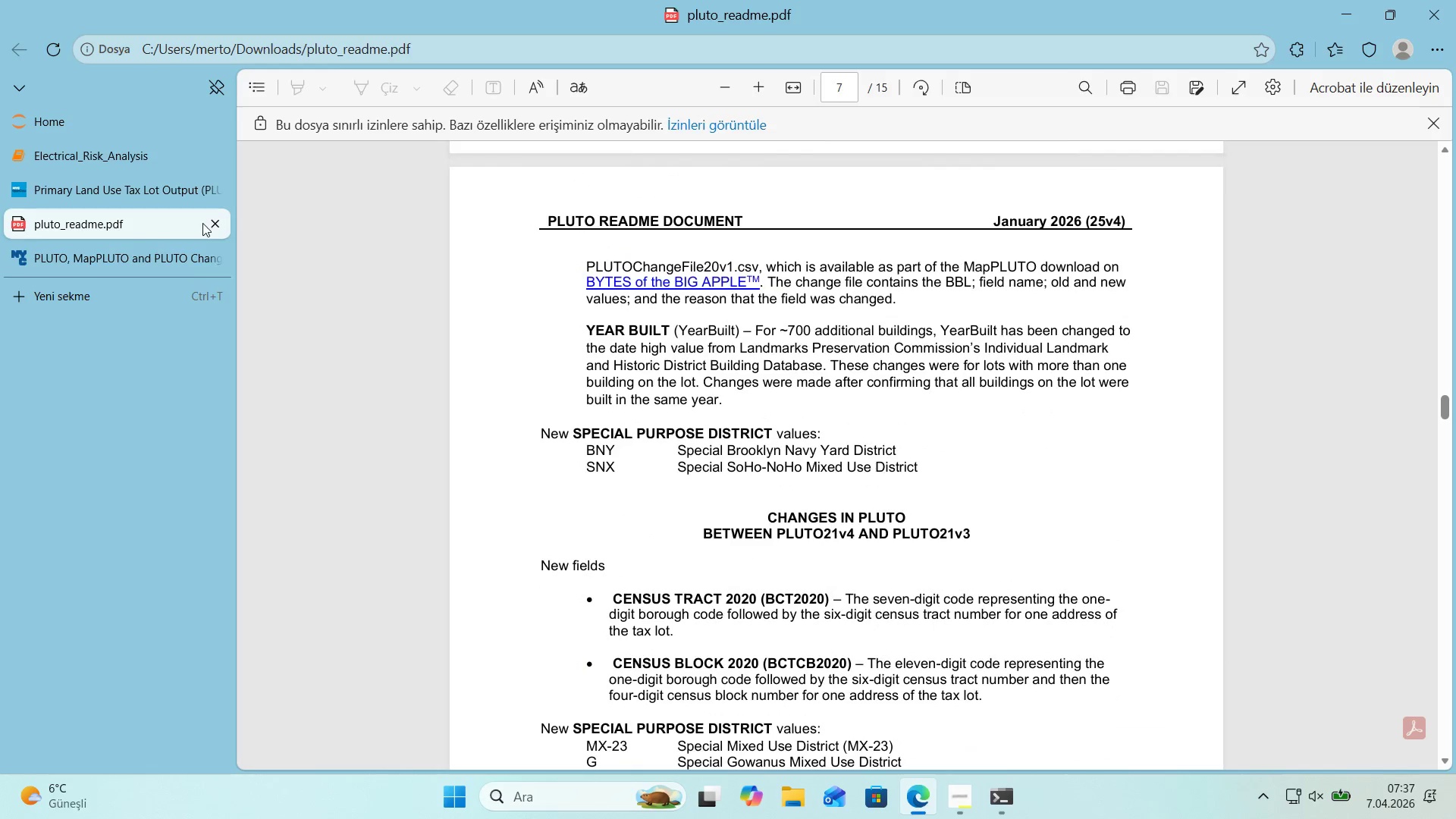 
left_click([212, 223])
 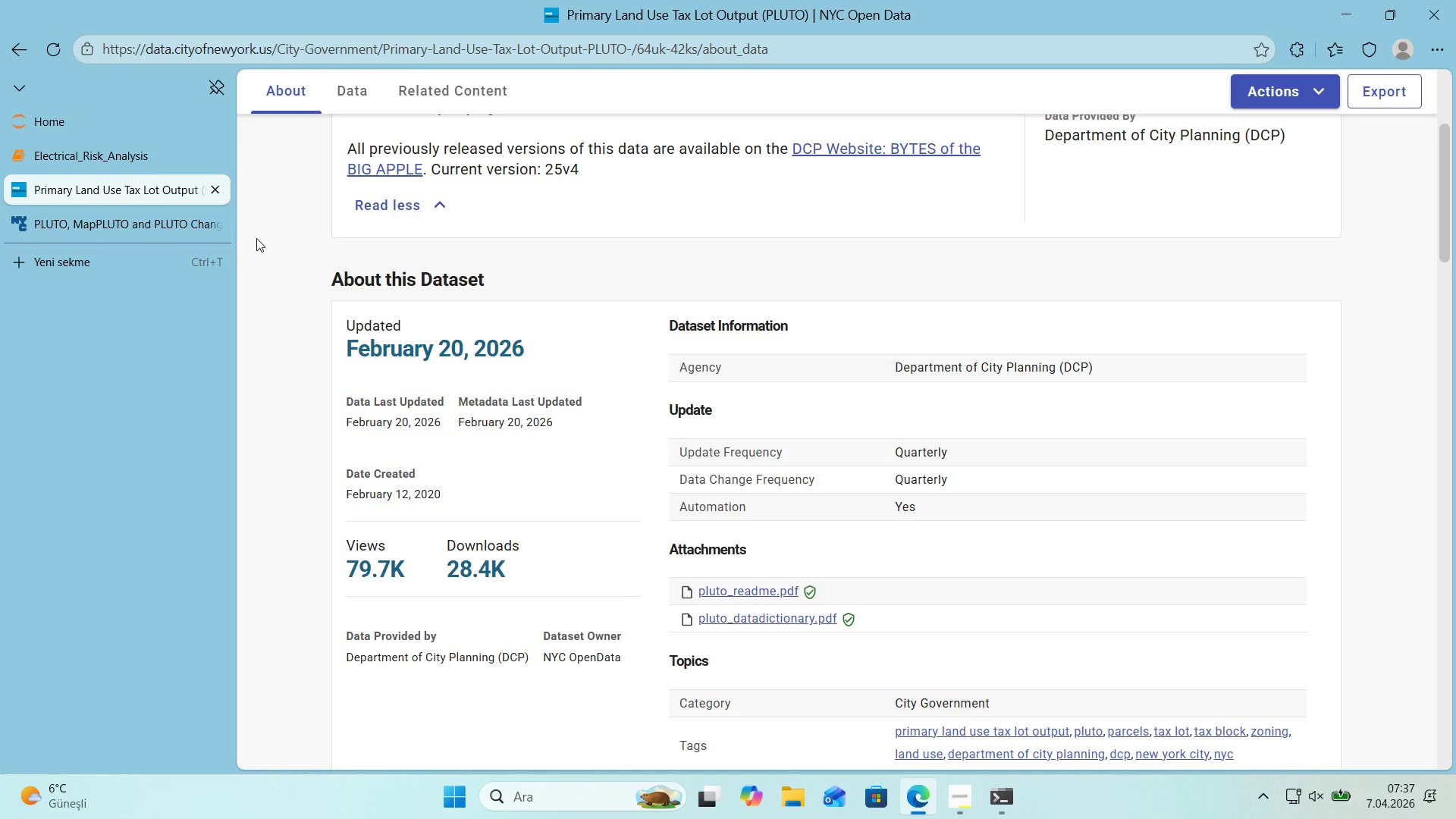 
left_click([111, 253])
 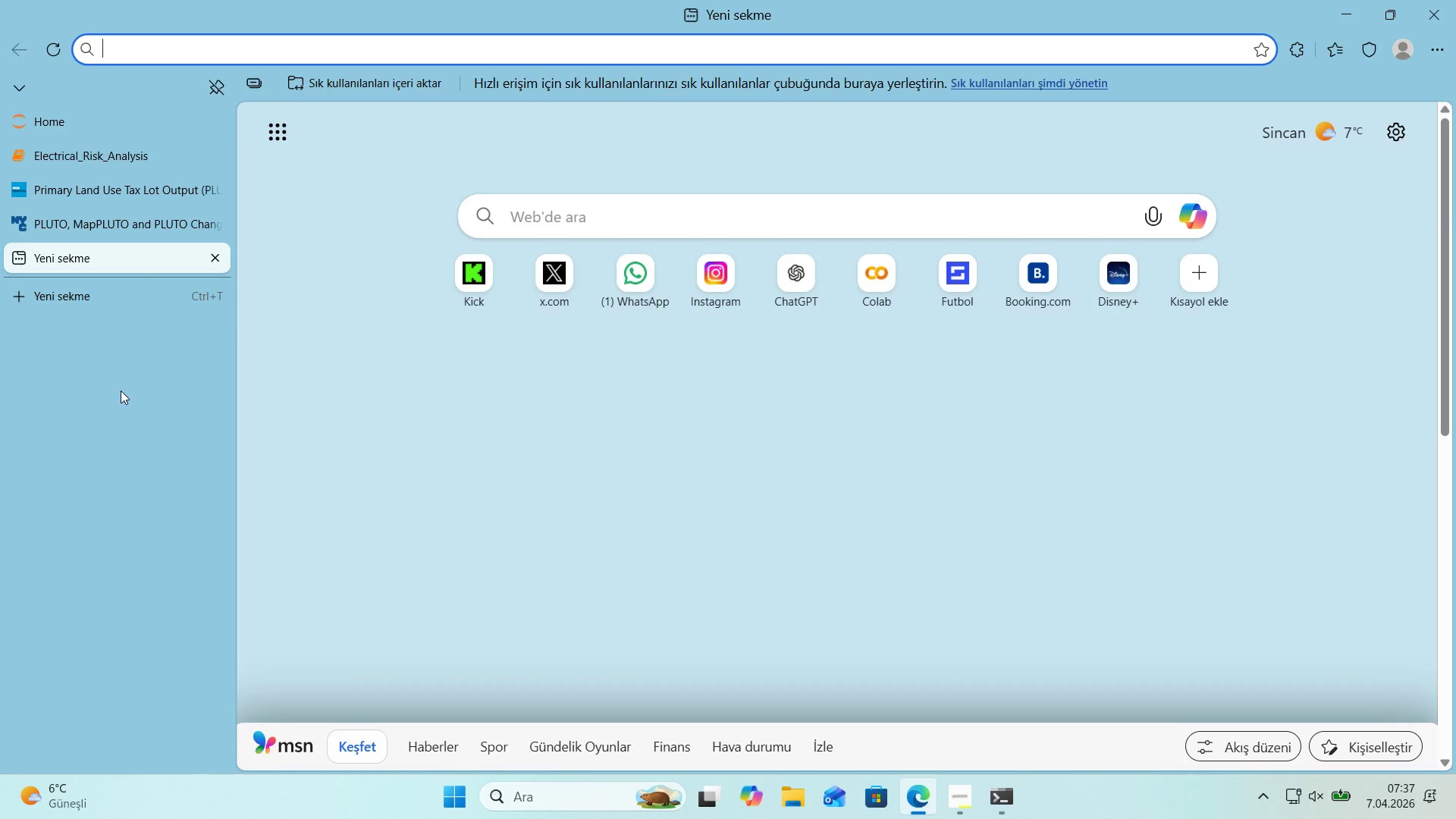 
type(Socrata OQL)
key(Backspace)
key(Backspace)
key(Backspace)
type(SOC)
key(Backspace)
key(Backspace)
key(Backspace)
type(socta)
key(Backspace)
key(Backspace)
type(rate)
 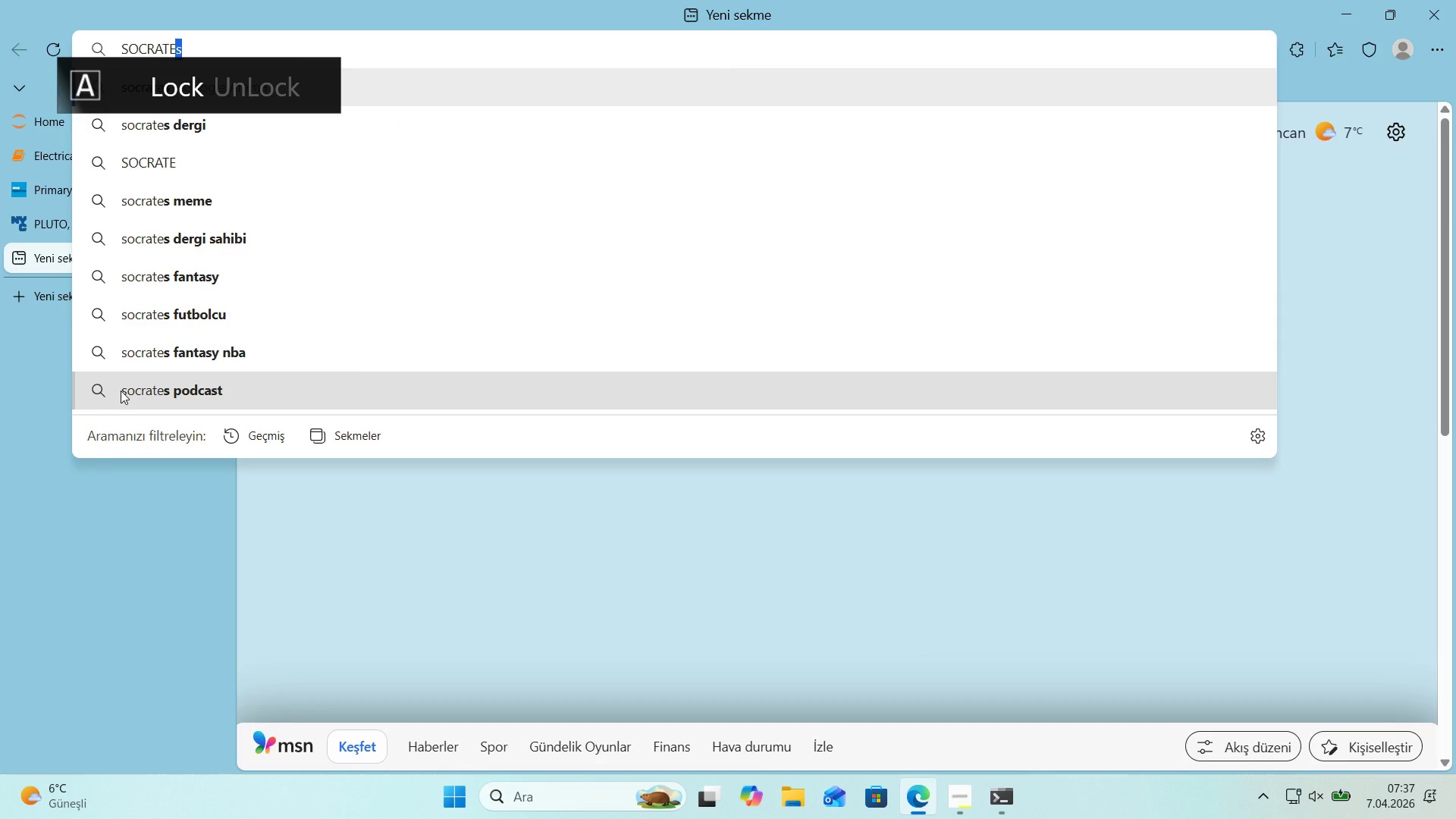 
key(Backspace)
key(Backspace)
key(Backspace)
key(Backspace)
key(Backspace)
key(Backspace)
key(Backspace)
type(OCRATA so)
key(Backspace)
type(Oql)
 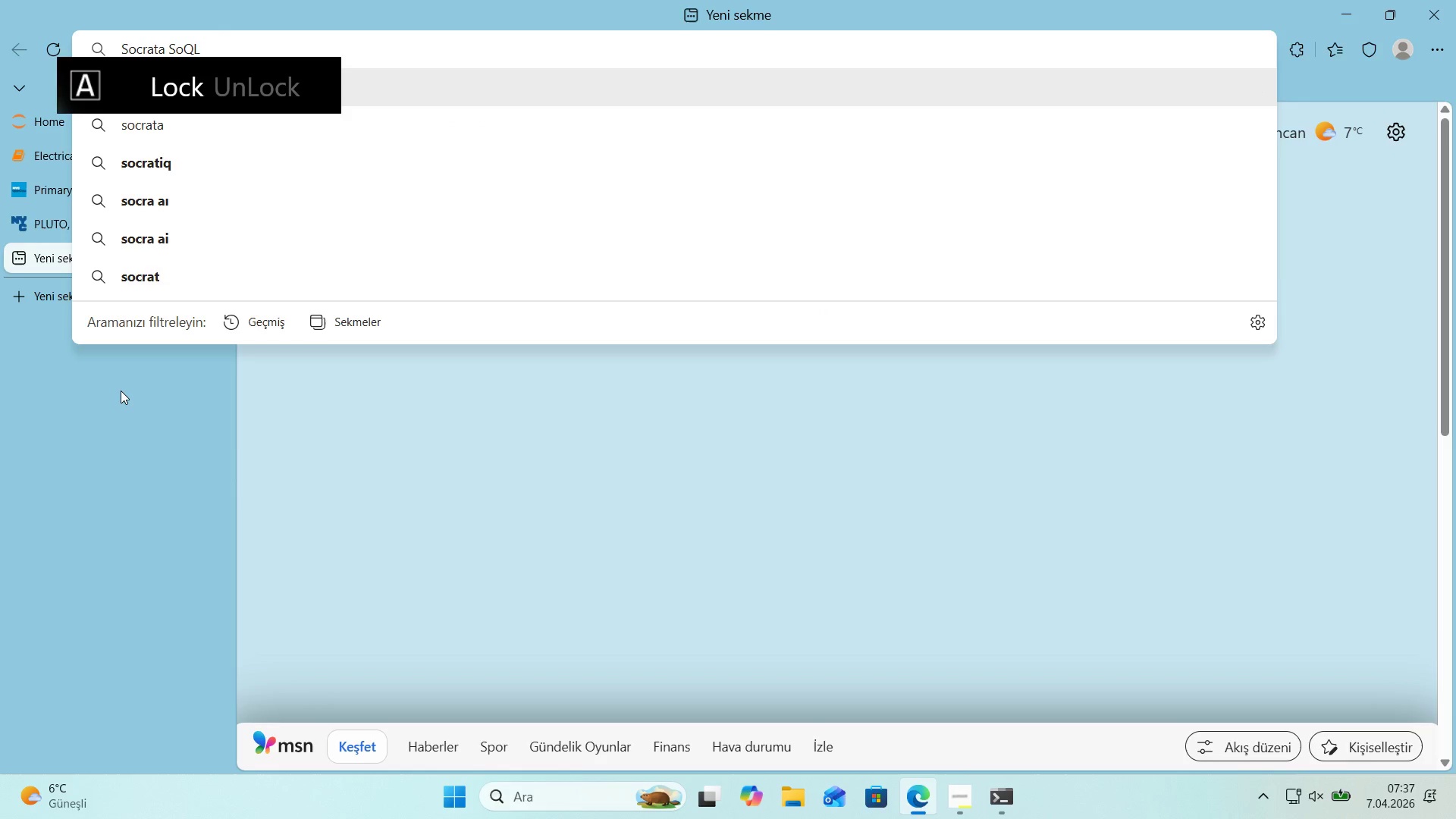 
key(Enter)
 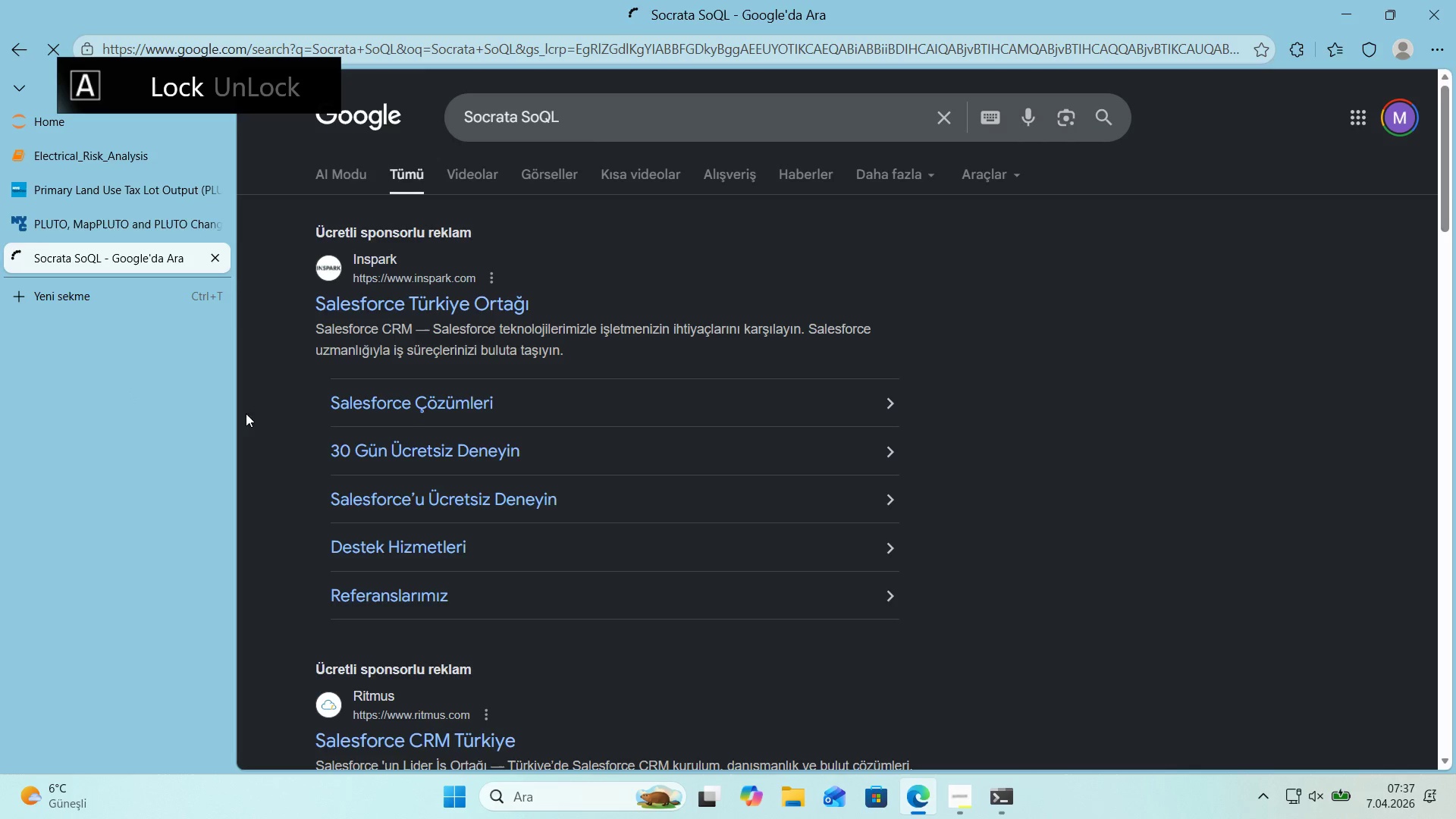 
scroll: coordinate [286, 422], scroll_direction: down, amount: 7.0
 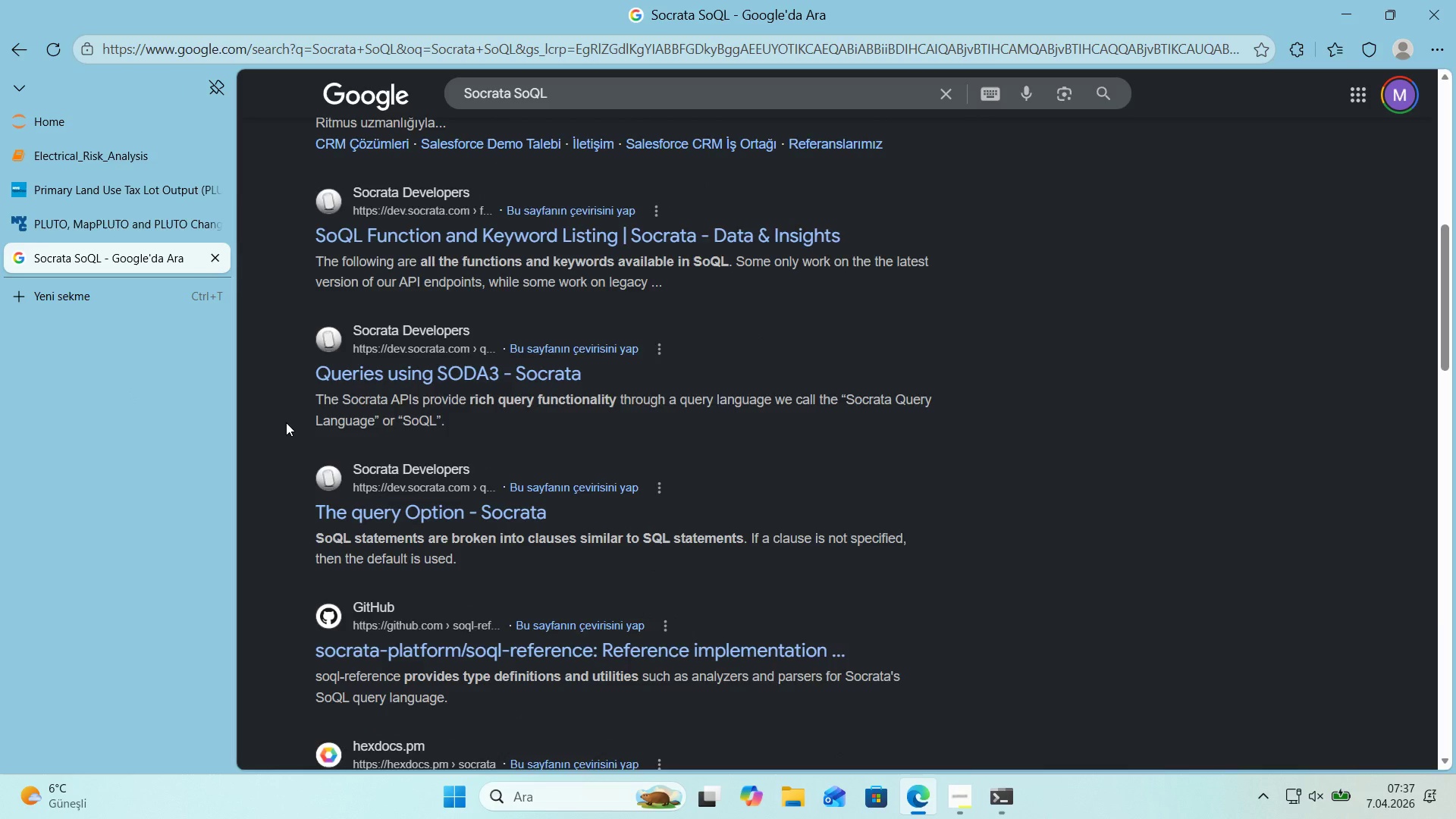 
scroll: coordinate [335, 403], scroll_direction: up, amount: 2.0
 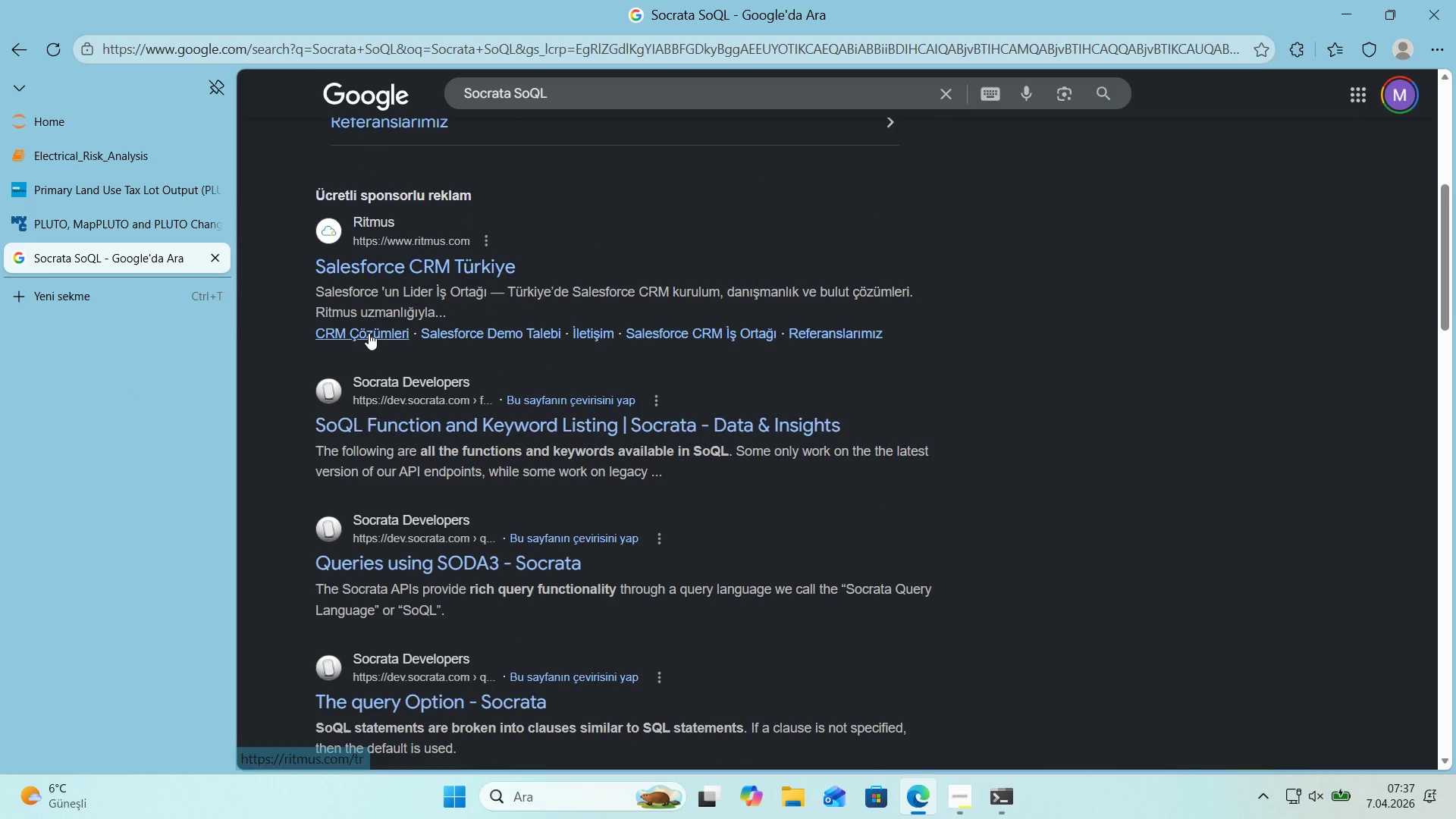 
scroll: coordinate [369, 334], scroll_direction: down, amount: 1.0
 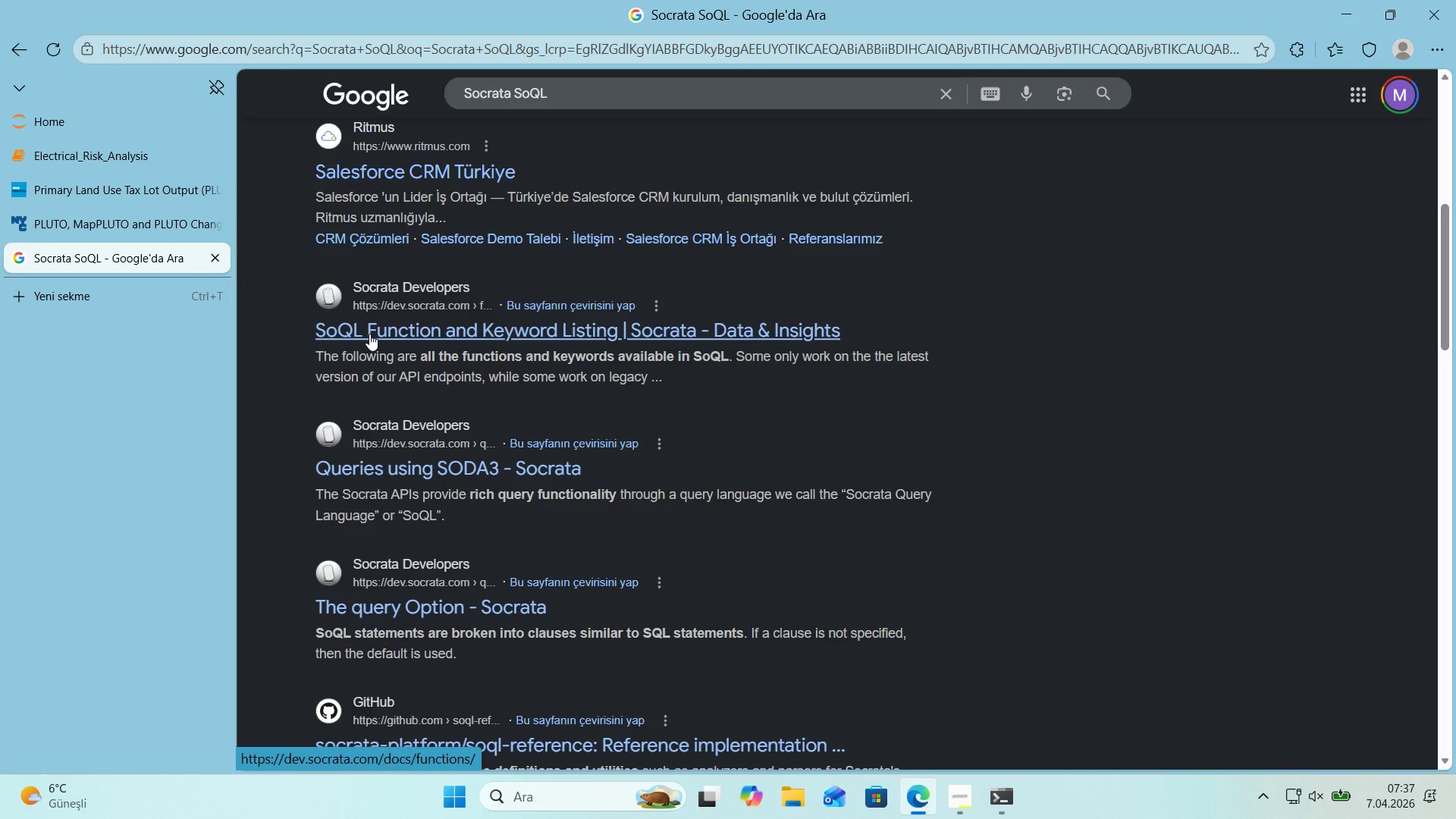 
left_click([369, 334])
 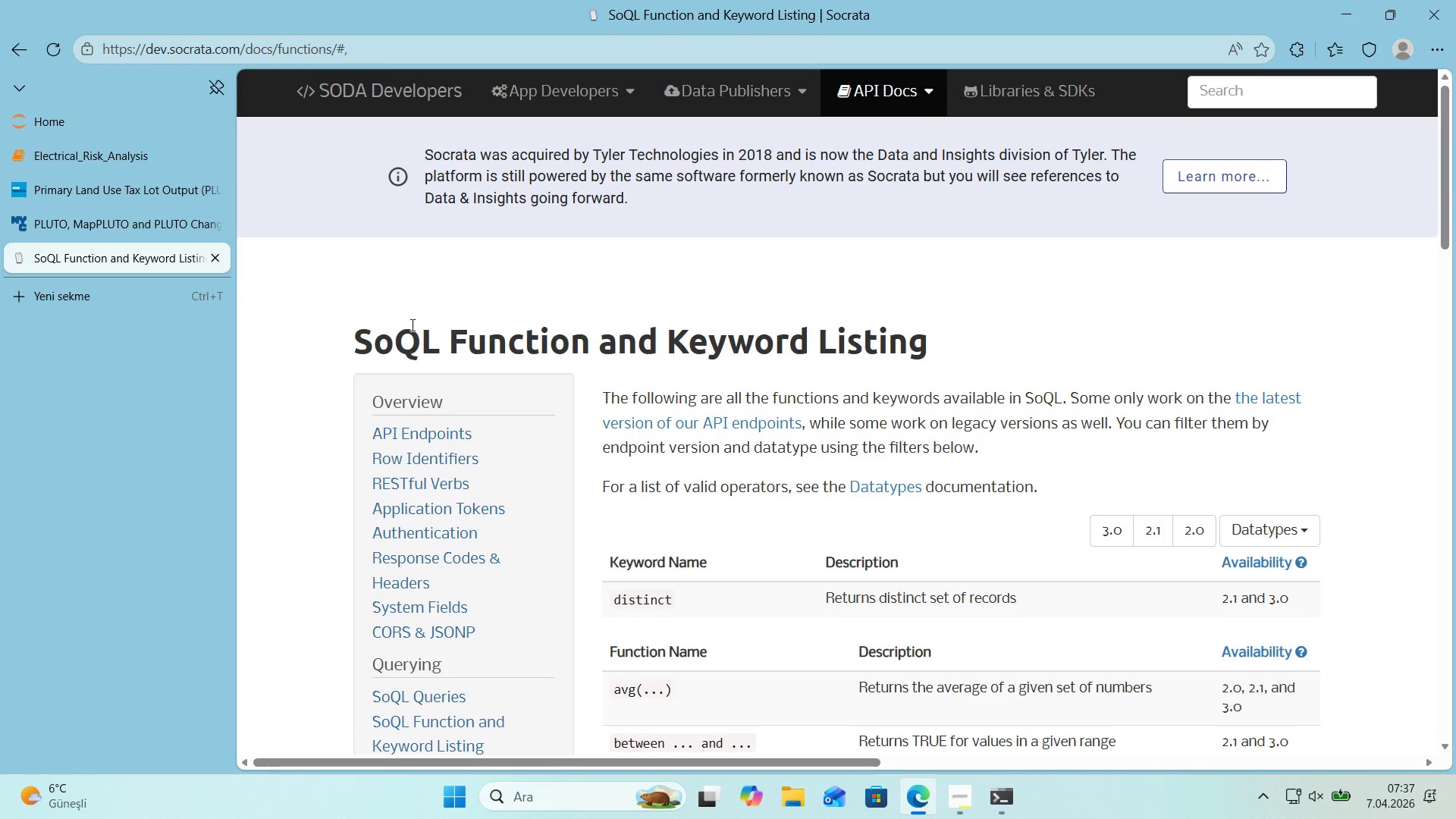 
wait(9.66)
 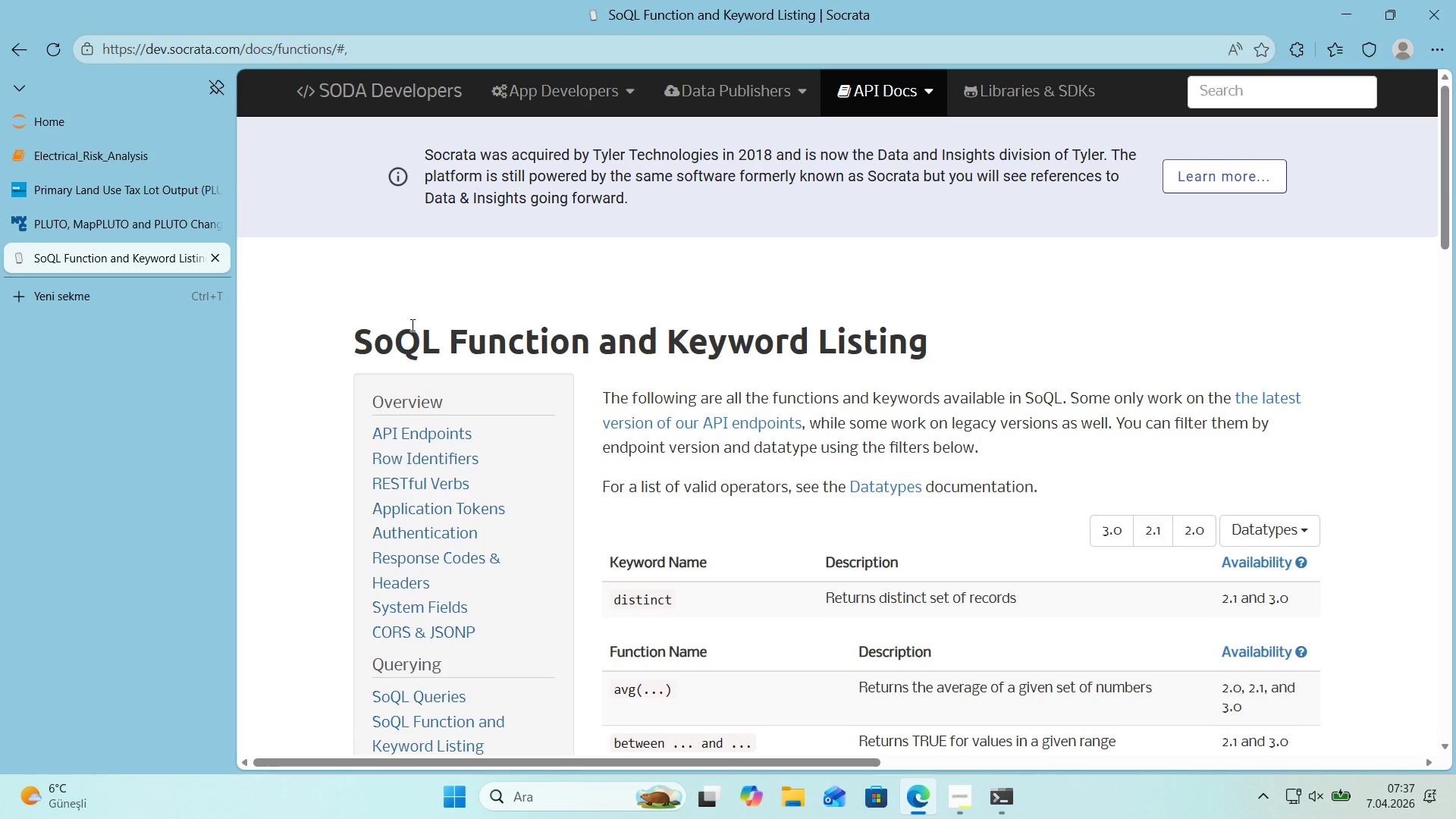 
scroll: coordinate [332, 295], scroll_direction: down, amount: 1.0
 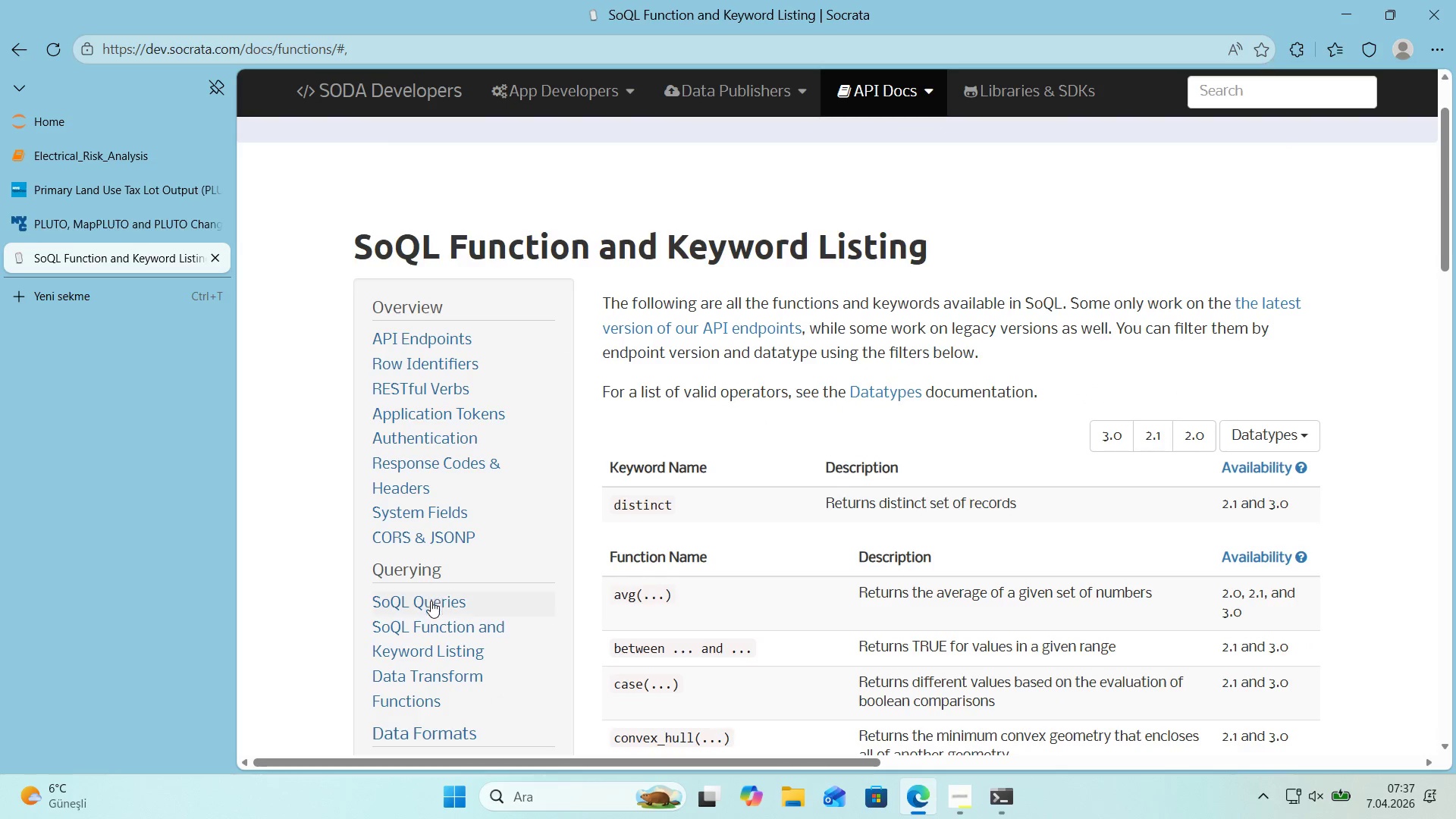 
left_click([431, 602])
 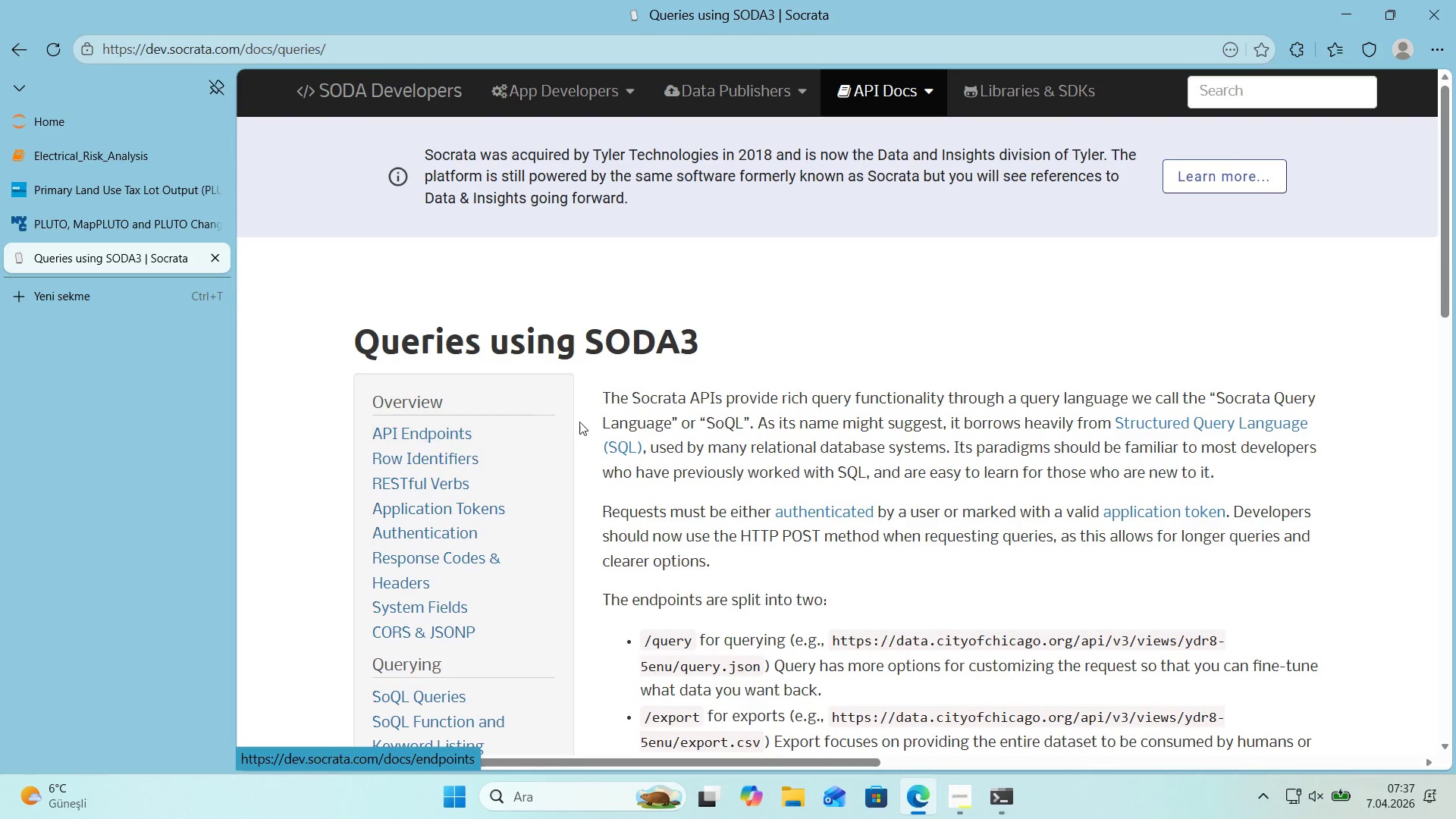 
scroll: coordinate [579, 422], scroll_direction: down, amount: 2.0
 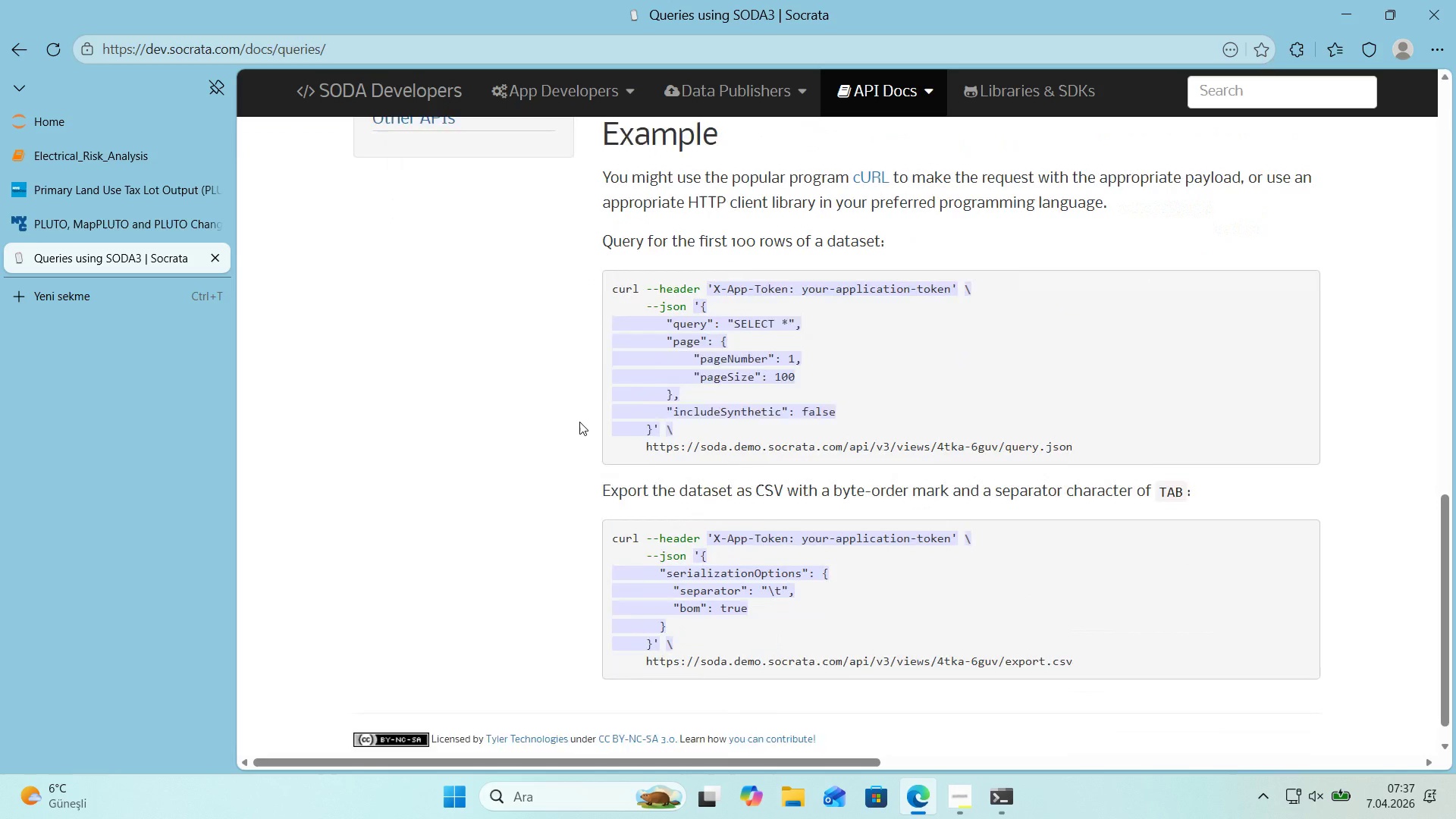 
scroll: coordinate [579, 422], scroll_direction: up, amount: 1.0
 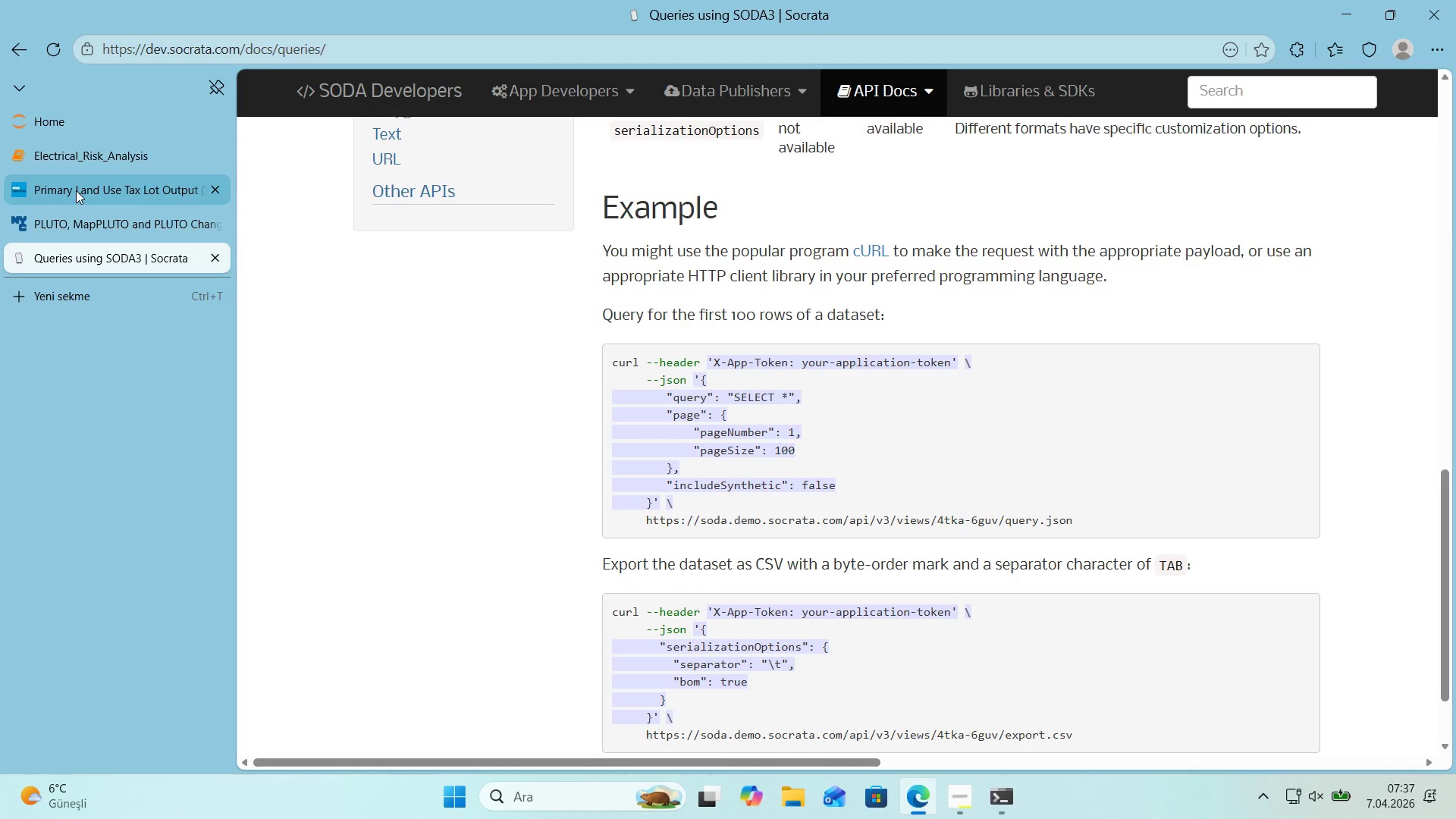 
left_click([108, 162])
 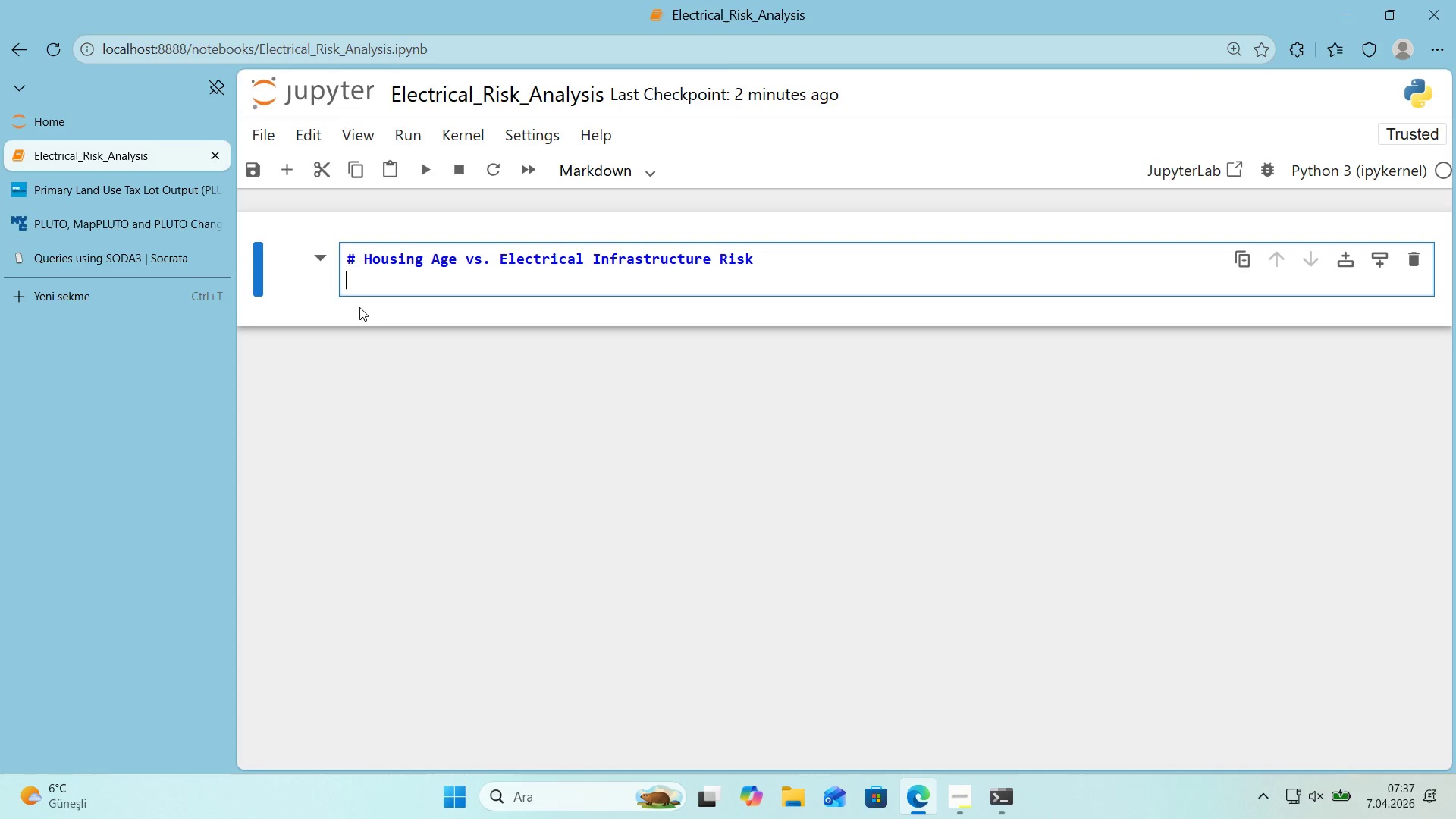 
key(Alt+Control+3)
 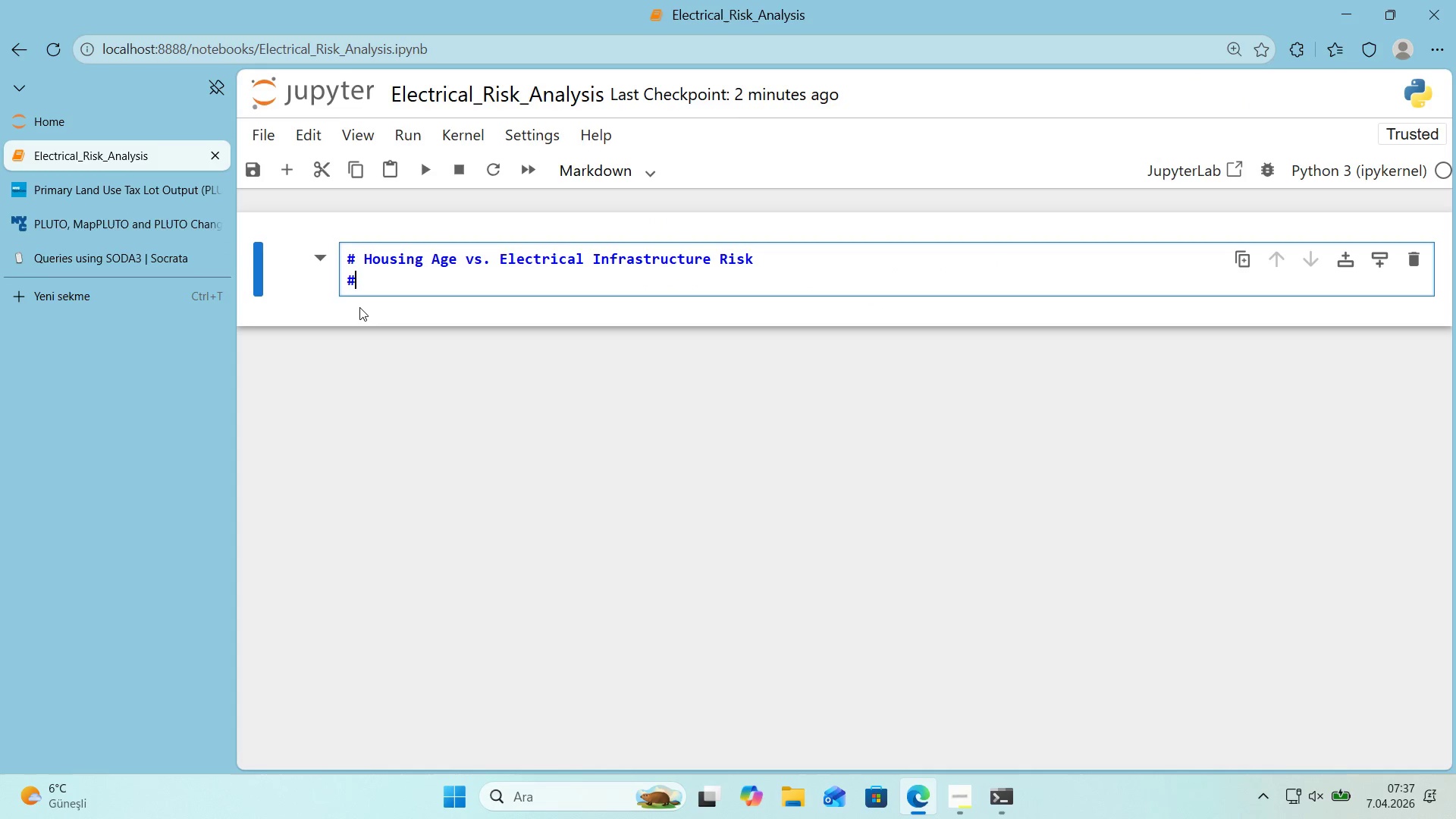 
key(Alt+Control+3)
 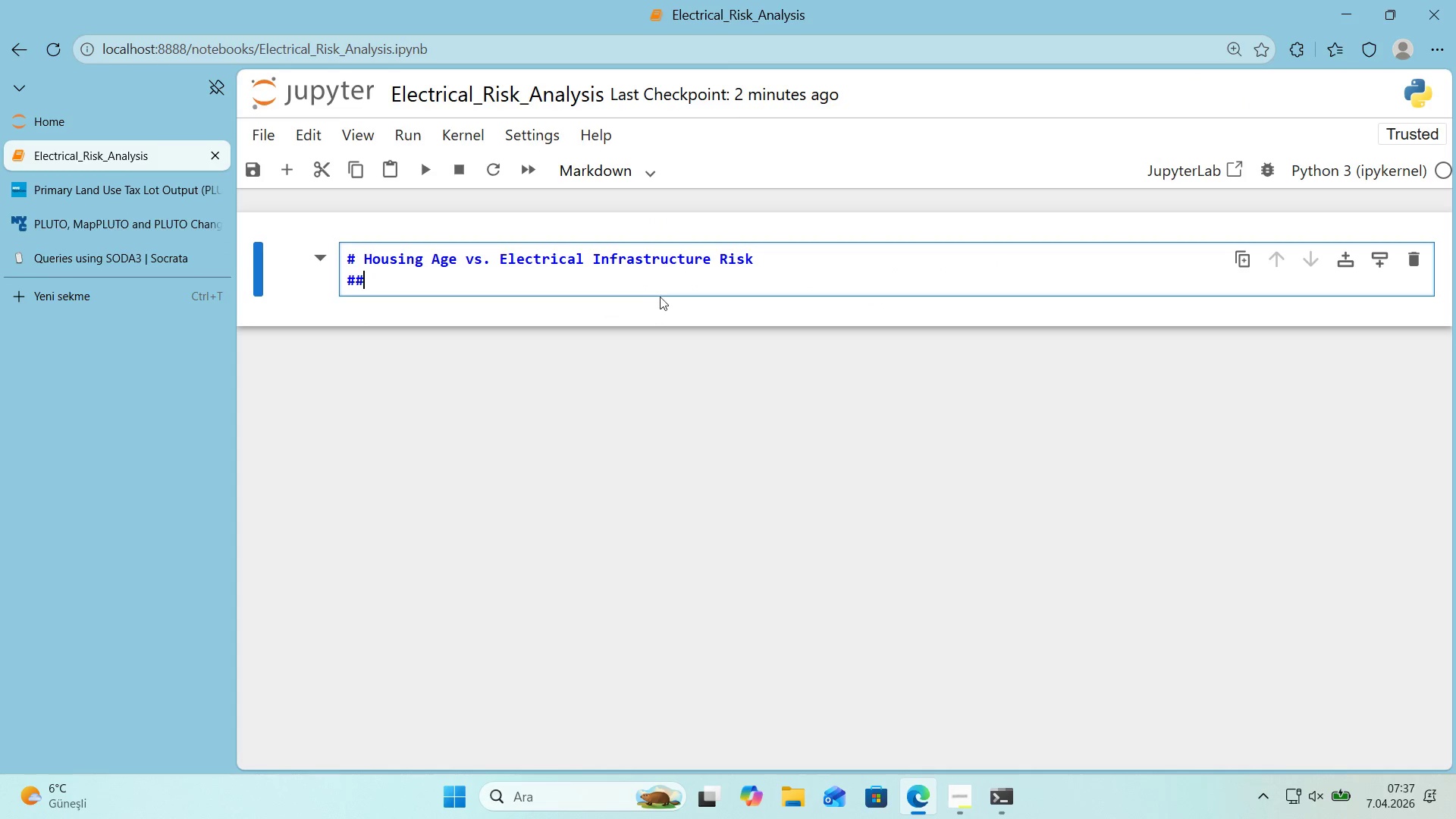 
left_click([762, 255])
 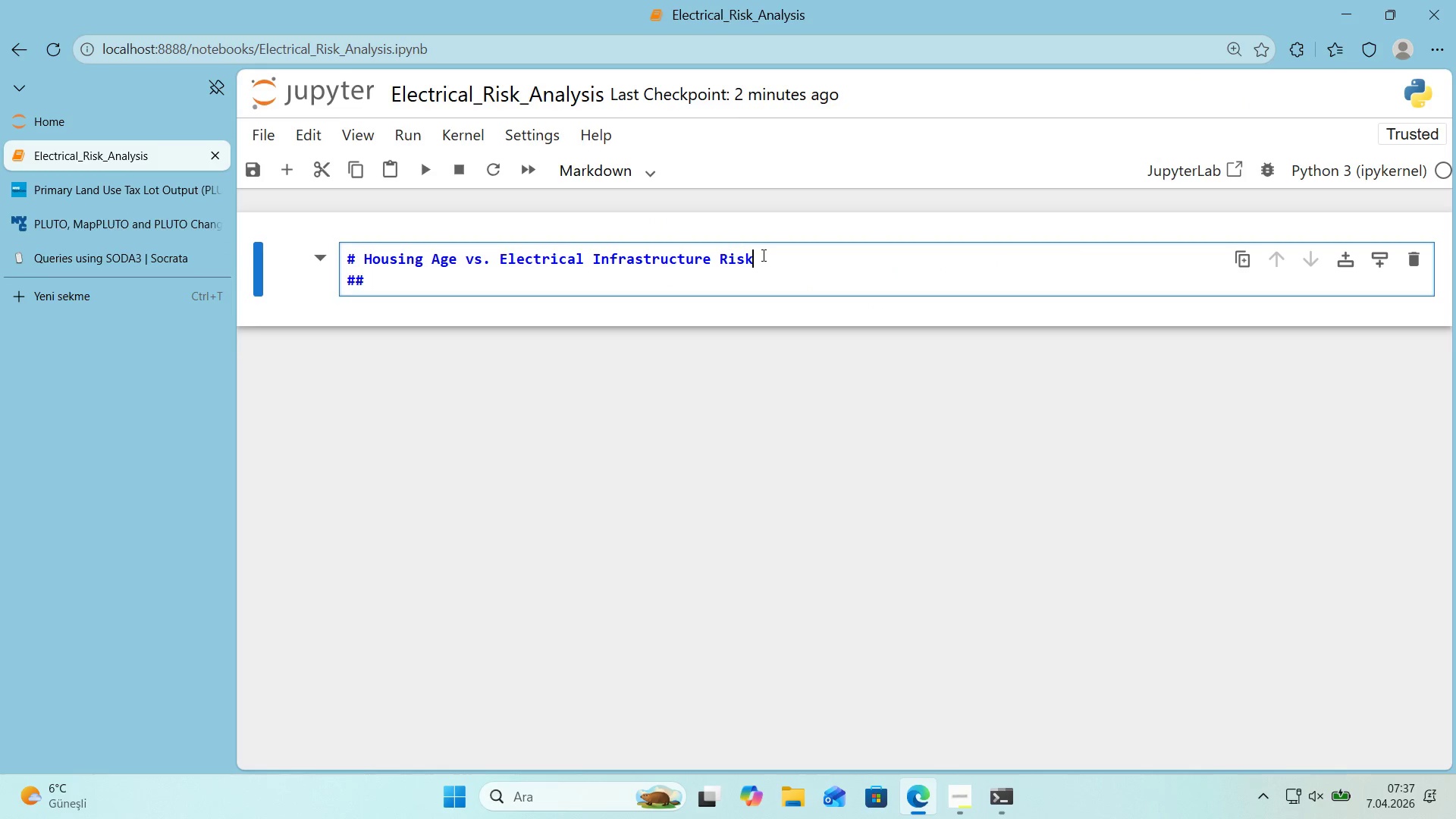 
key(Enter)
 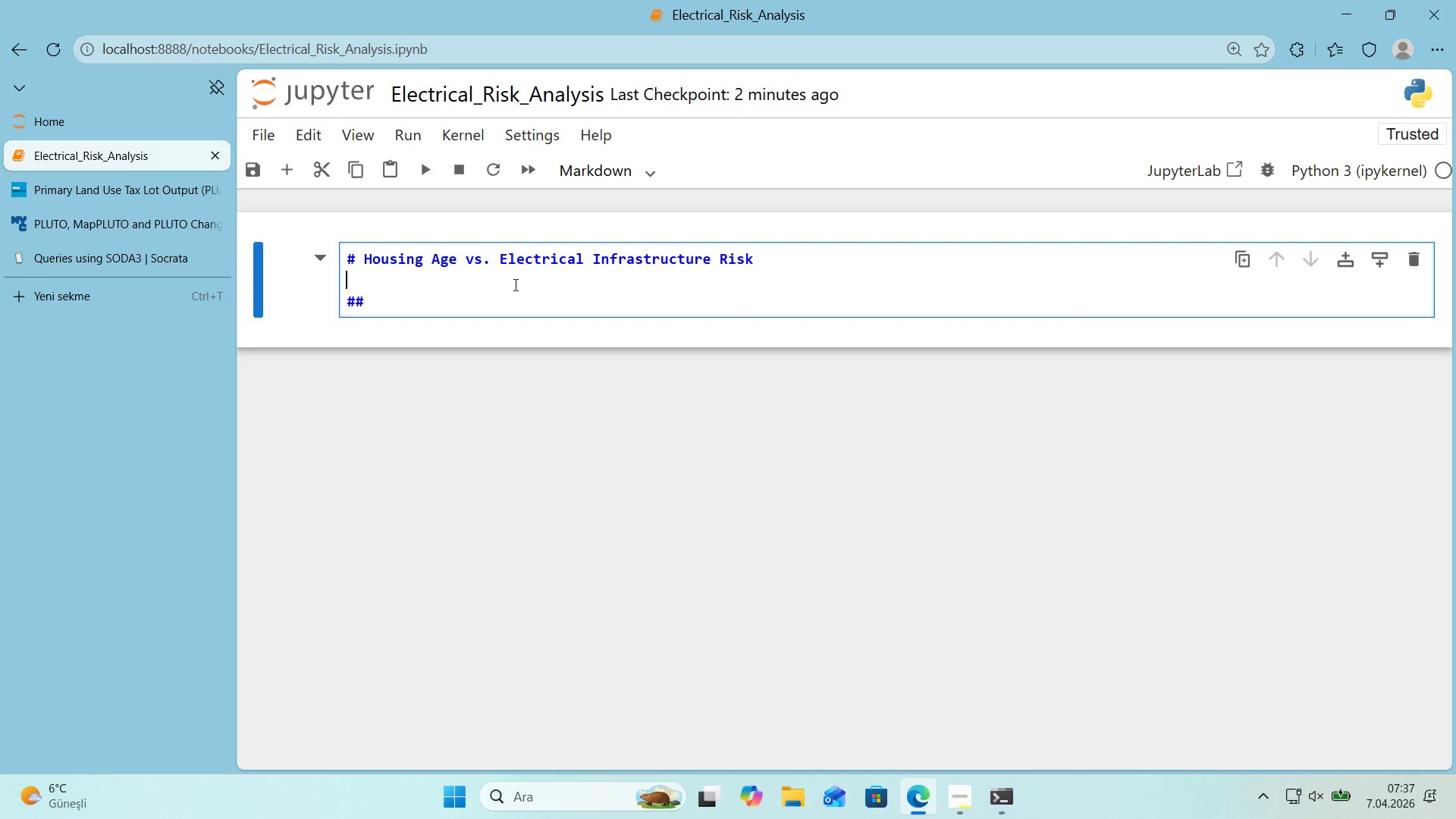 
left_click([508, 291])
 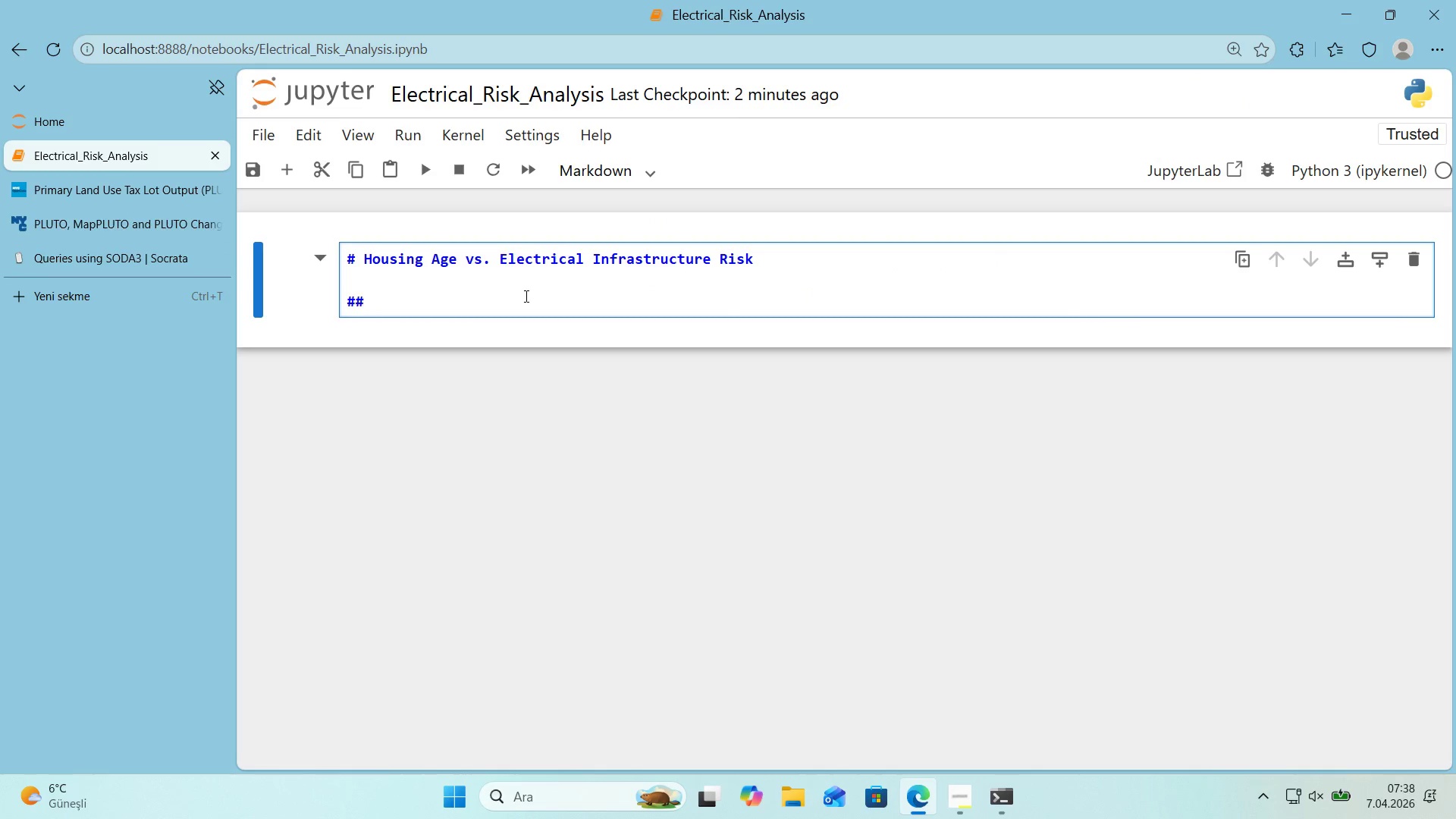 
type( a )
key(Backspace)
key(Backspace)
type(a)
key(Backspace)
type(A sta)
key(Backspace)
key(Backspace)
key(Backspace)
type(Stat'st'cal Target'ng Study for the ``)
 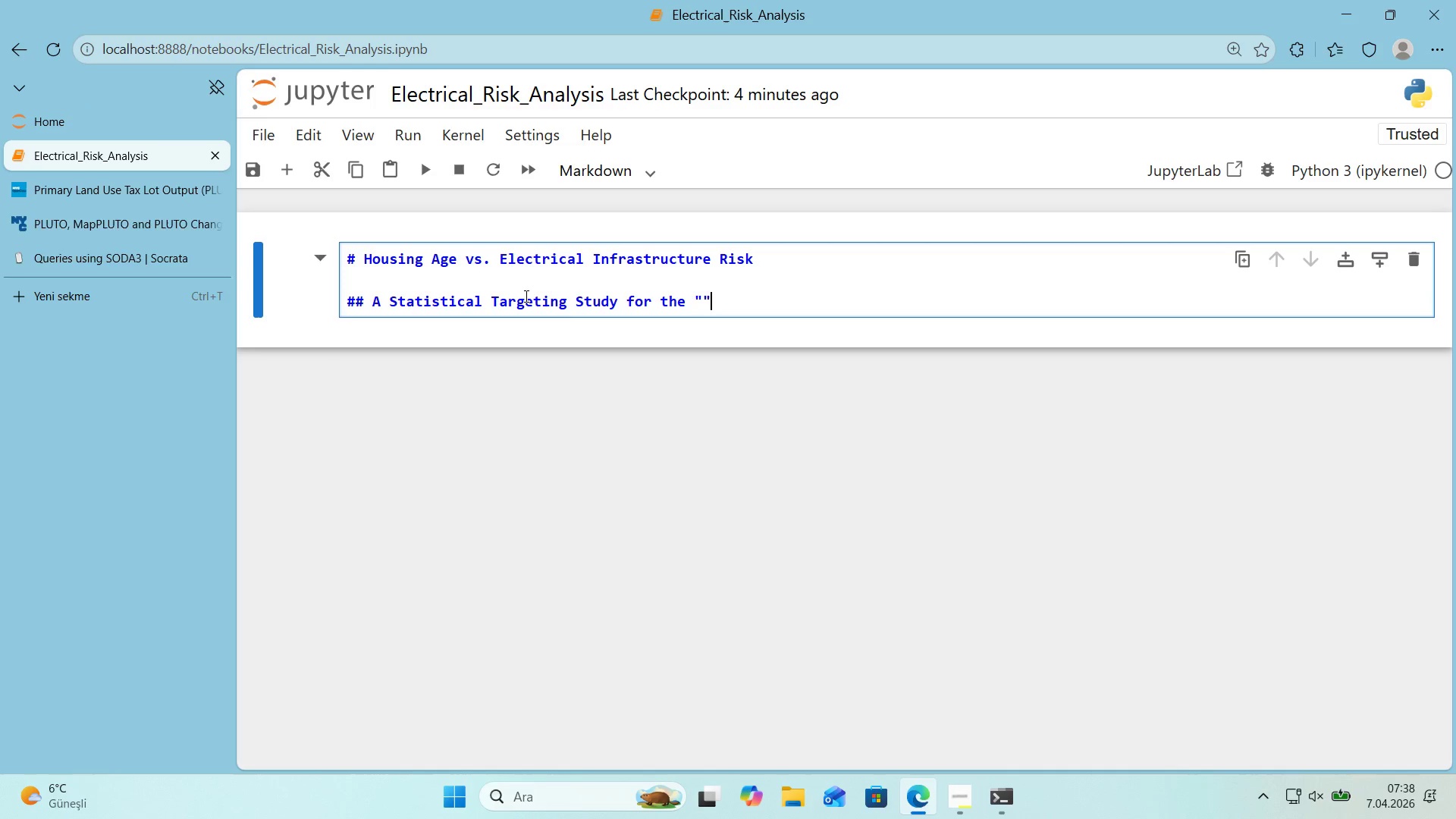 
key(ArrowLeft)
 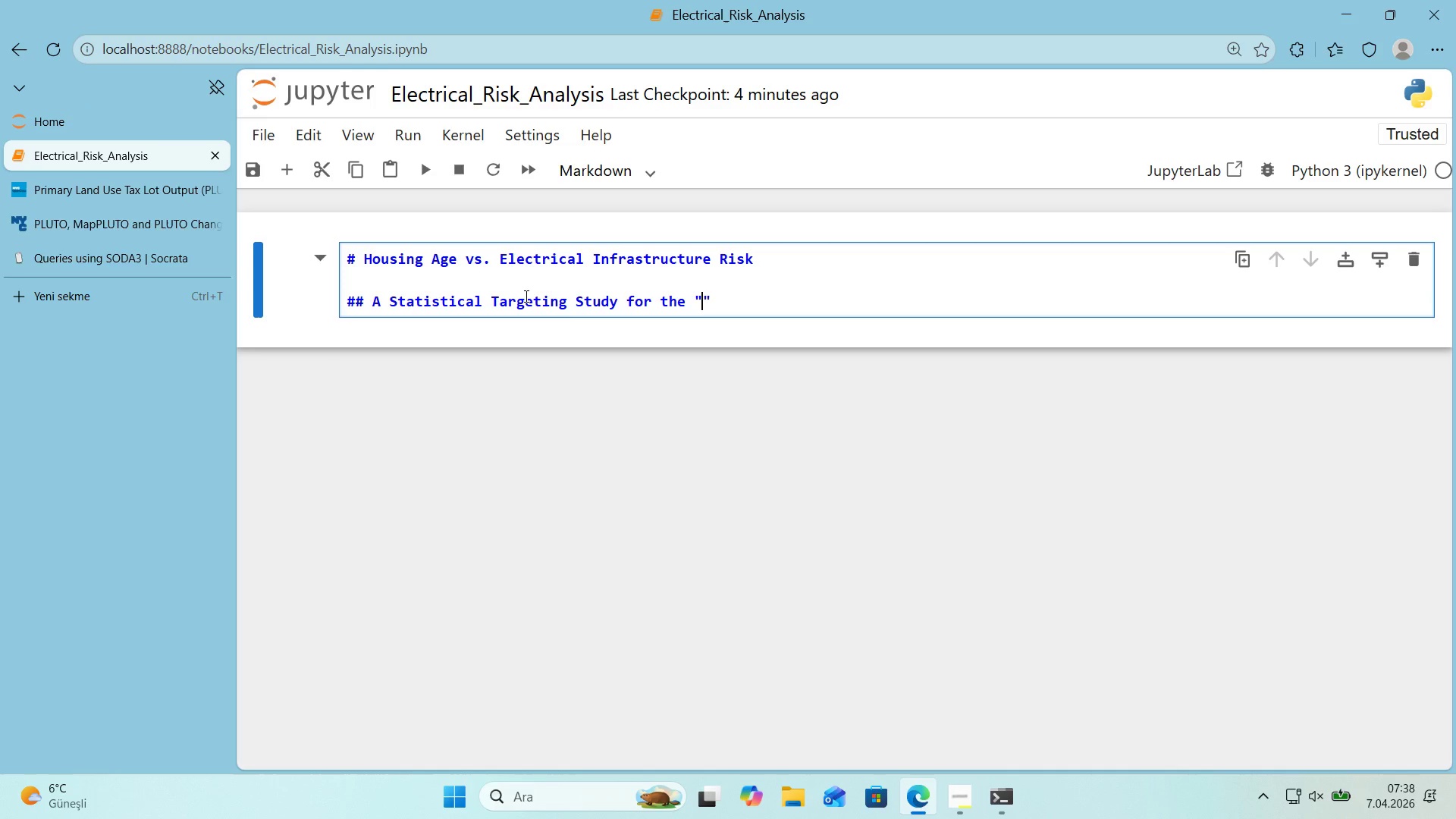 
type(Legacy Home Safety)
 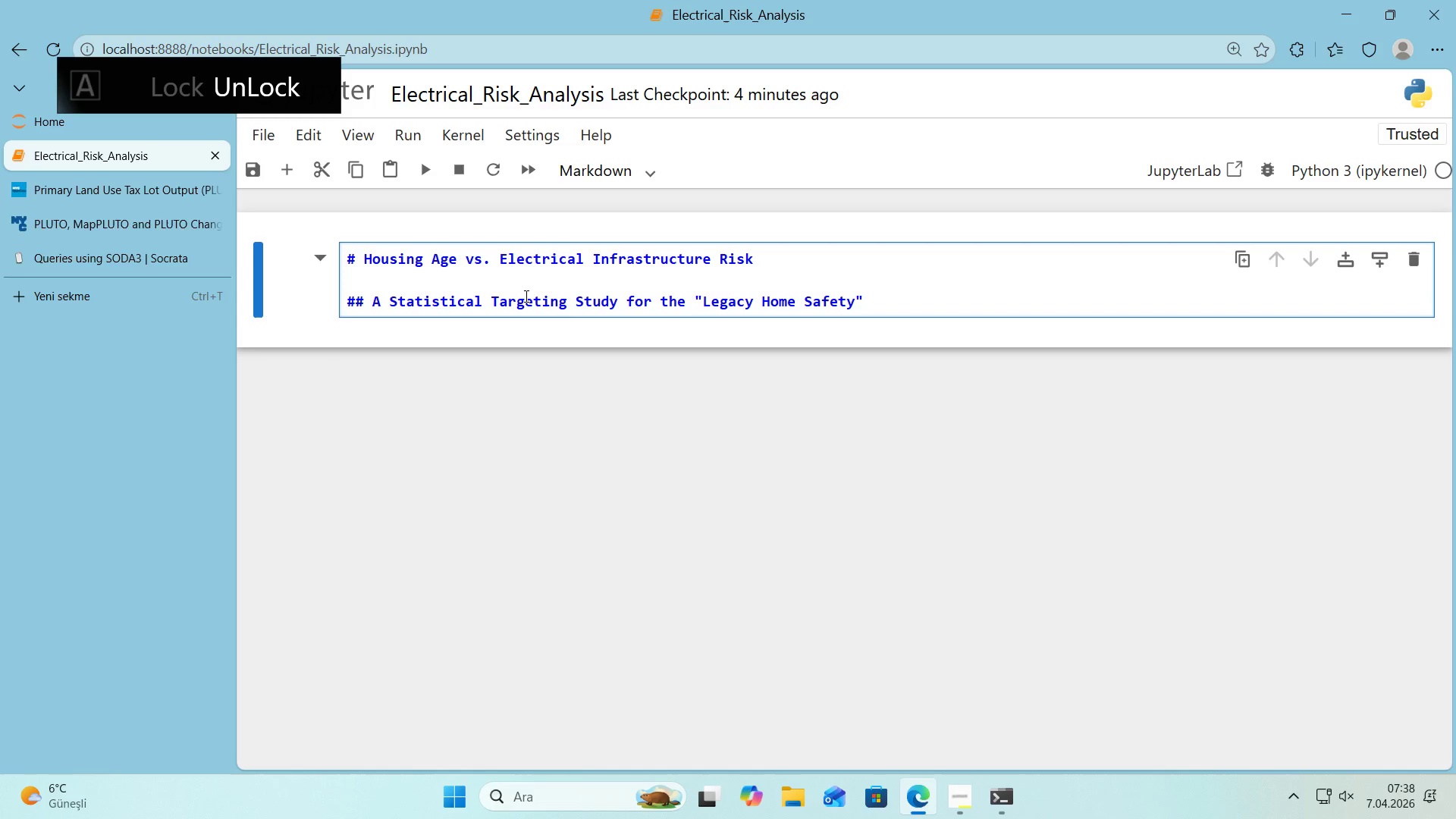 
key(ArrowRight)
 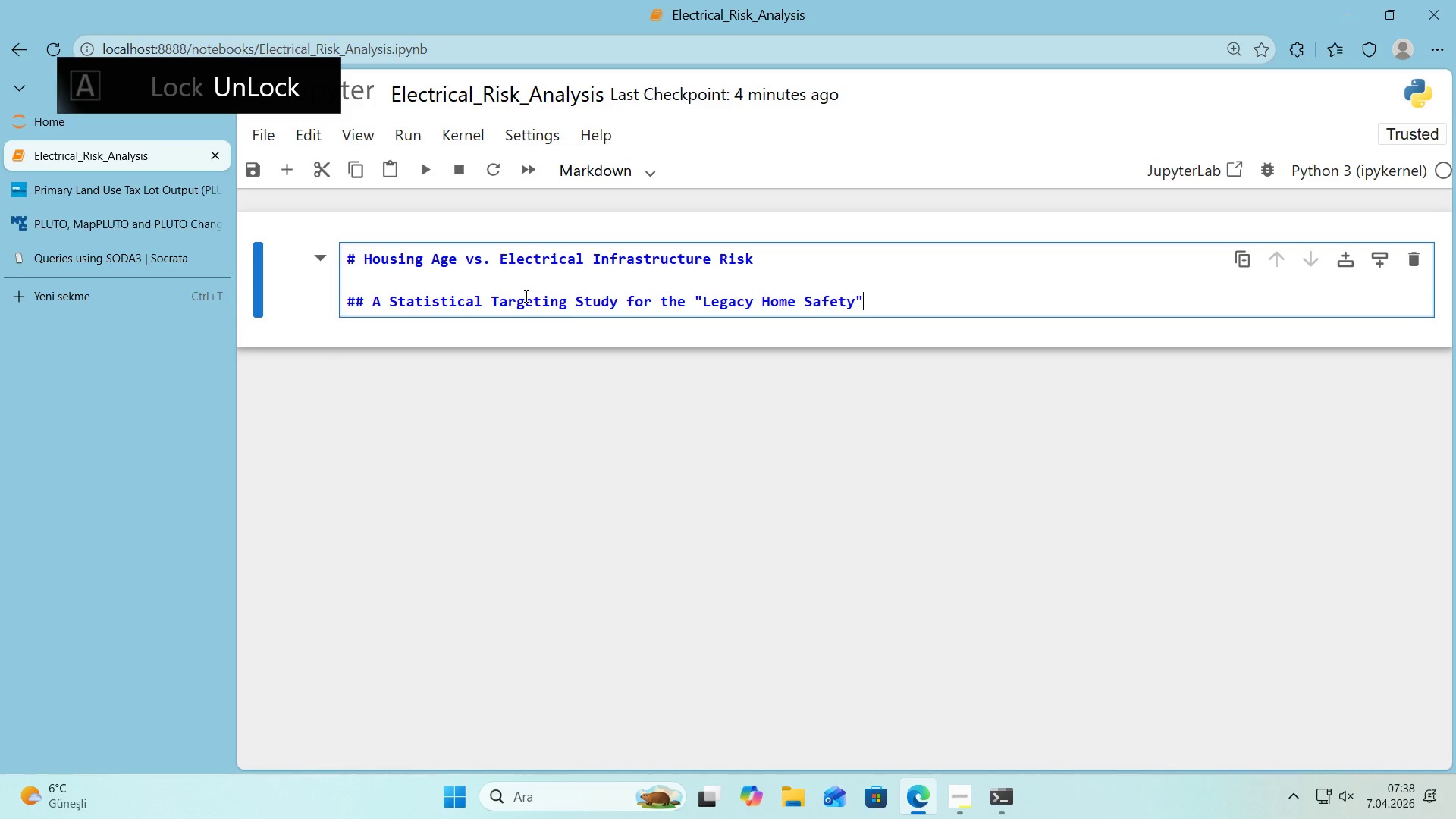 
type( Campa'gn)
 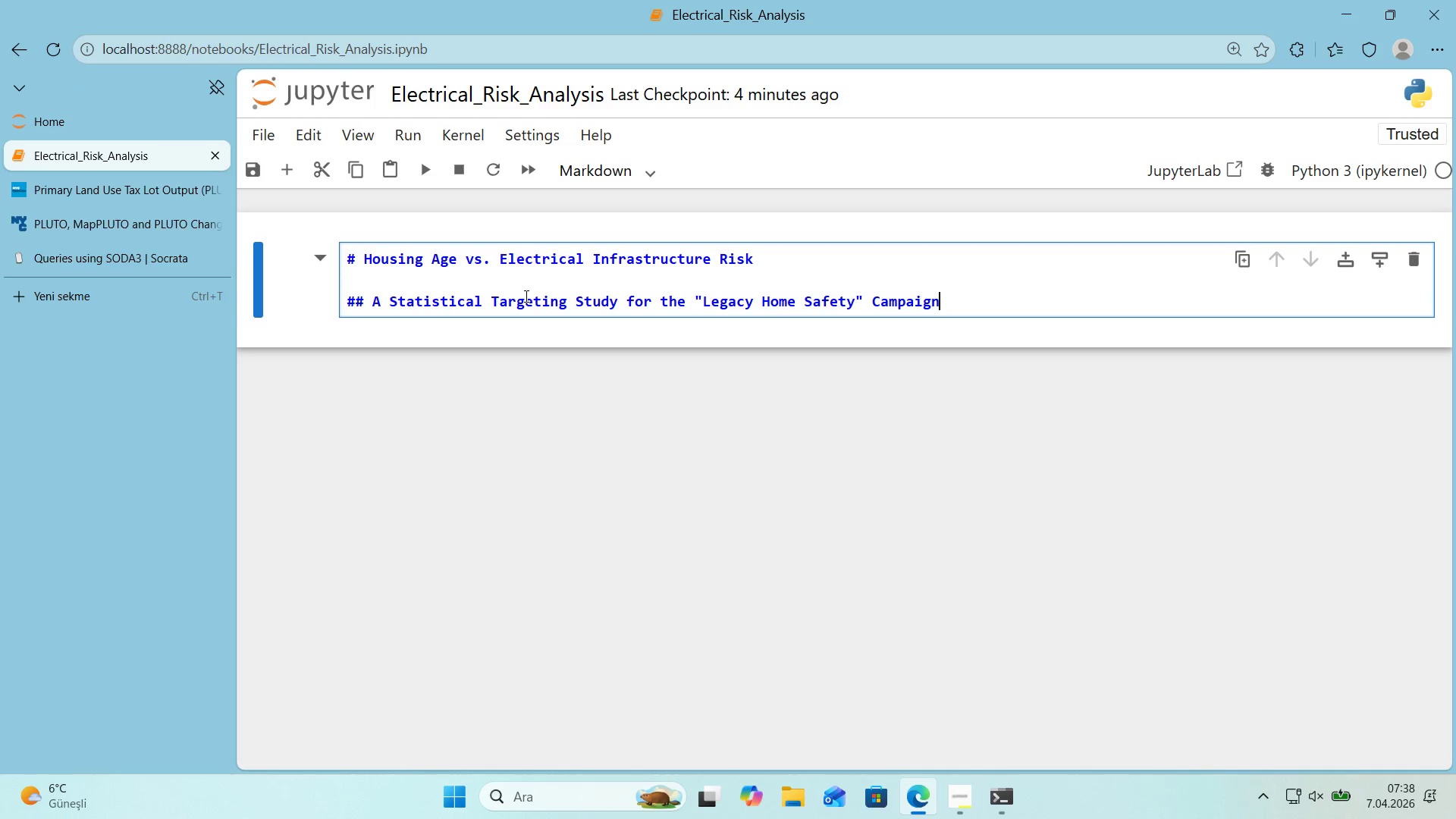 
key(Enter)
 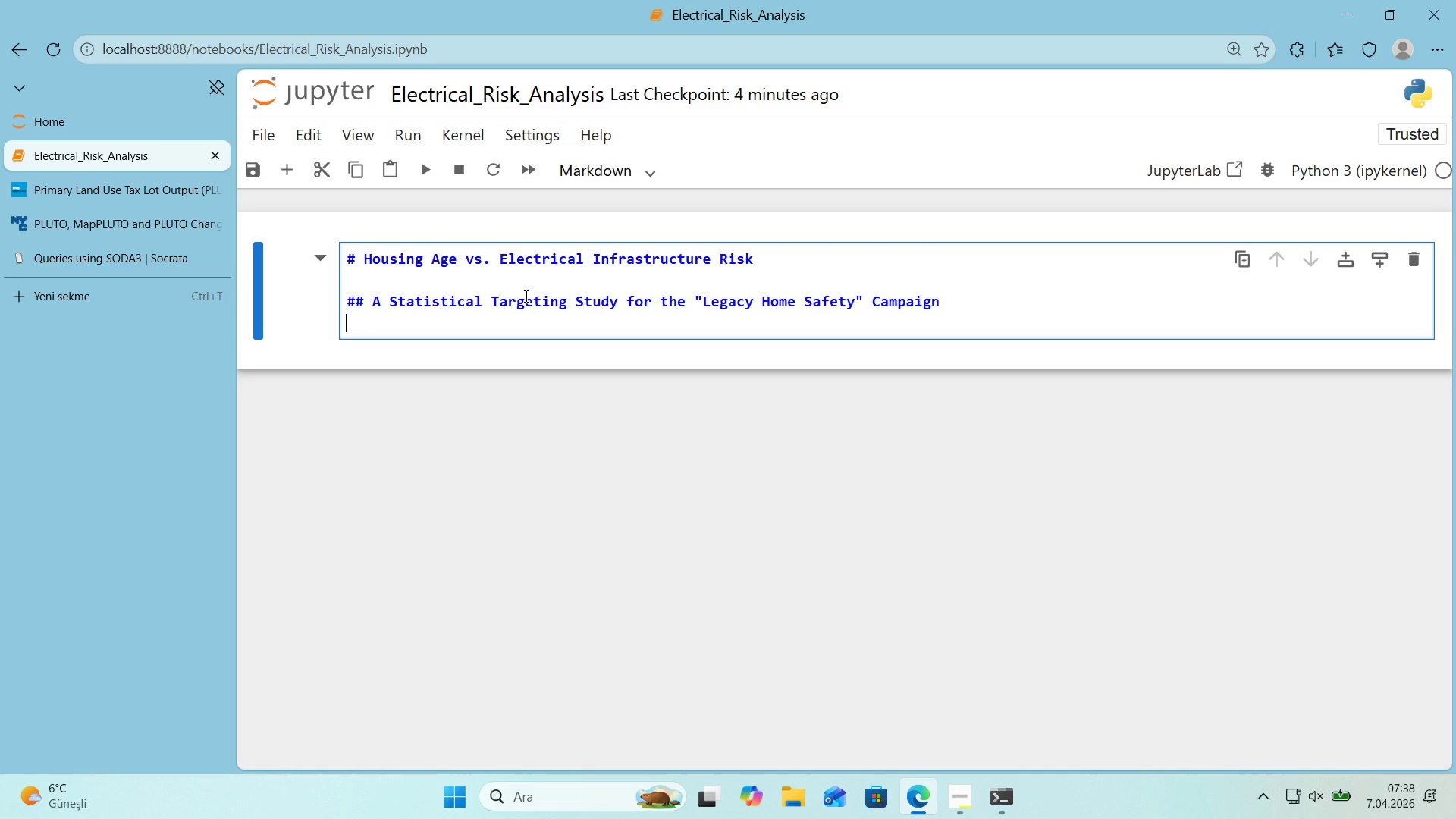 
key(Enter)
 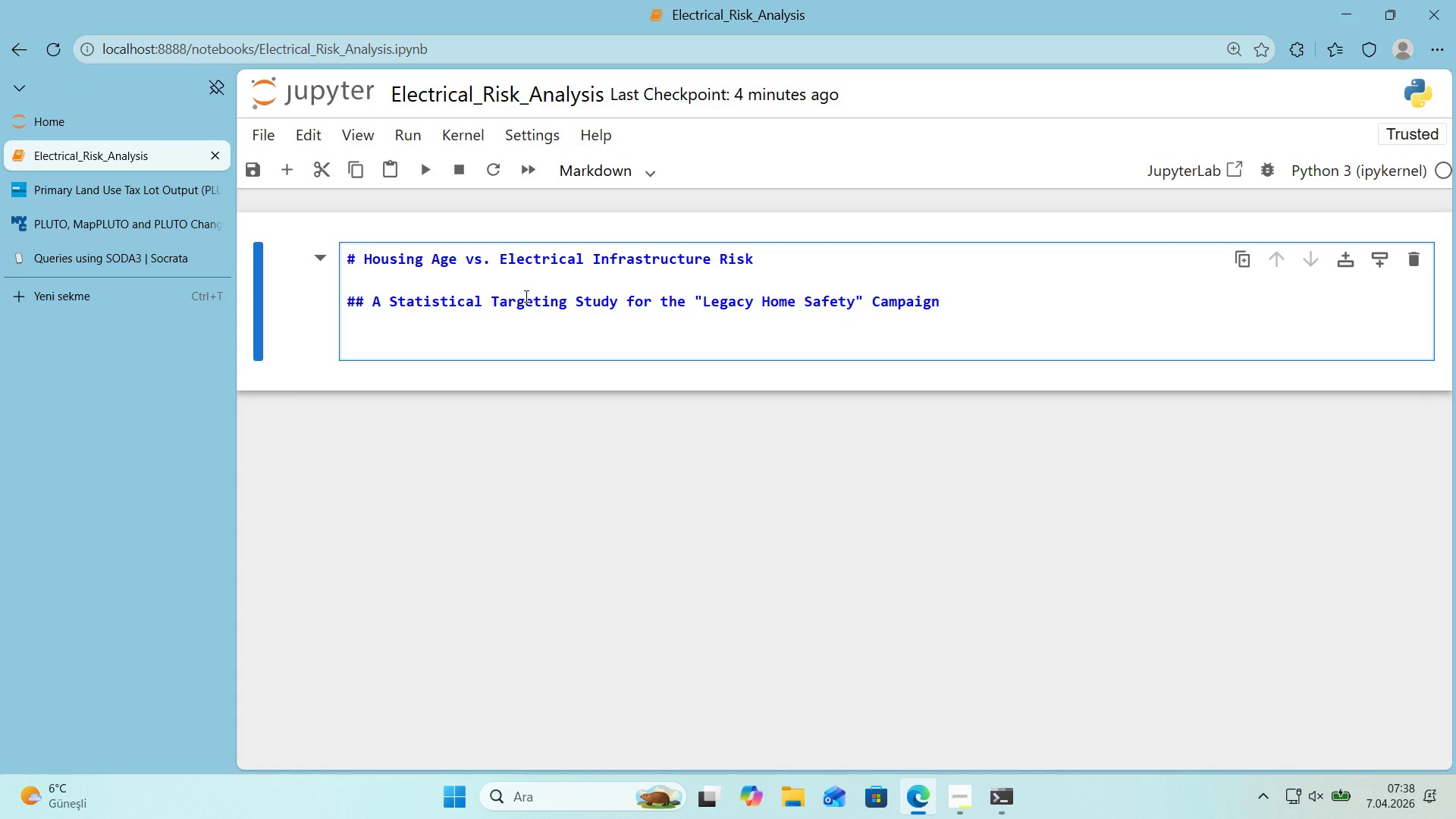 
type(**Cl'ent>** Arc ^ Spark Electr'cal Serv'ces - reg'onal res'dent'al electr'cal safety contractor.)
 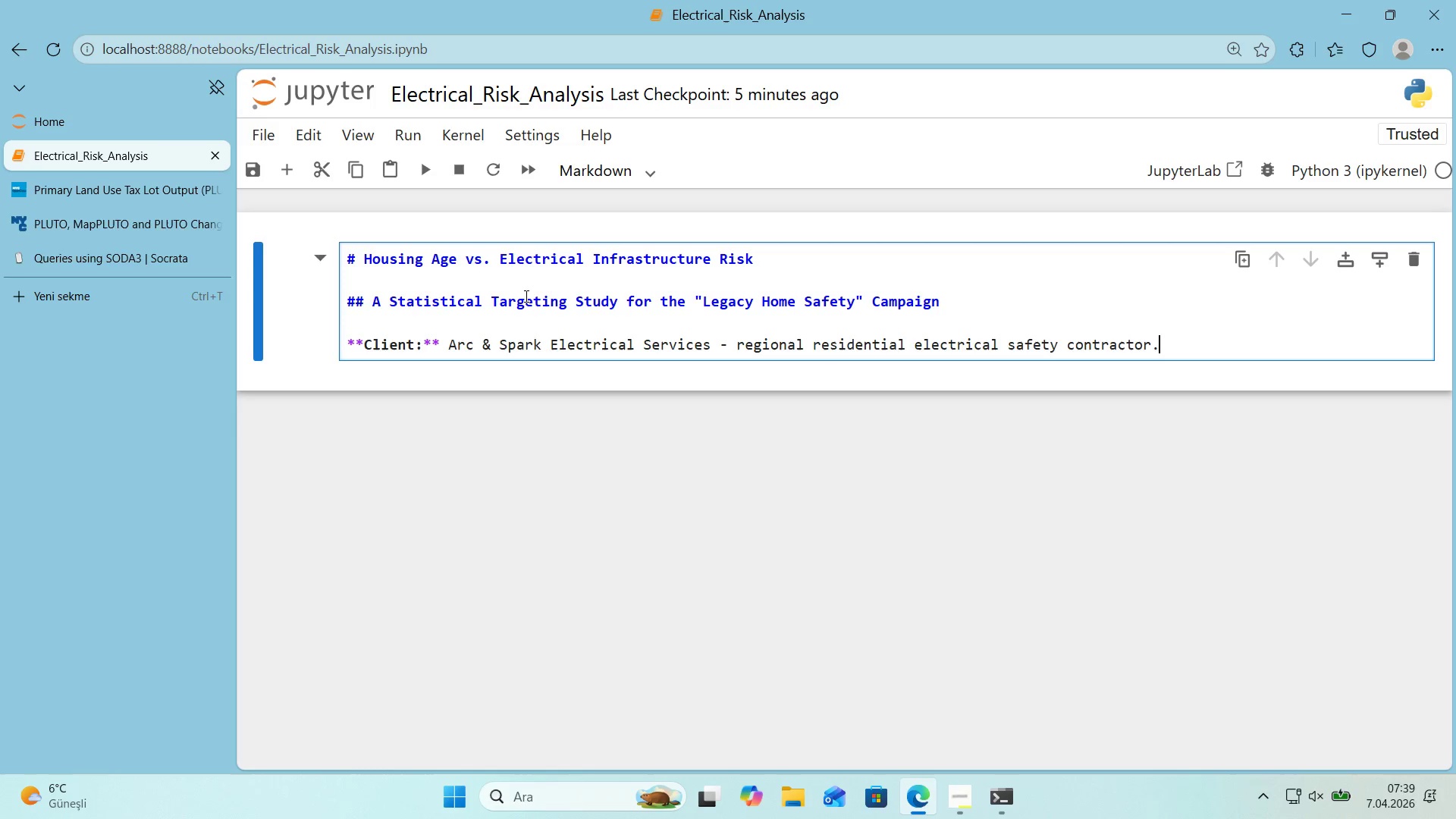 
key(Enter)
 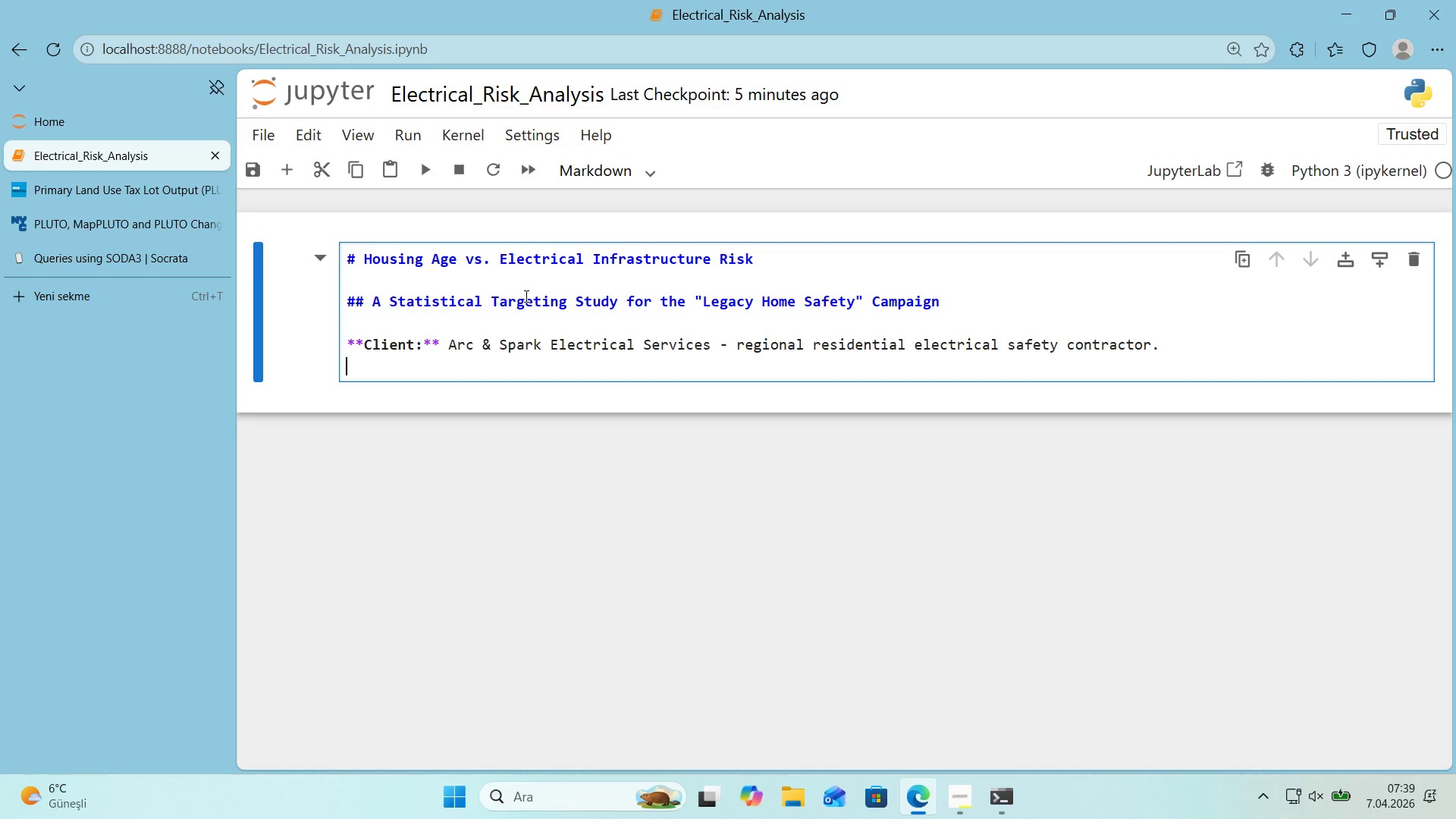 
key(Enter)
 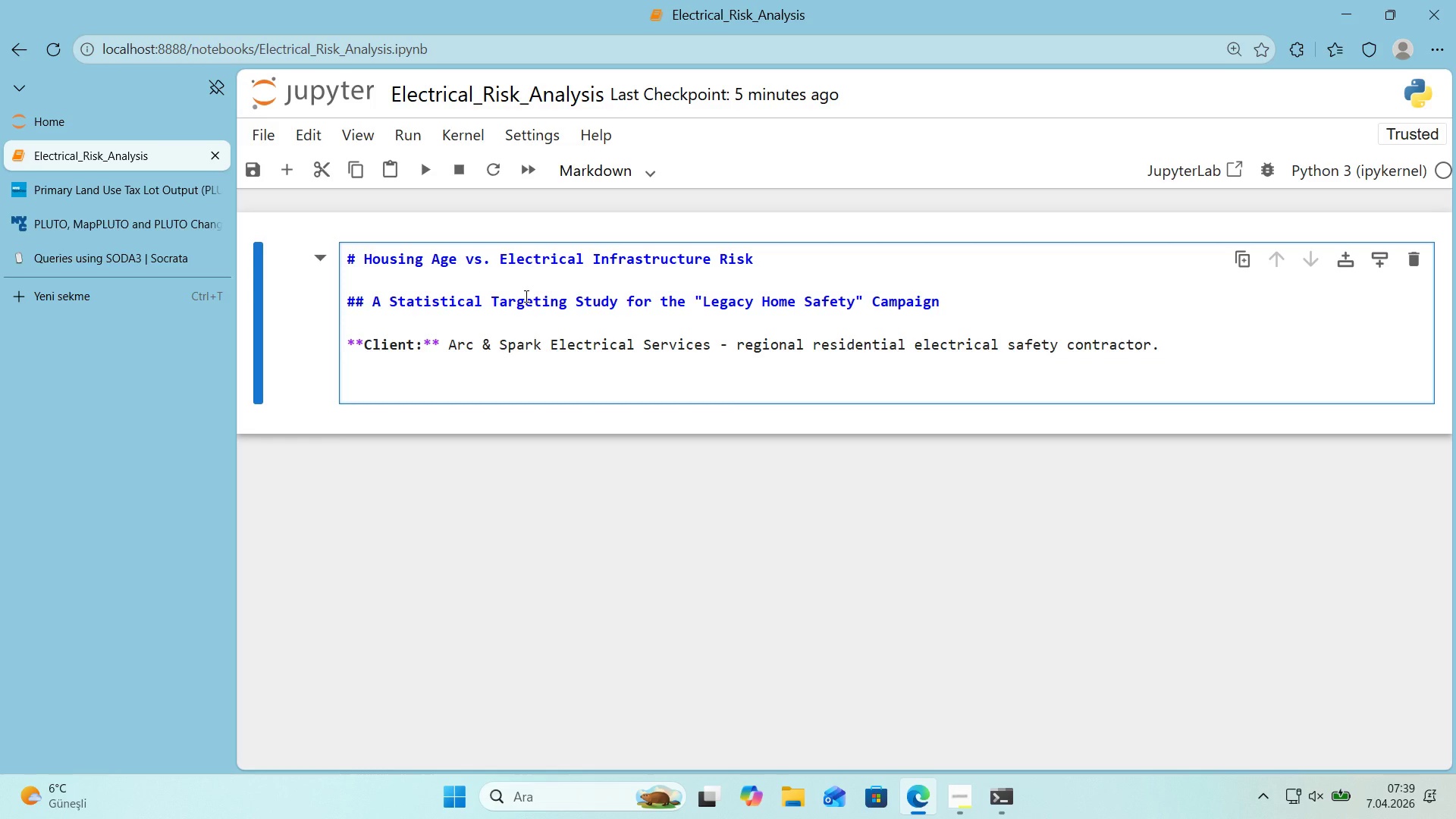 
type(**Bus'ness Problem>** The market'ng team needs to dec'de wh'ch z'p )
 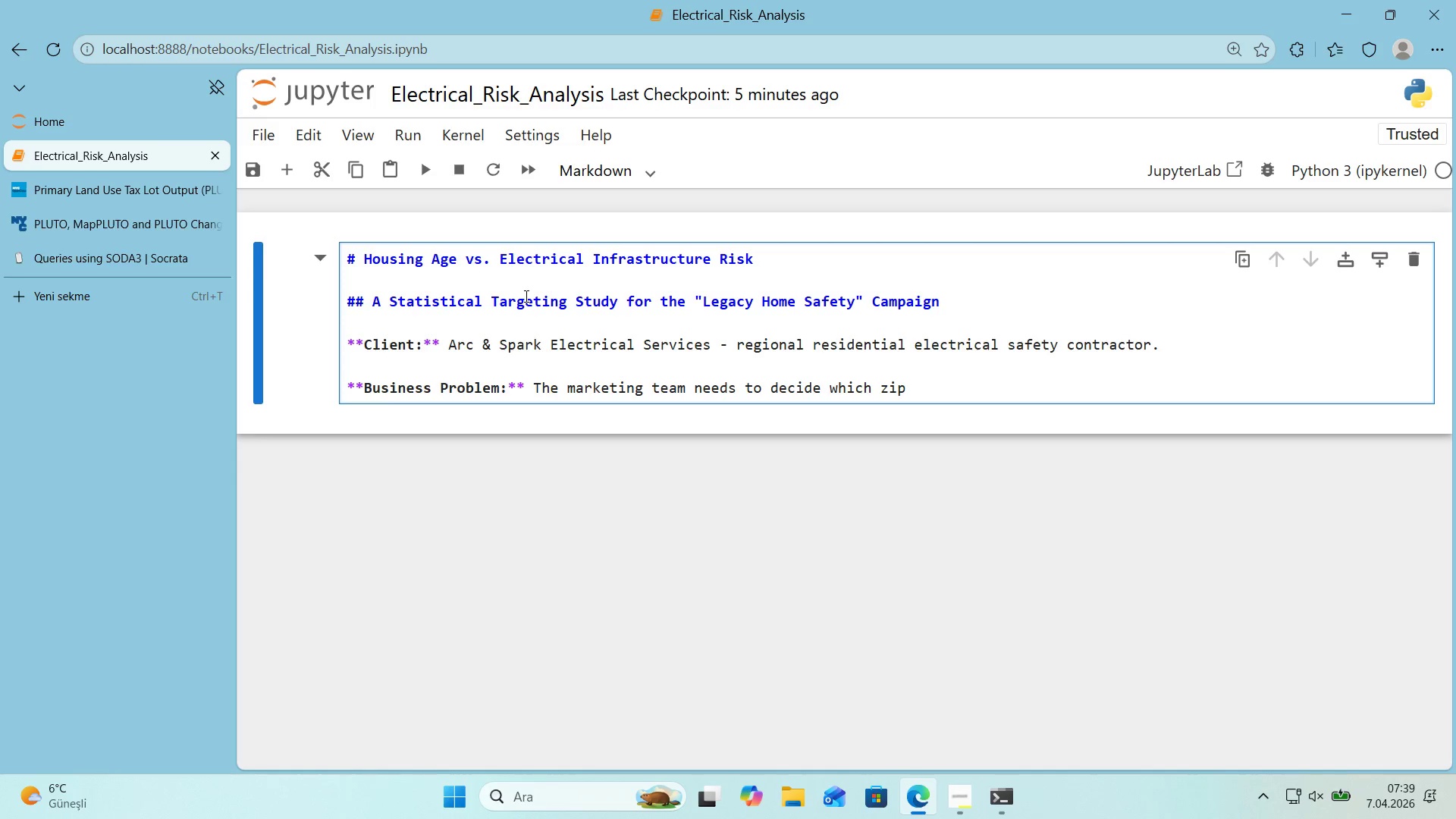 
type(codes rece've h'gh-cost d'rect ma'l vs. cheaper d'g'tal )
 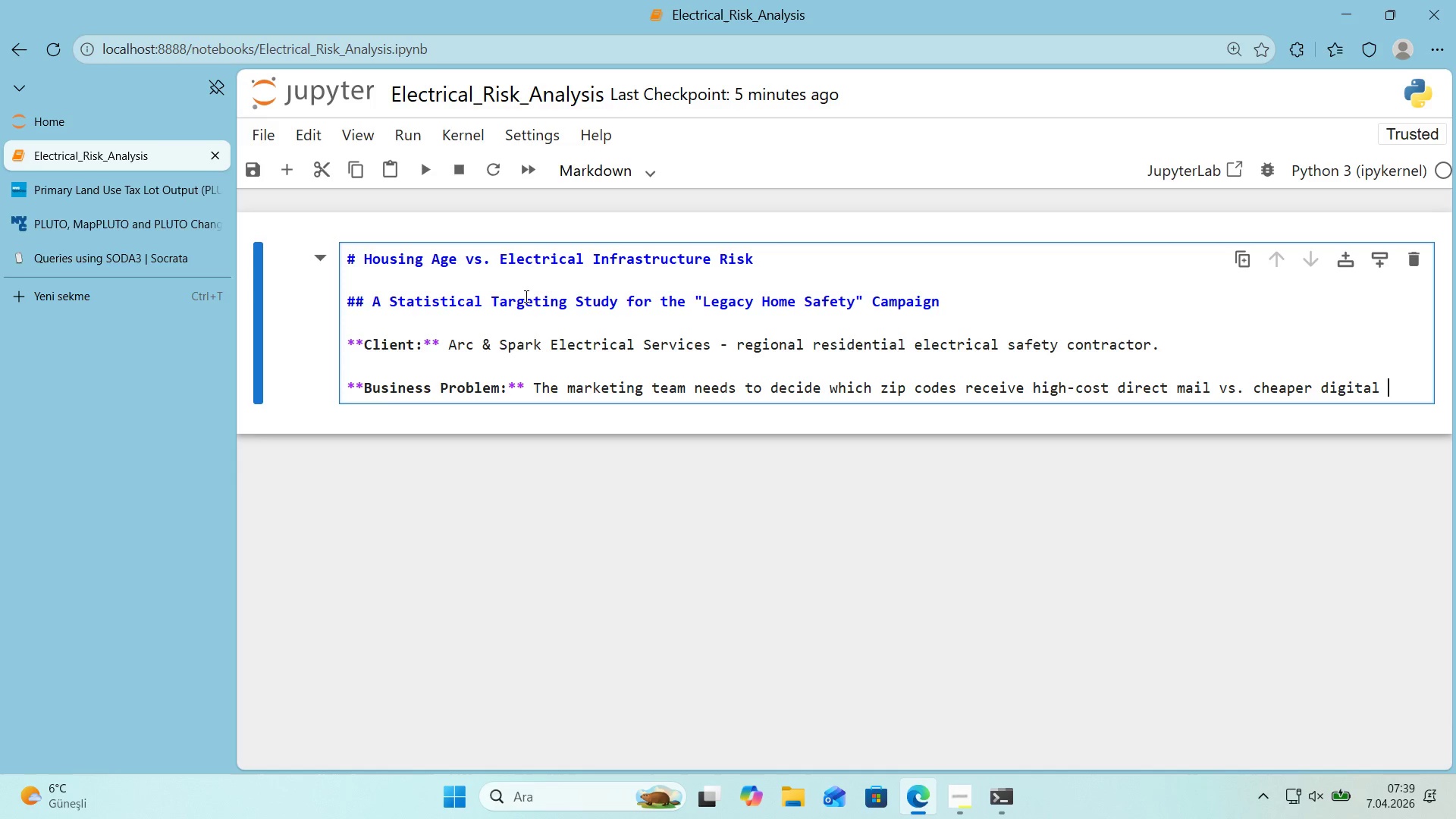 
type(ads for the upcom'ng *Legacy Home a)
key(Backspace)
type(Safety* panel -up)
key(Backspace)
key(Backspace)
key(Backspace)
key(Backspace)
type(-upgrade promot'on.)
 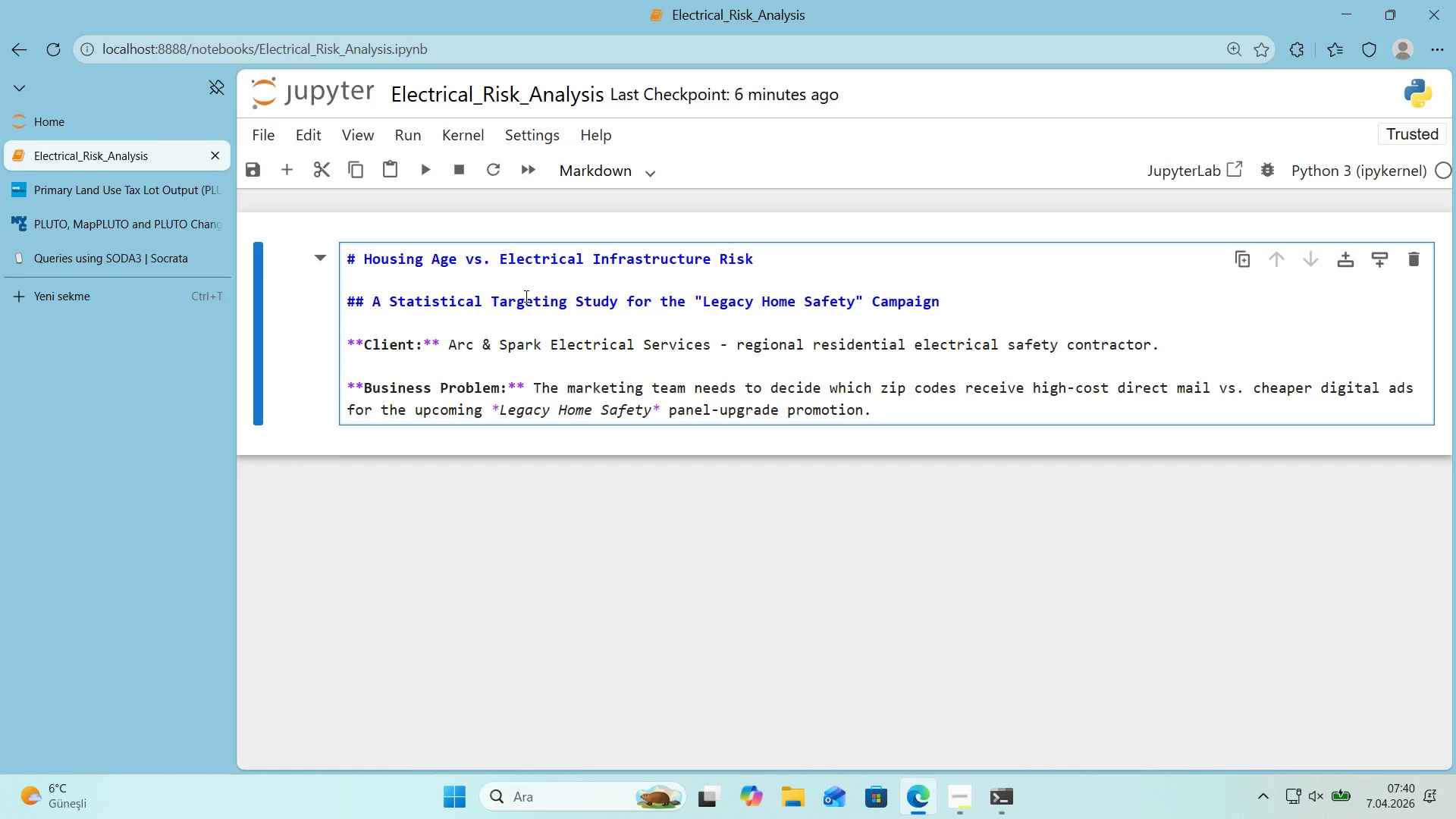 
type( H'stor'cally, target'ng has been done by ``)
 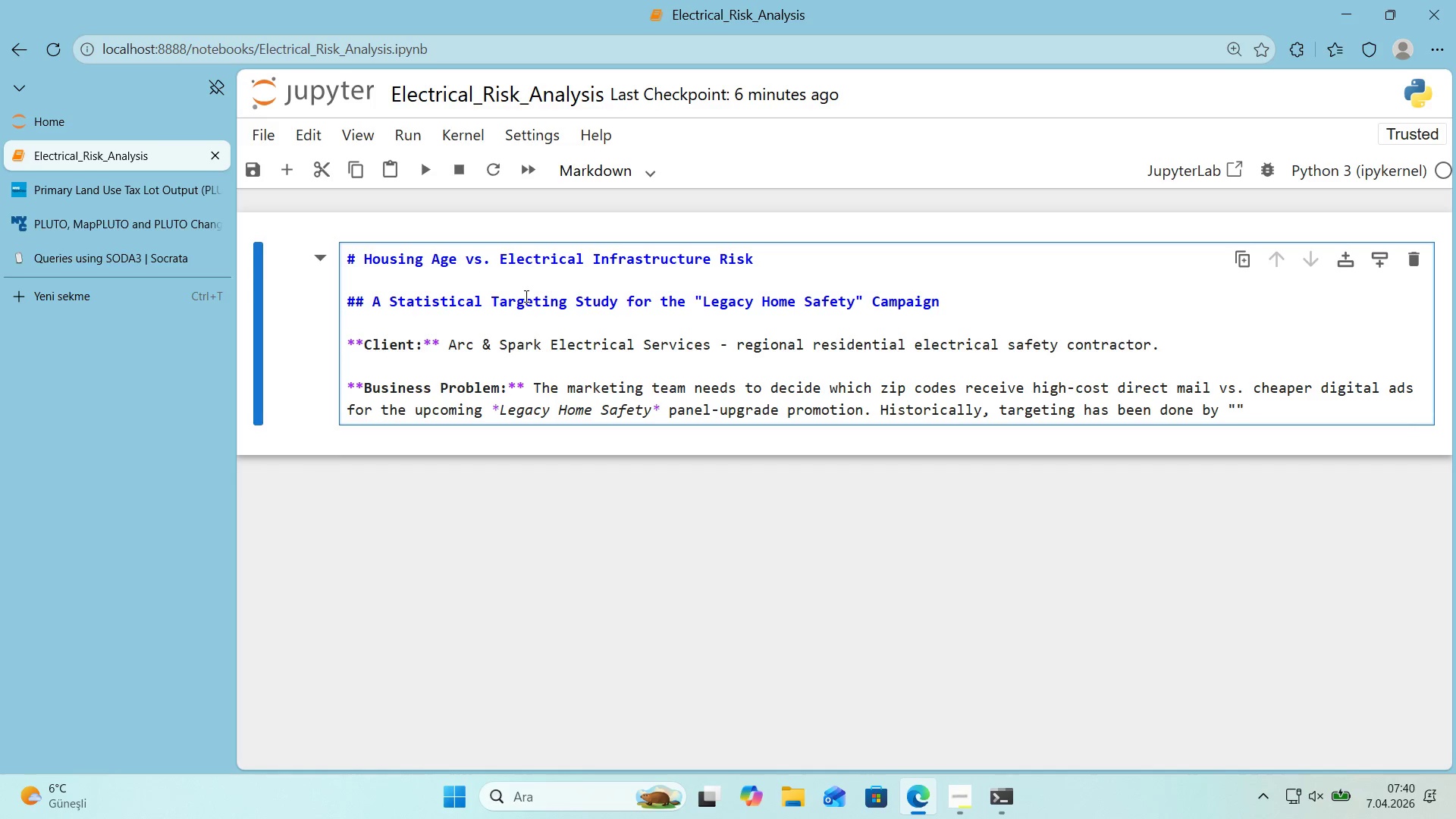 
key(ArrowLeft)
 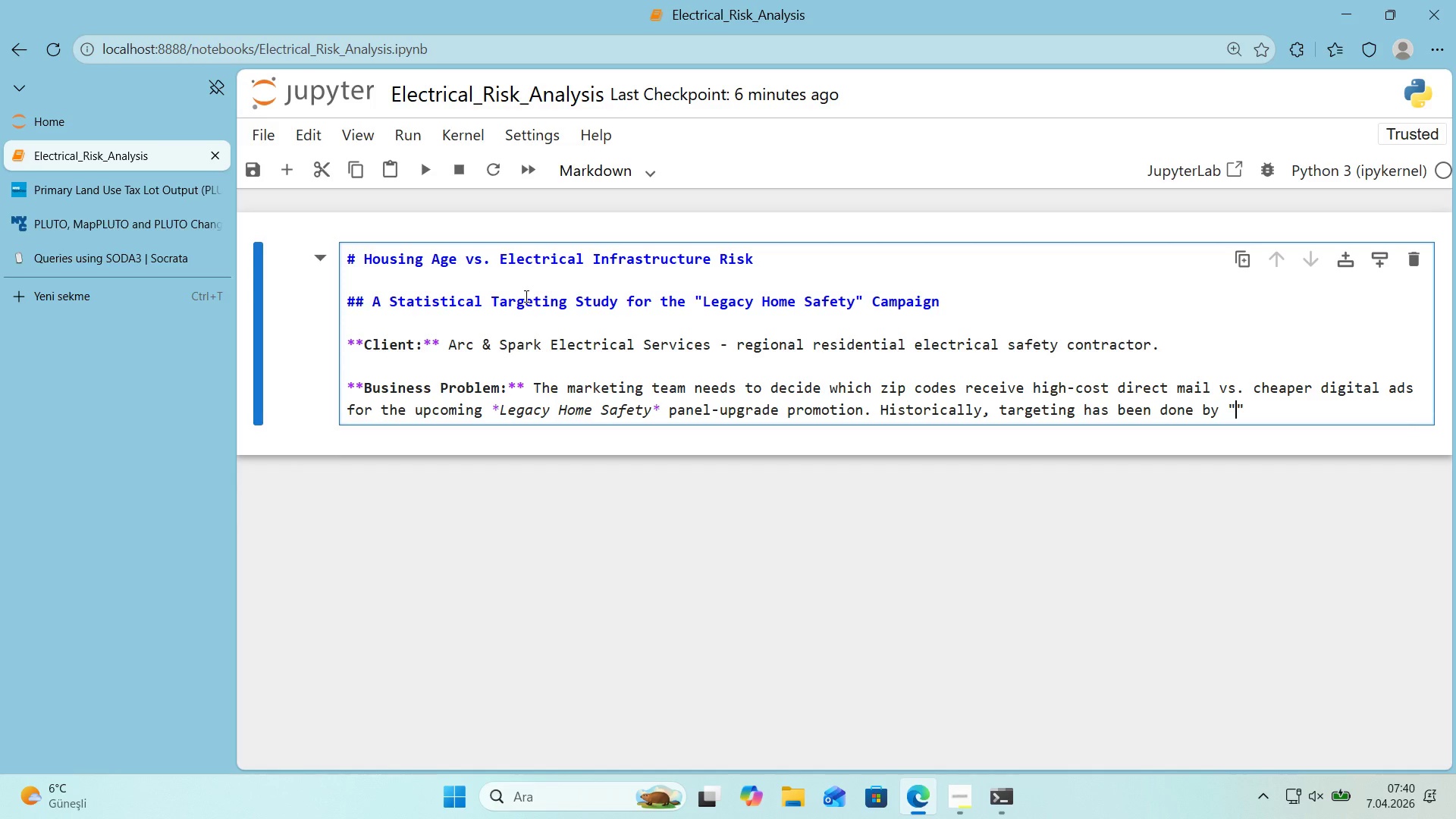 
type(gut feel'ng)
 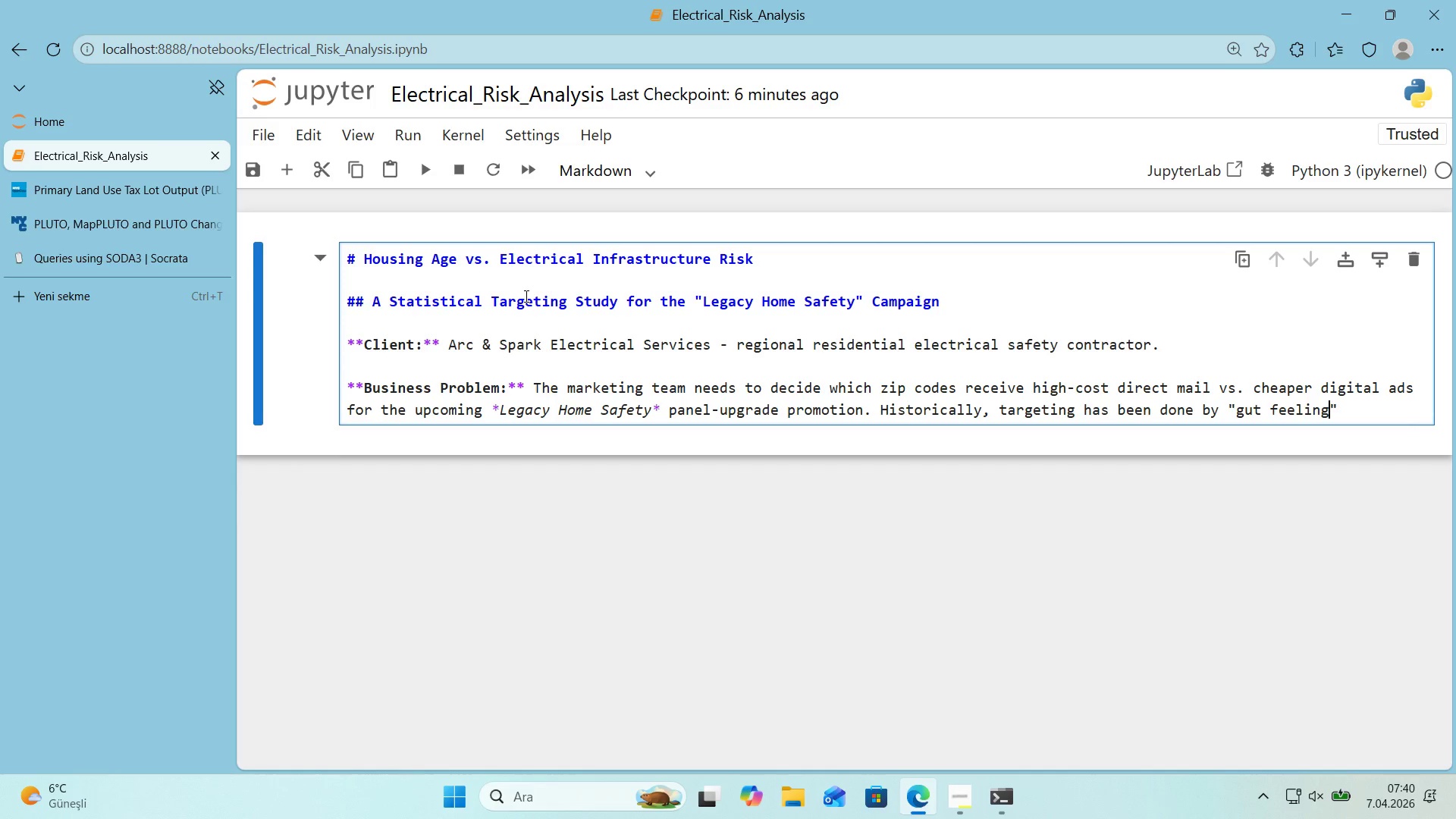 
key(ArrowRight)
 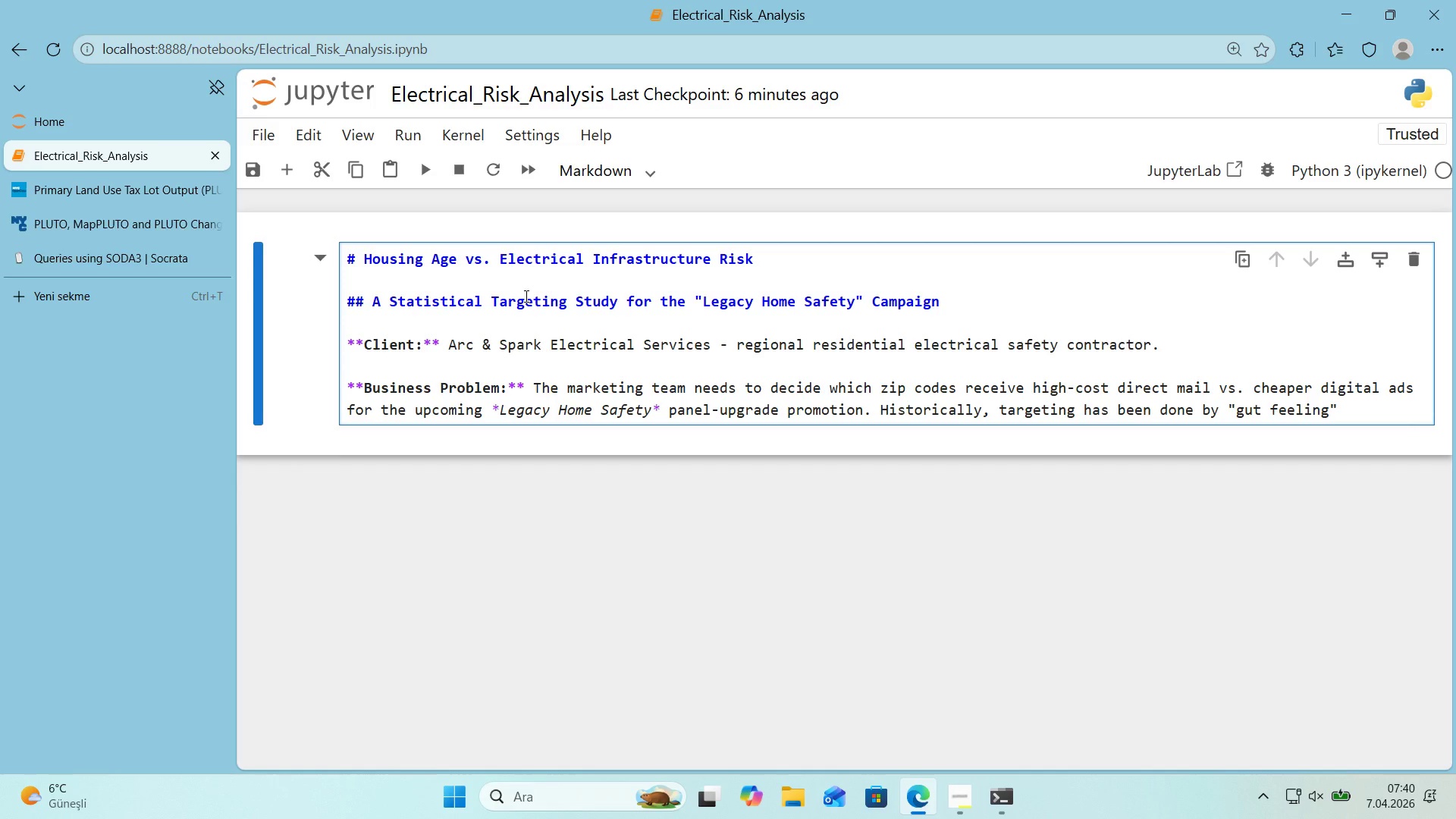 
type( - older )
 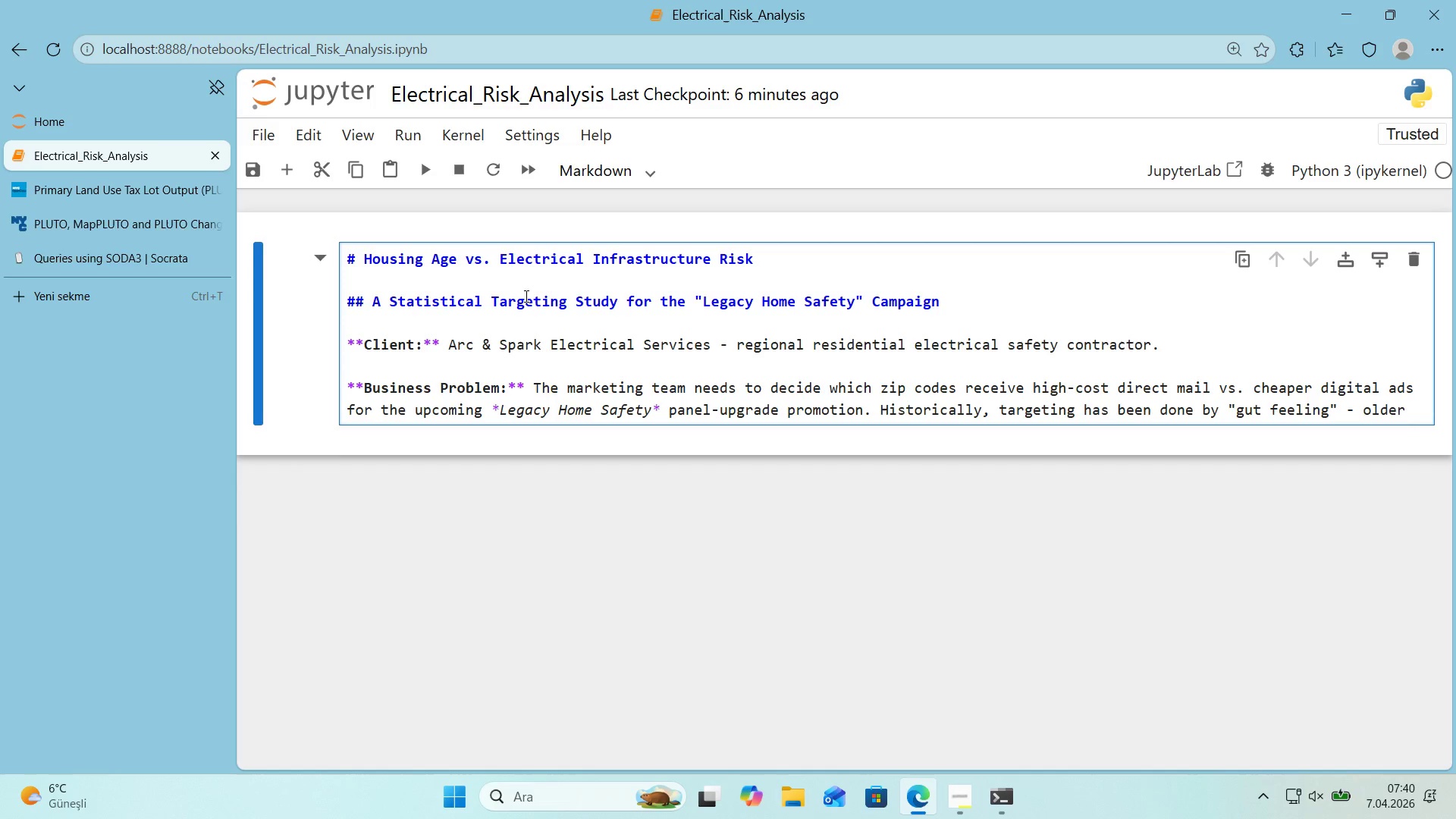 
type(ne'ghn)
key(Backspace)
type(borhoods )
 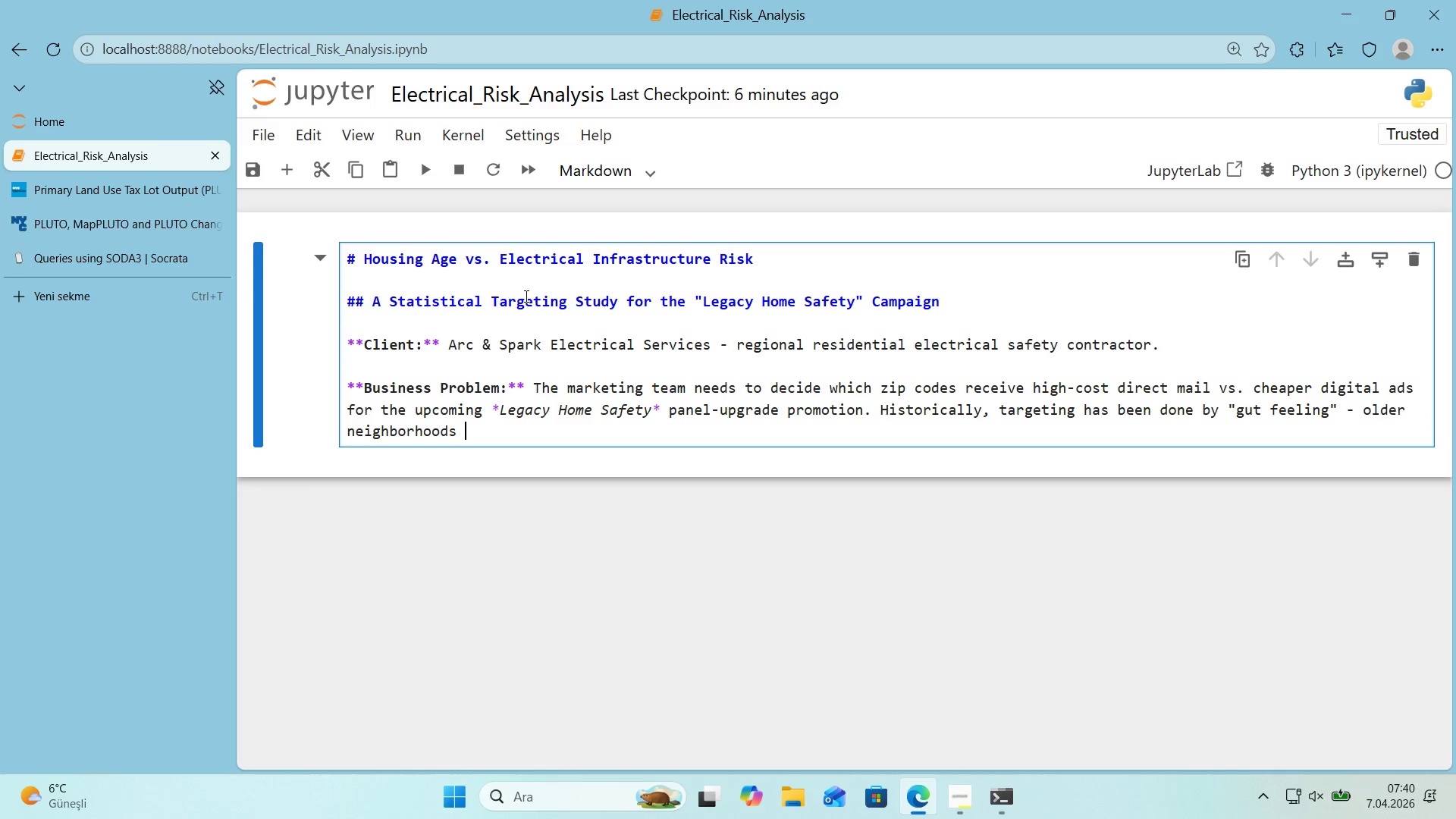 
type(get the ma'lers. Th's study replaces 'ntu't'on w'th )
 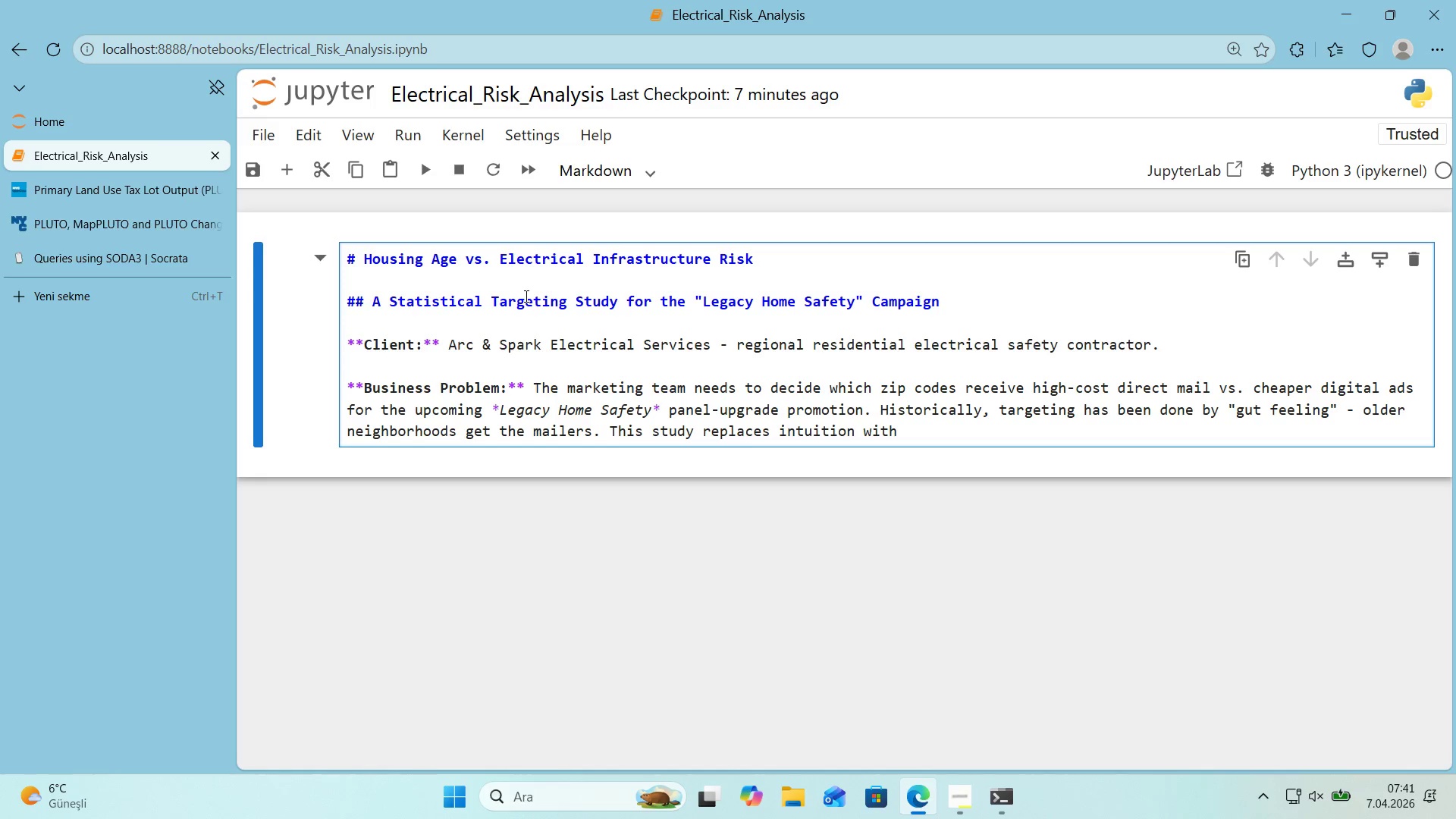 
type(a stat'st'cally defens'ble R'sk sc)
key(Backspace)
key(Backspace)
type(Score.)
 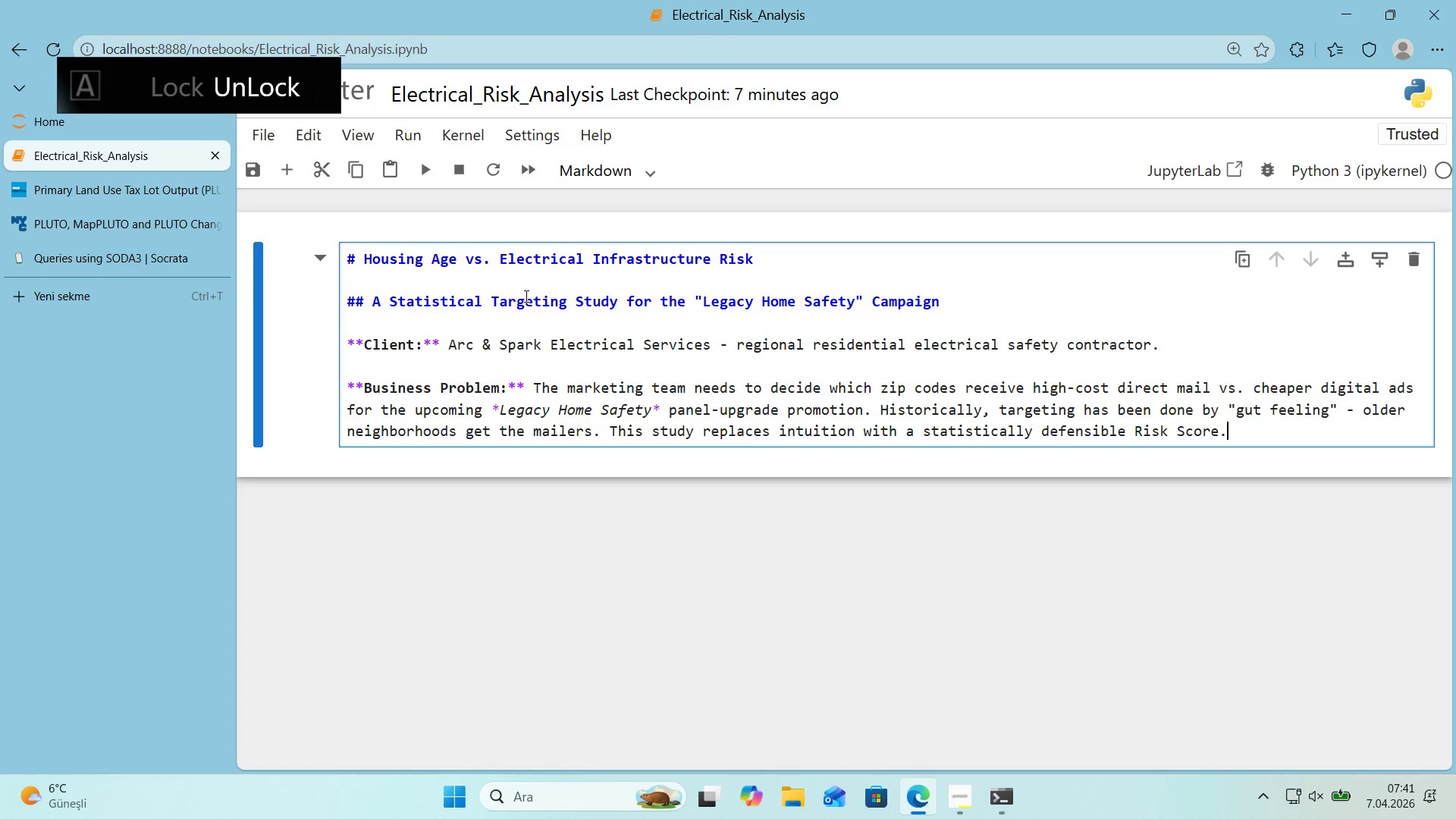 
key(Enter)
 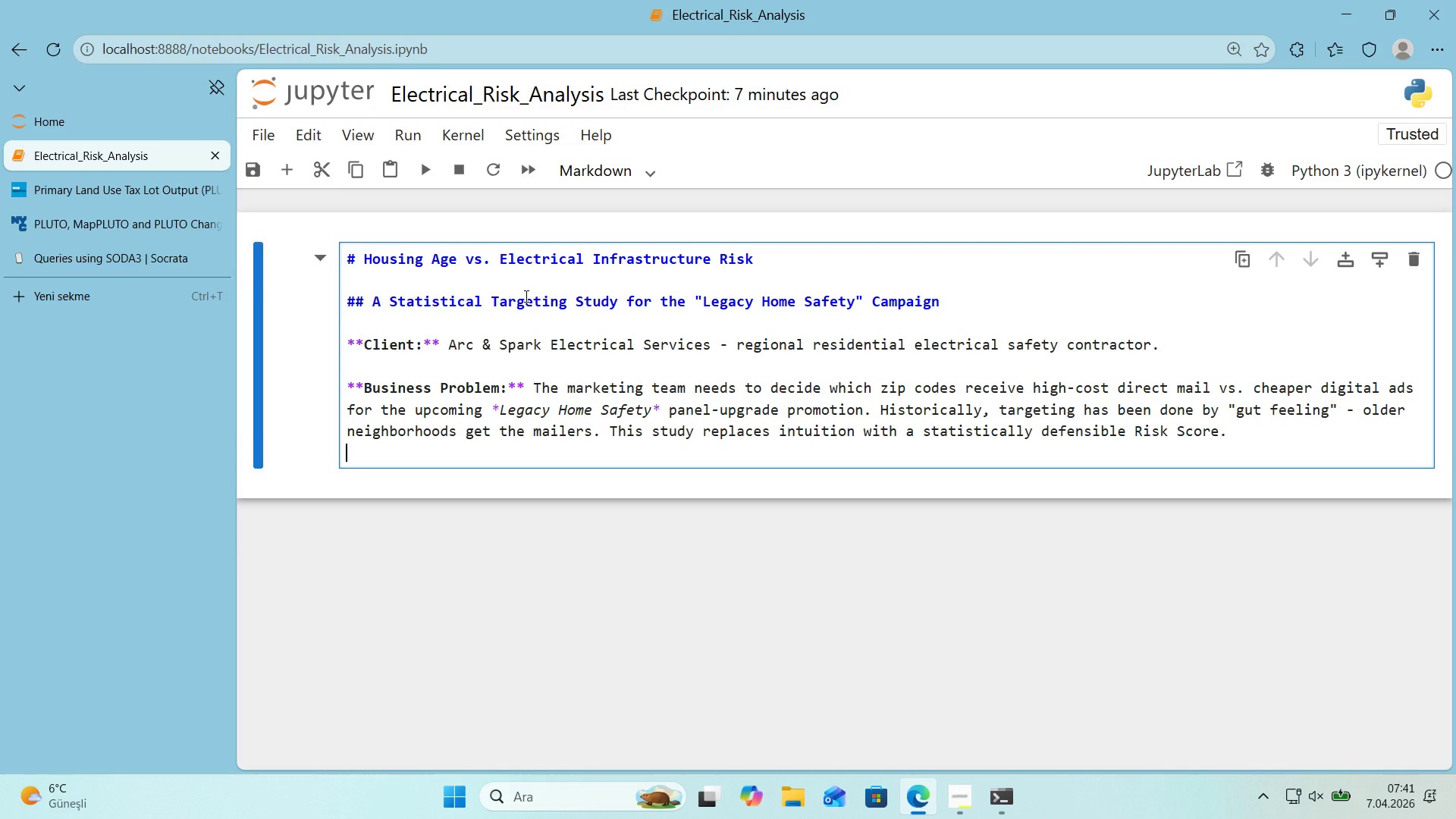 
wait(6.75)
 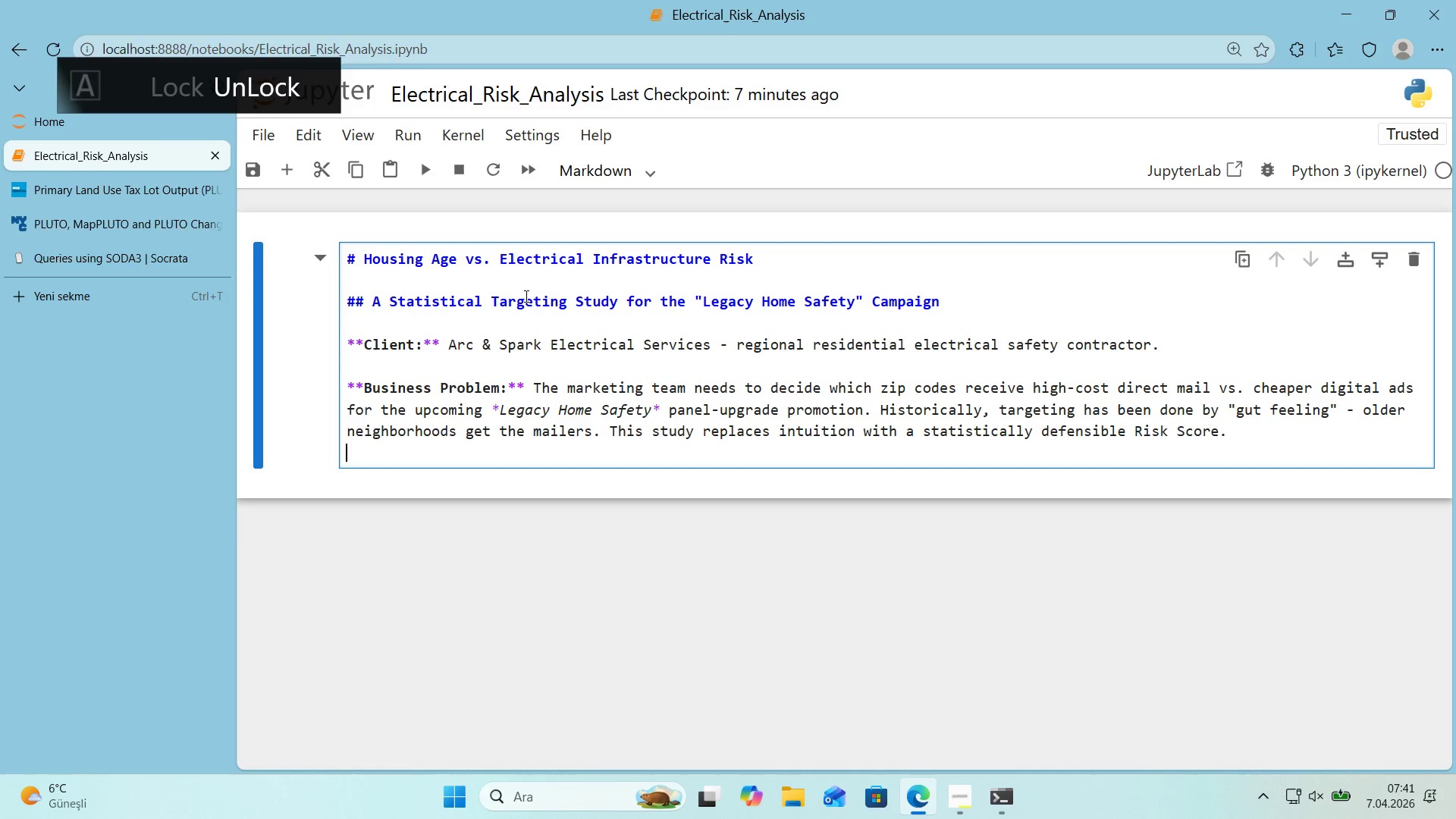 
key(Enter)
 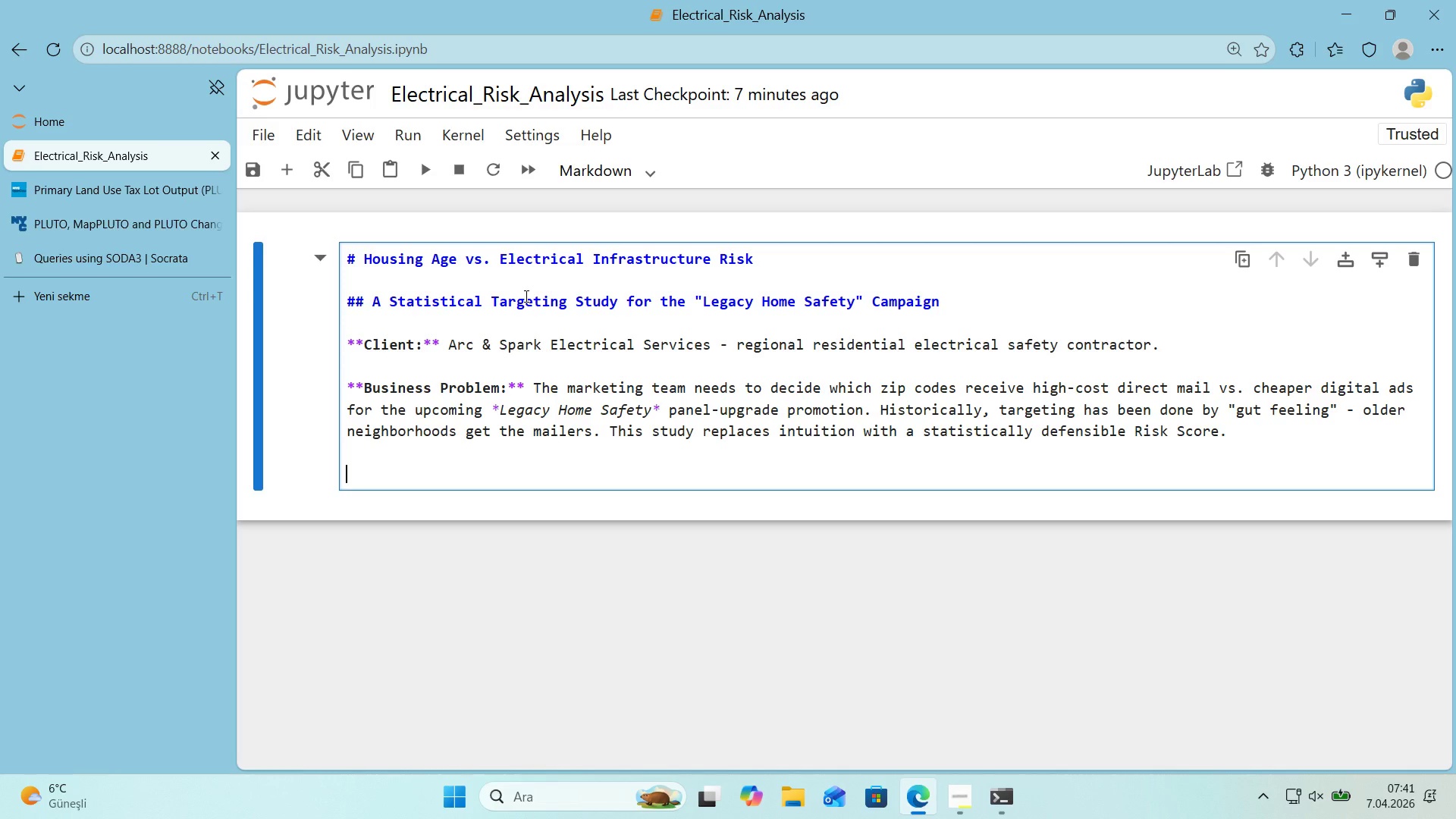 
type(**Object've>**)
 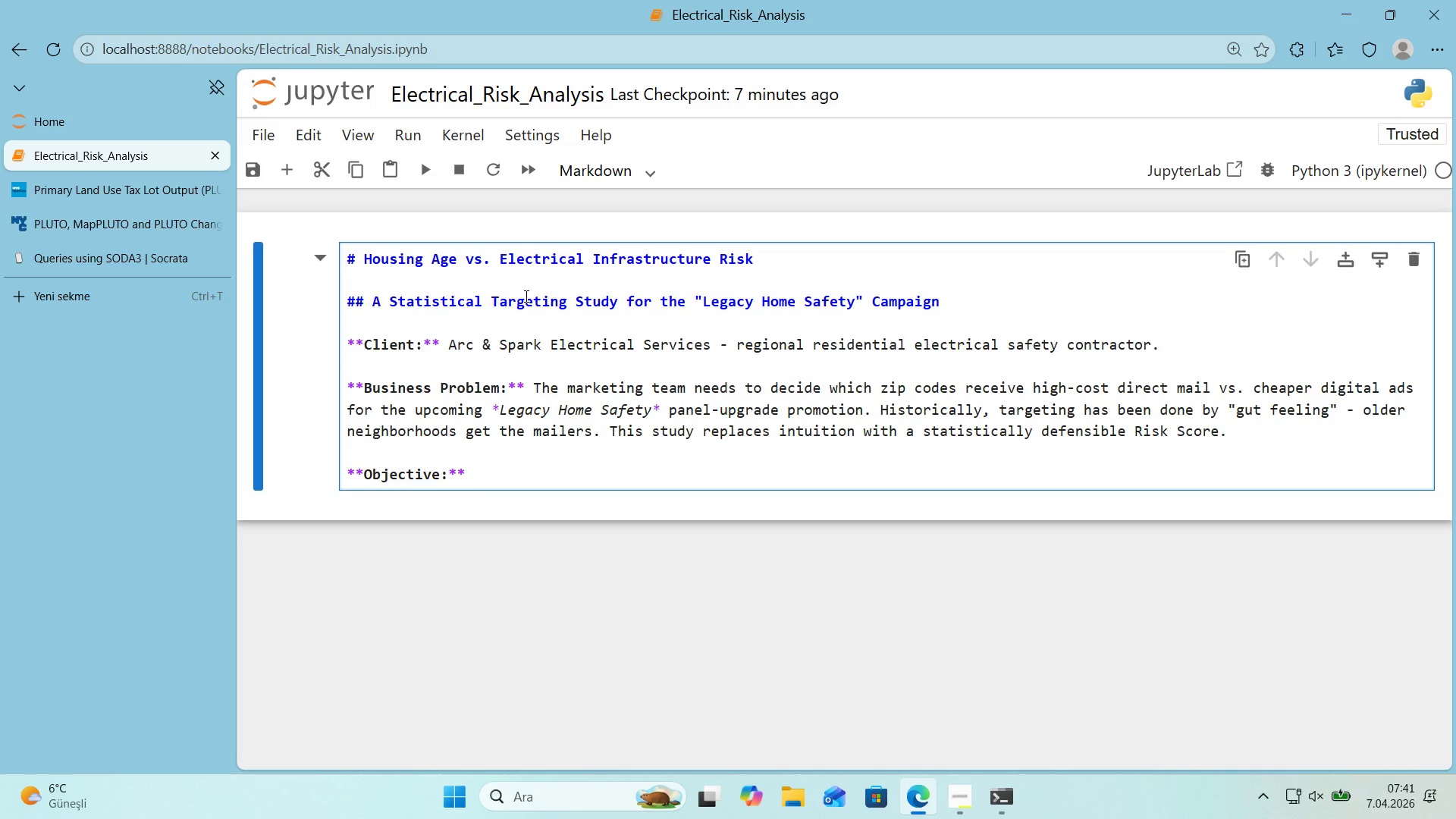 
wait(27.22)
 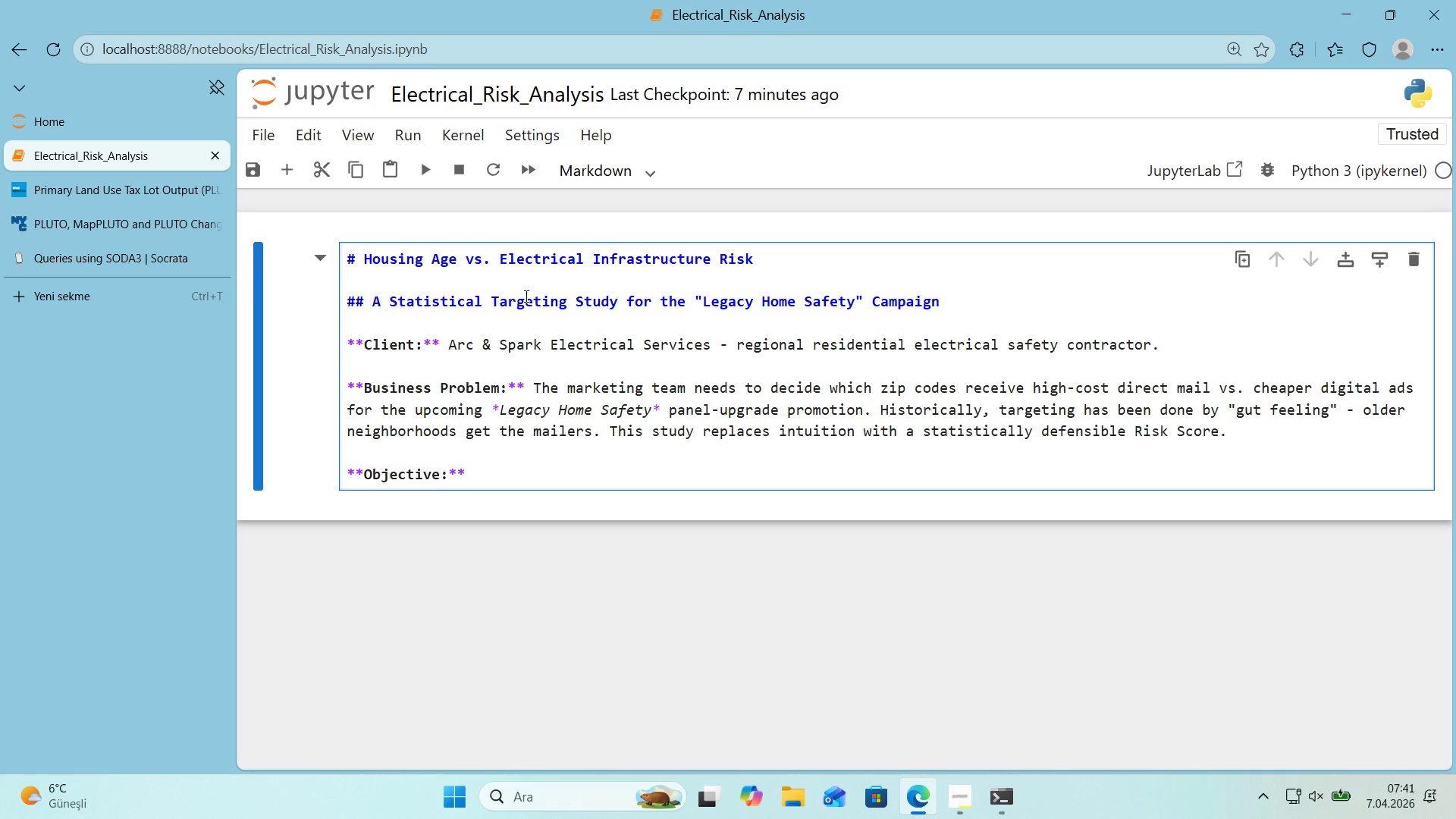 
type( Quant'fy the )
 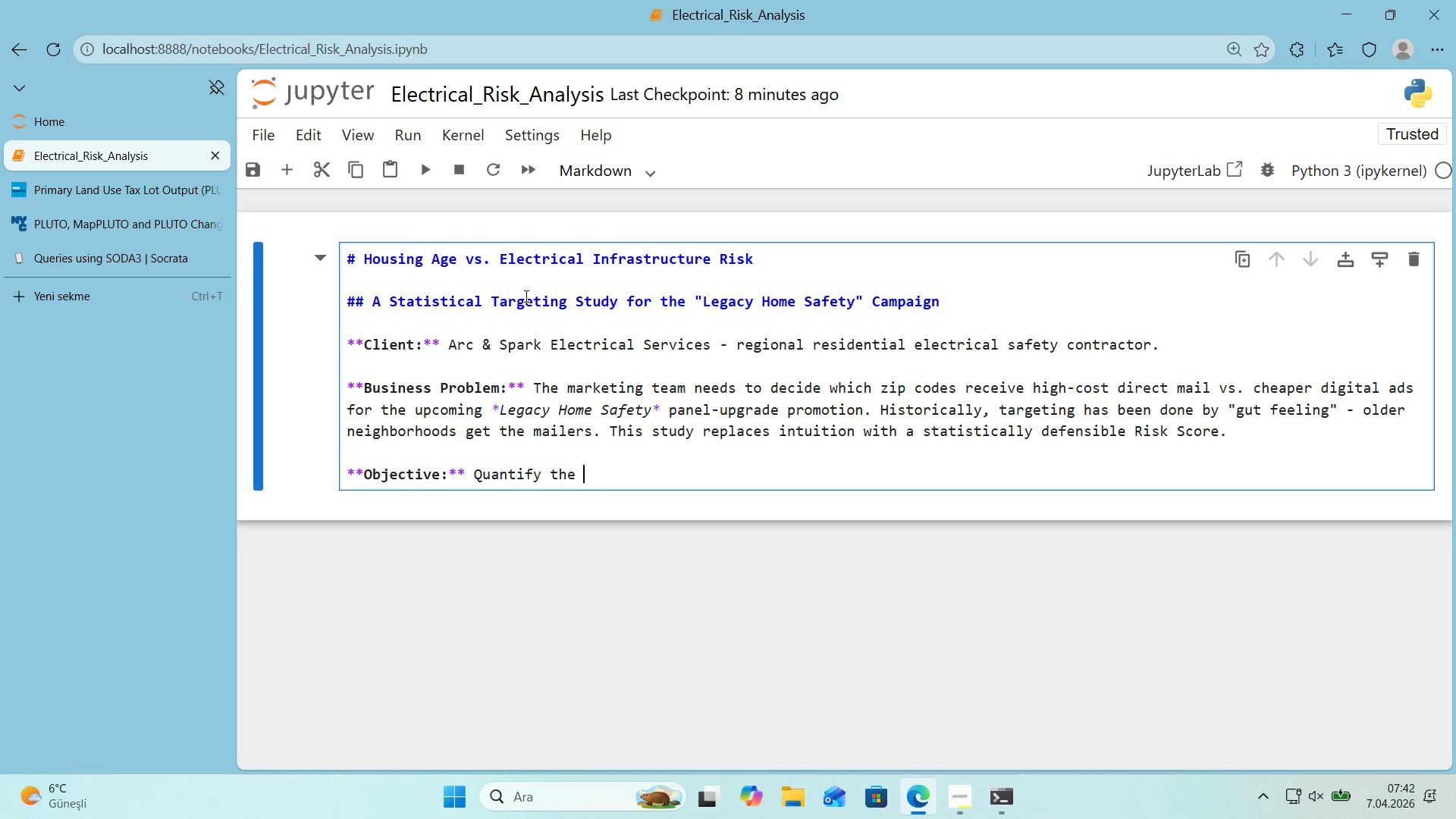 
type(relat'onsh'p between **bu'ld'ng age** )
 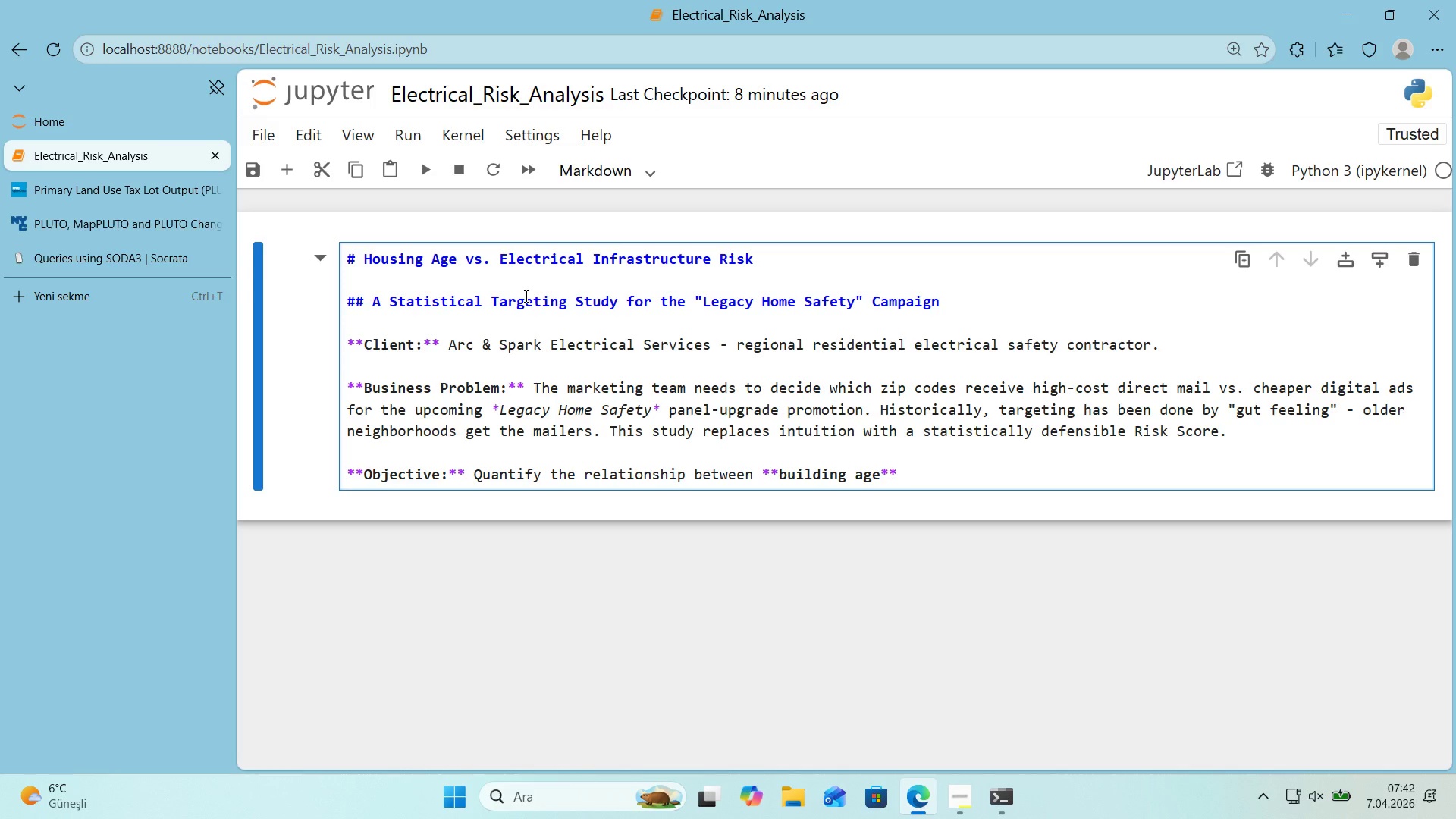 
type(and **electr'cal hazard frequency**, )
 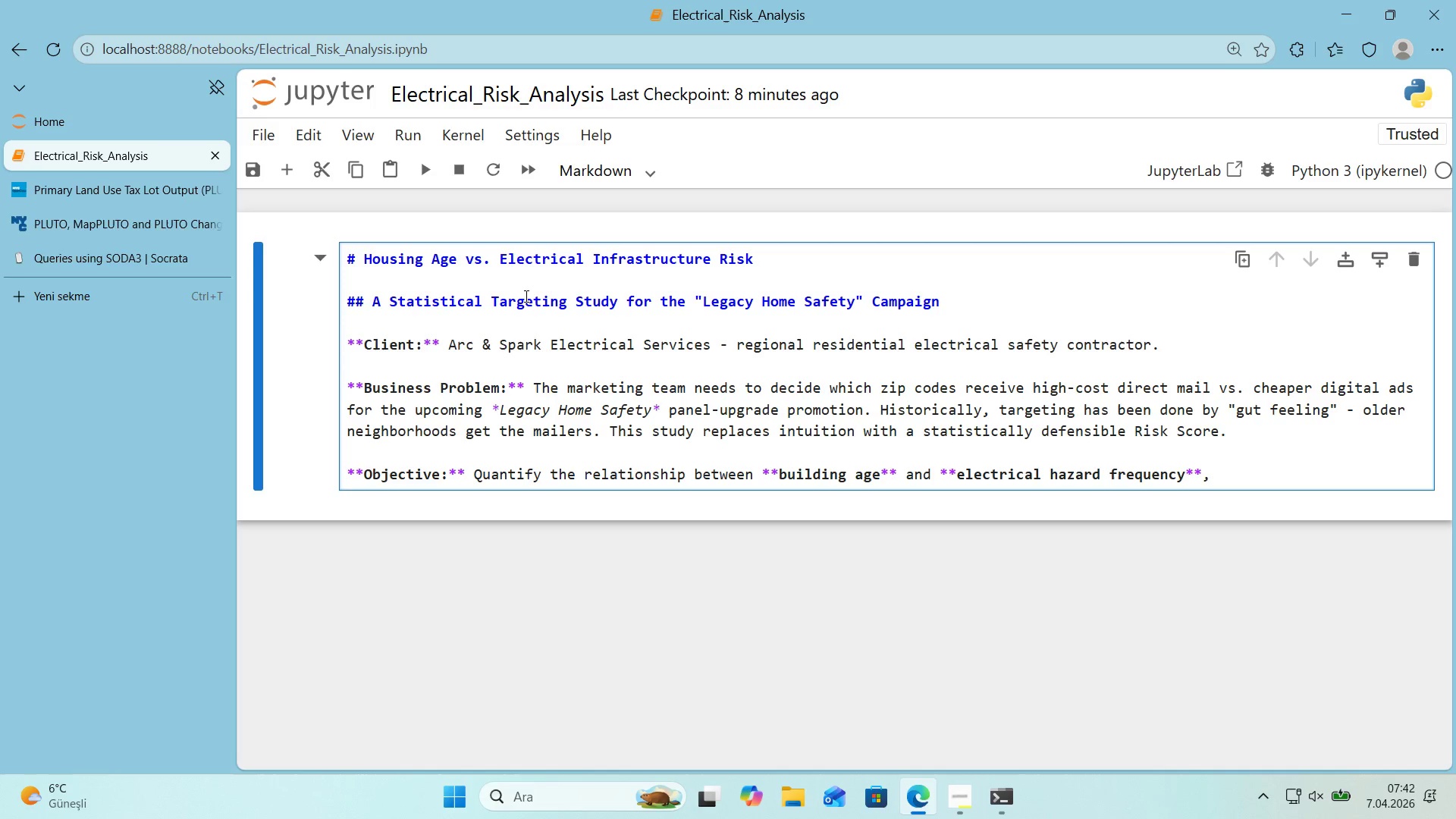 
type(test whetver homes bu'lt before )
 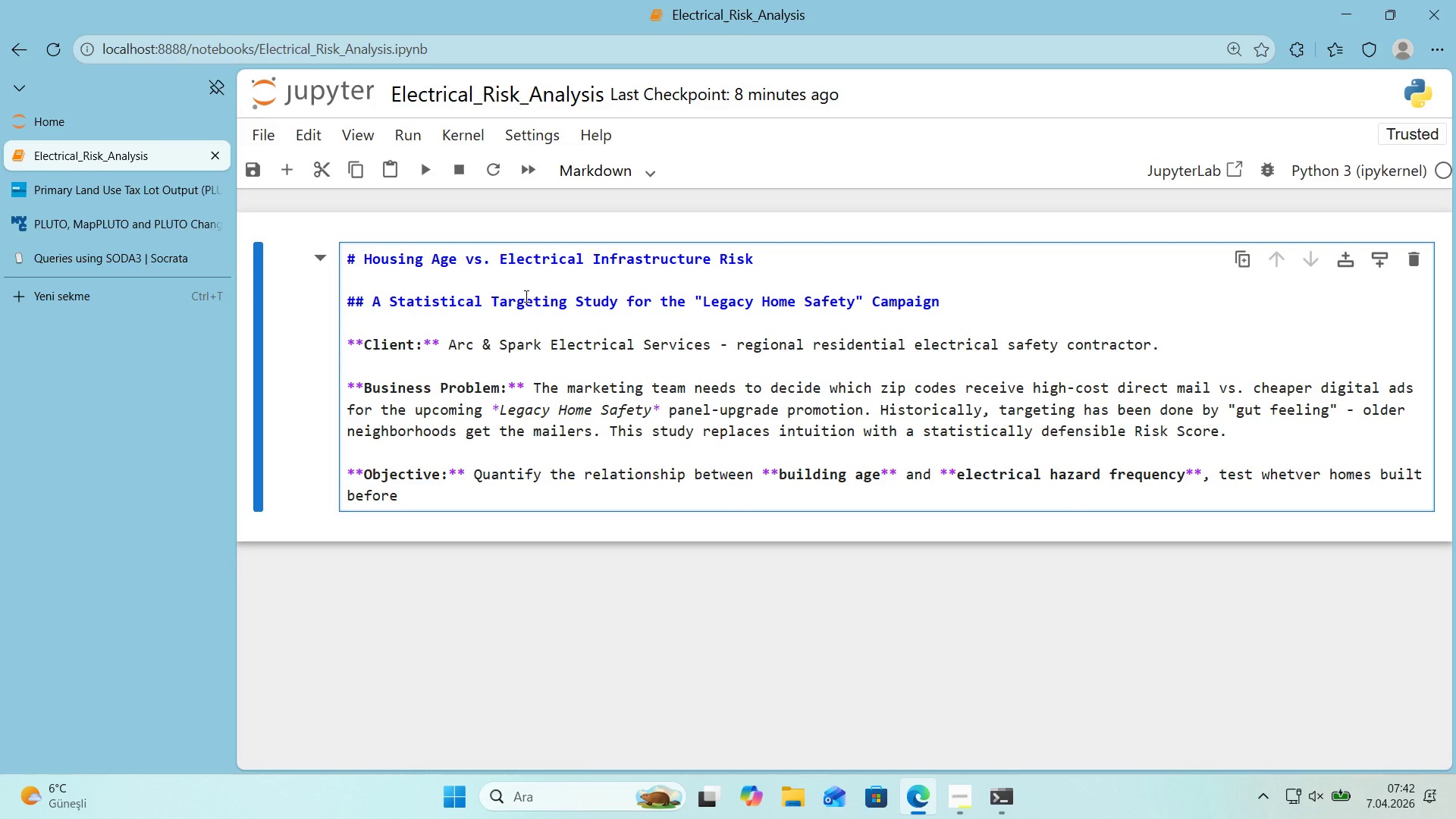 
wait(5.89)
 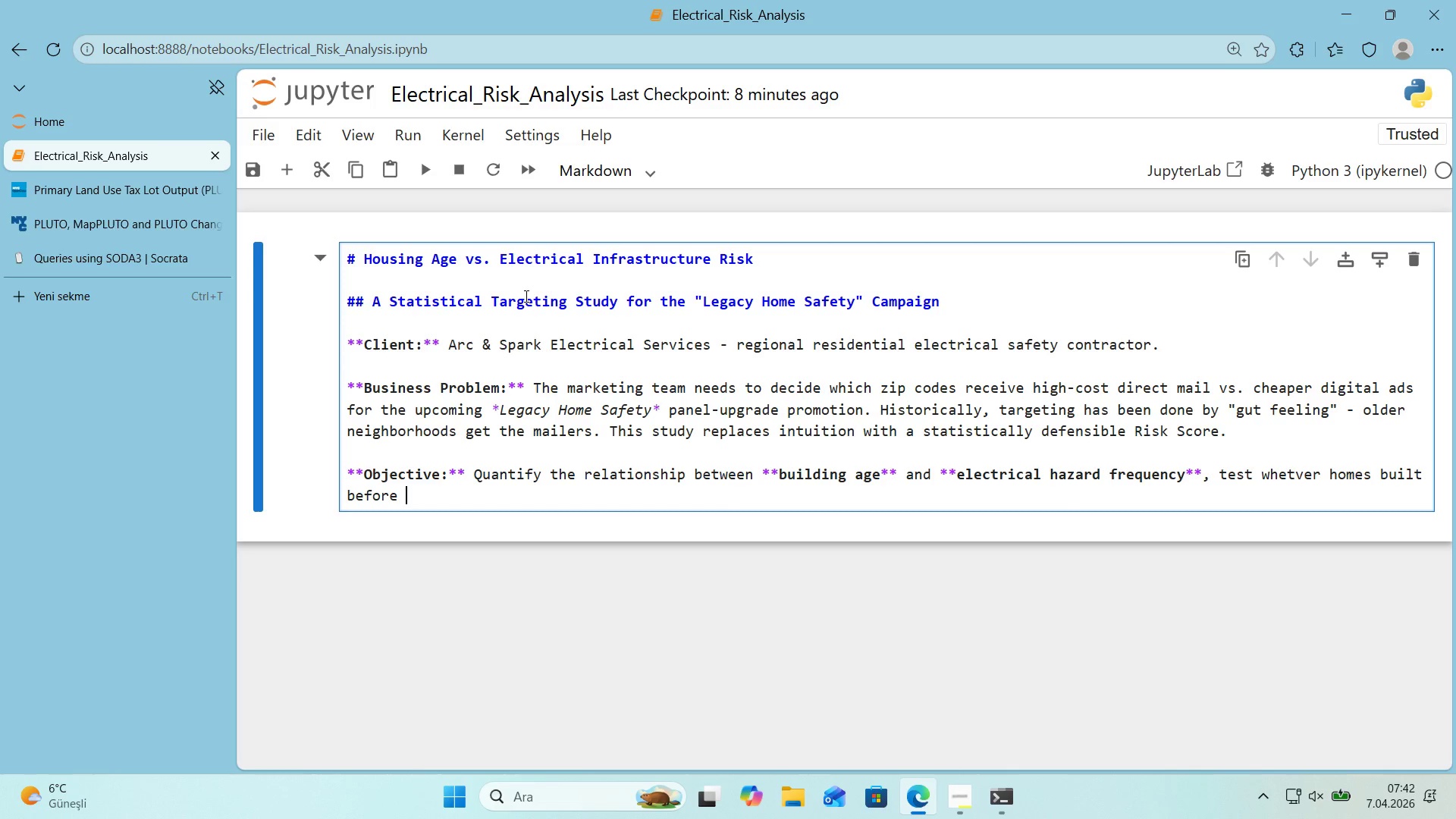 
type(1970 carry a stat;)
key(Backspace)
type('st'cally s'gn'f'cant h'gher rate of ser'ous *()
 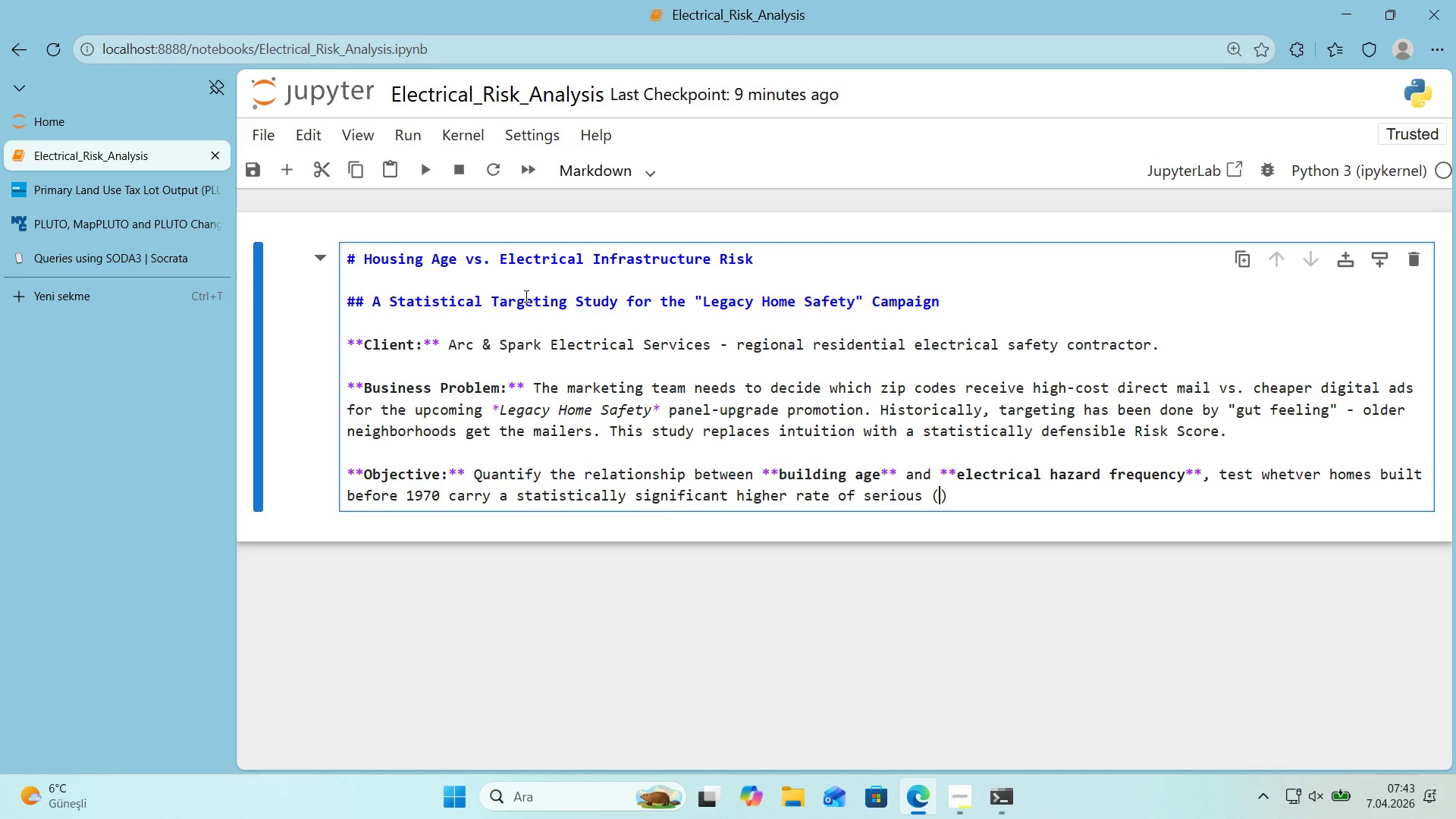 
 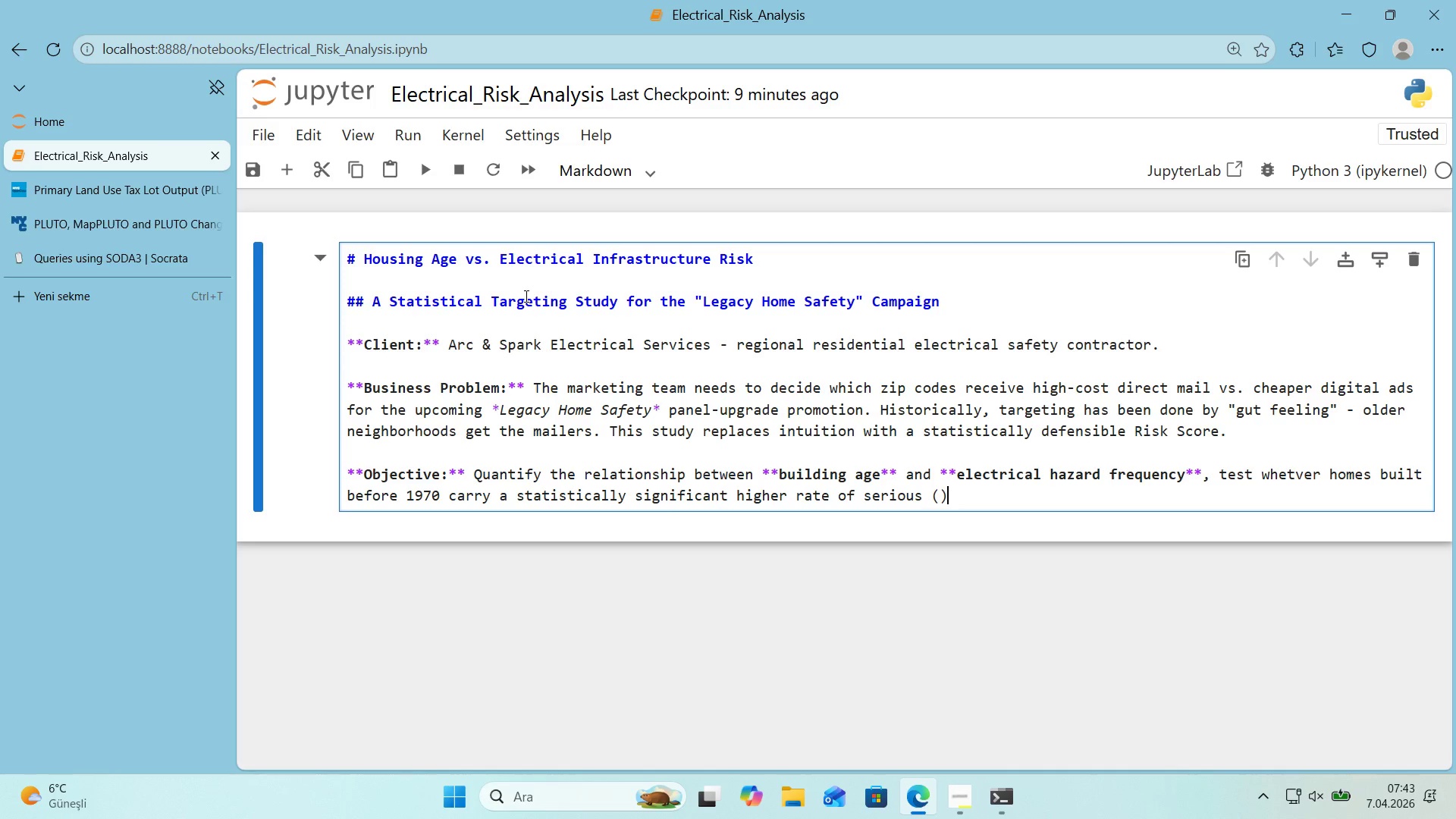 
key(ArrowLeft)
 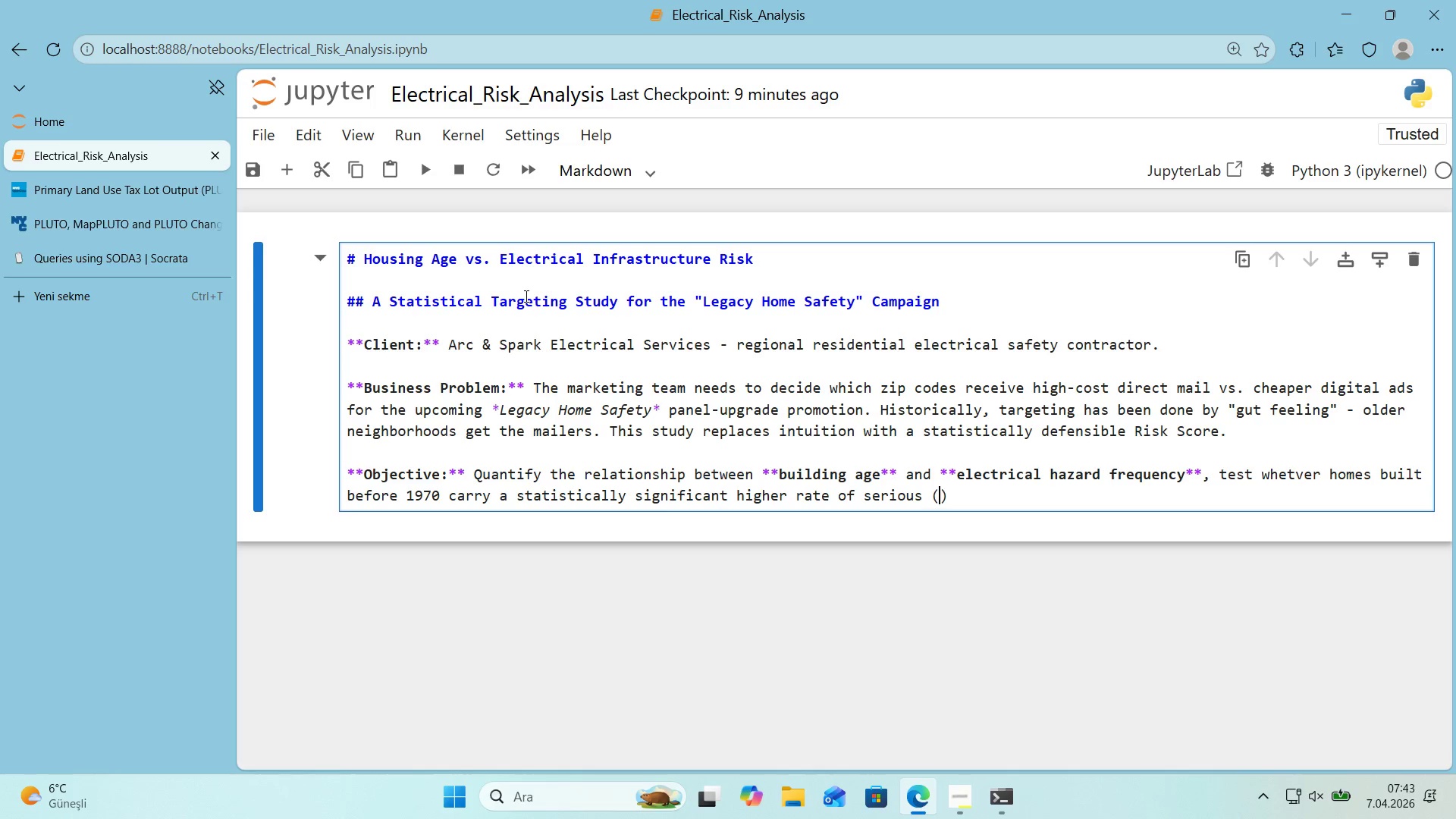 
key(Backquote)
 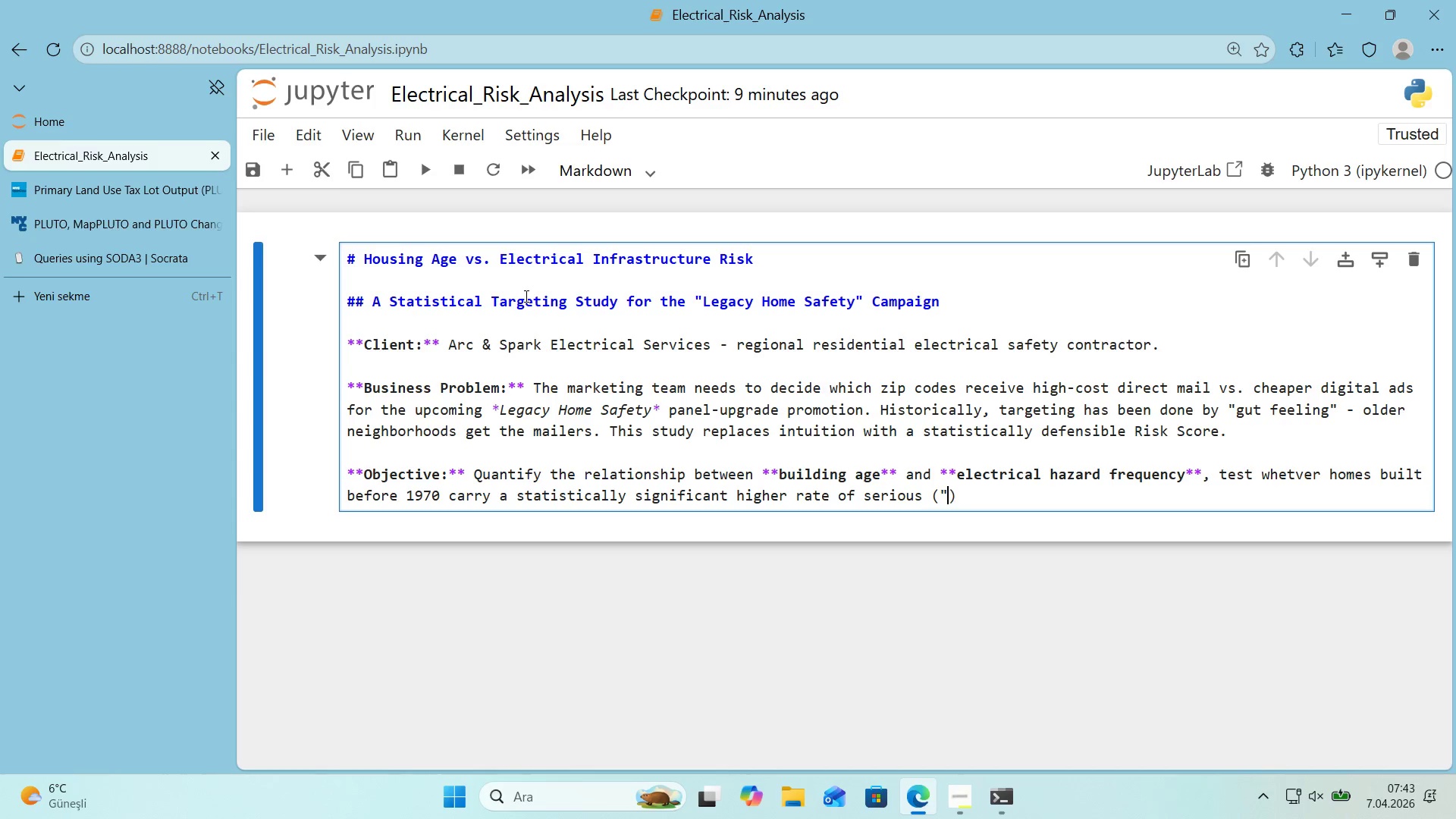 
key(Backquote)
 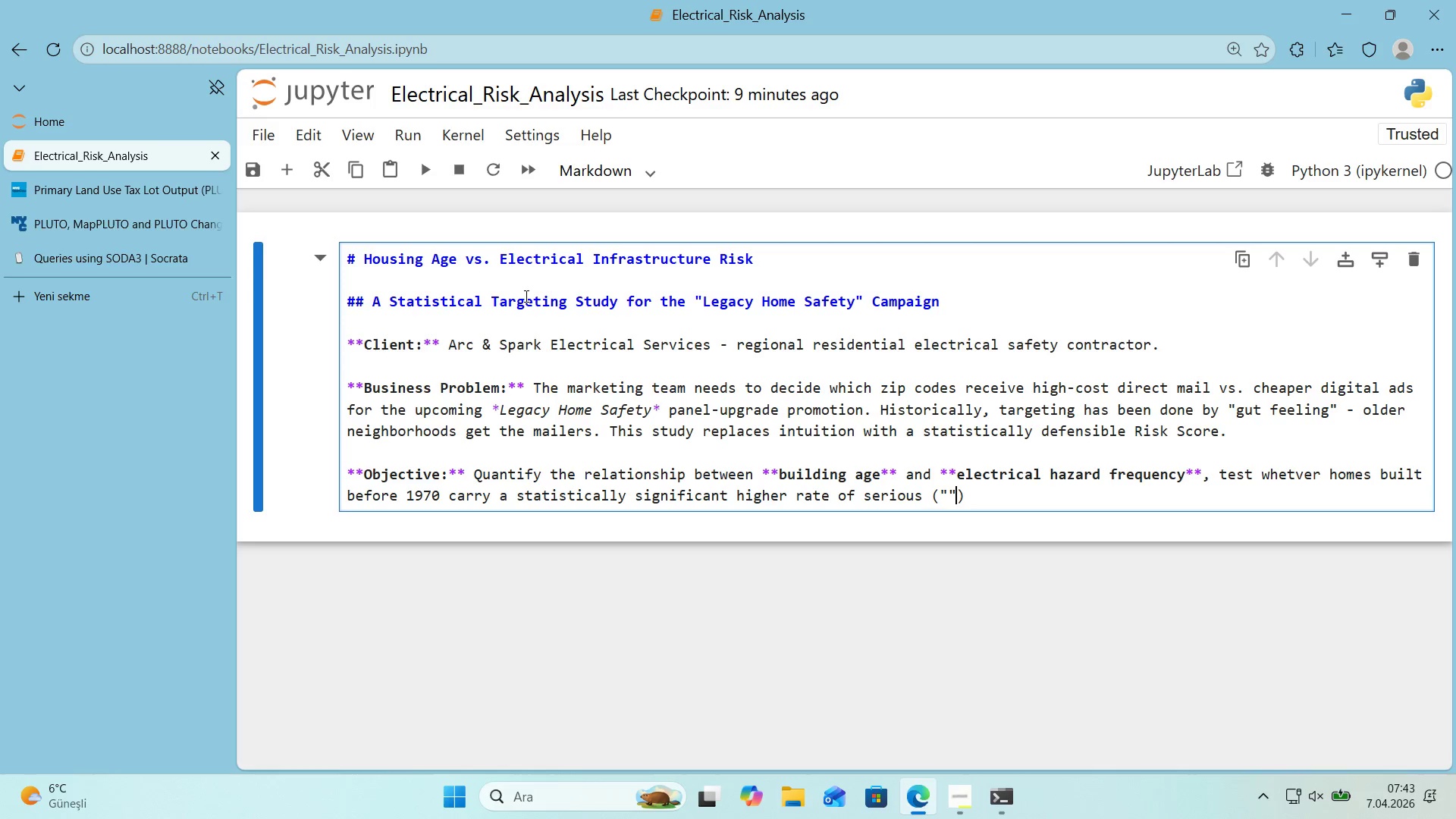 
key(ArrowLeft)
 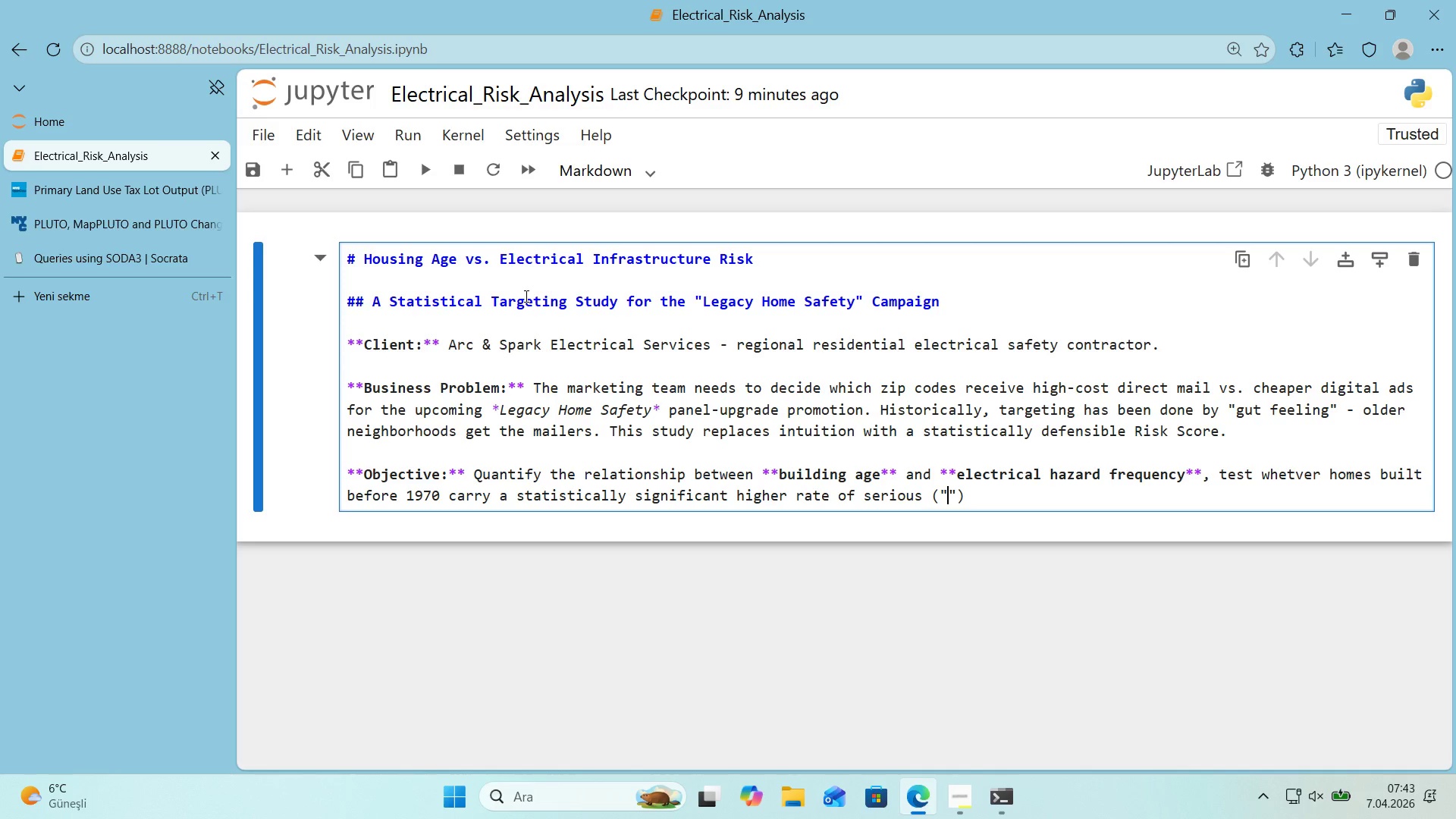 
type(Category A)
 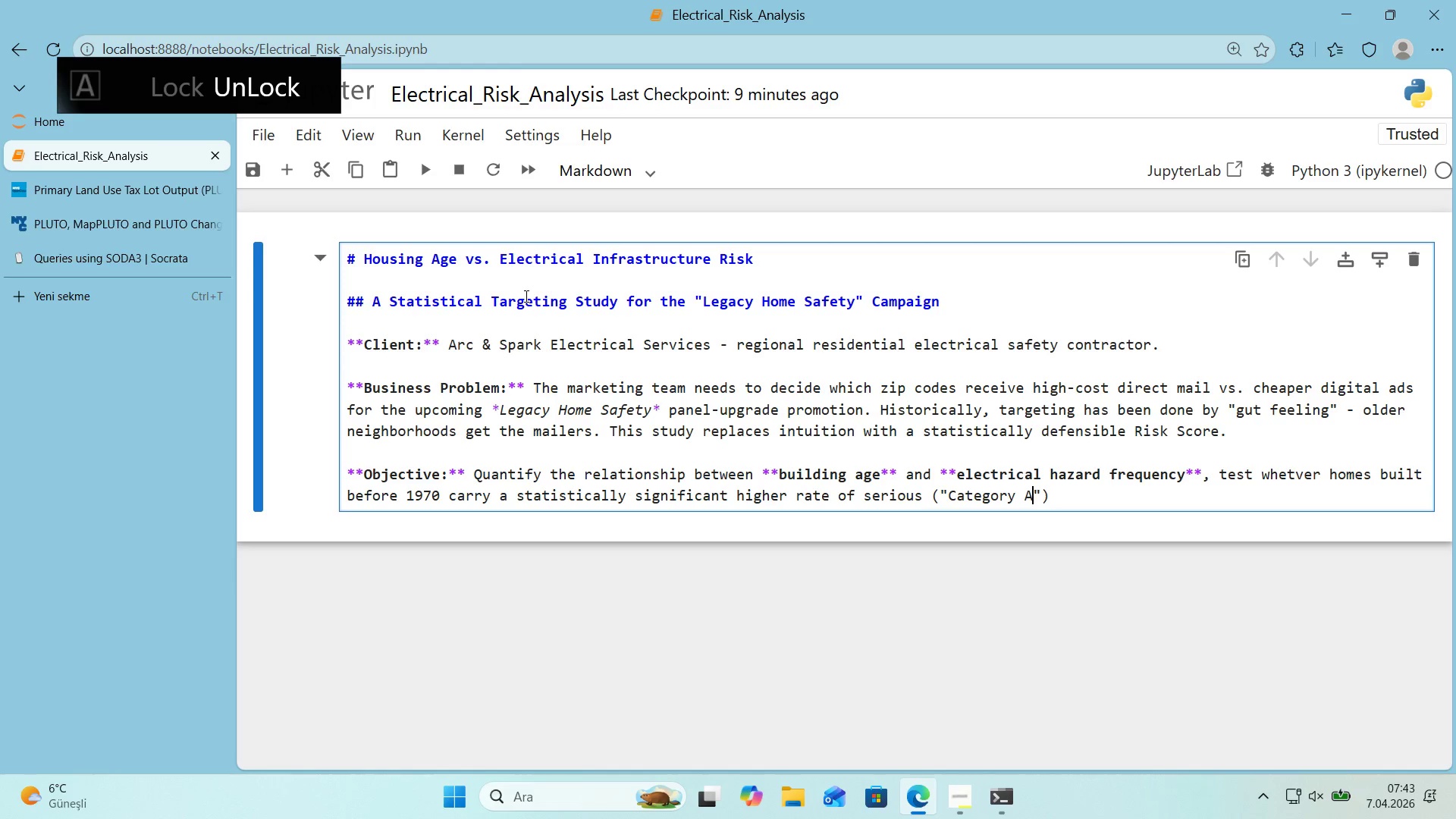 
key(ArrowRight)
 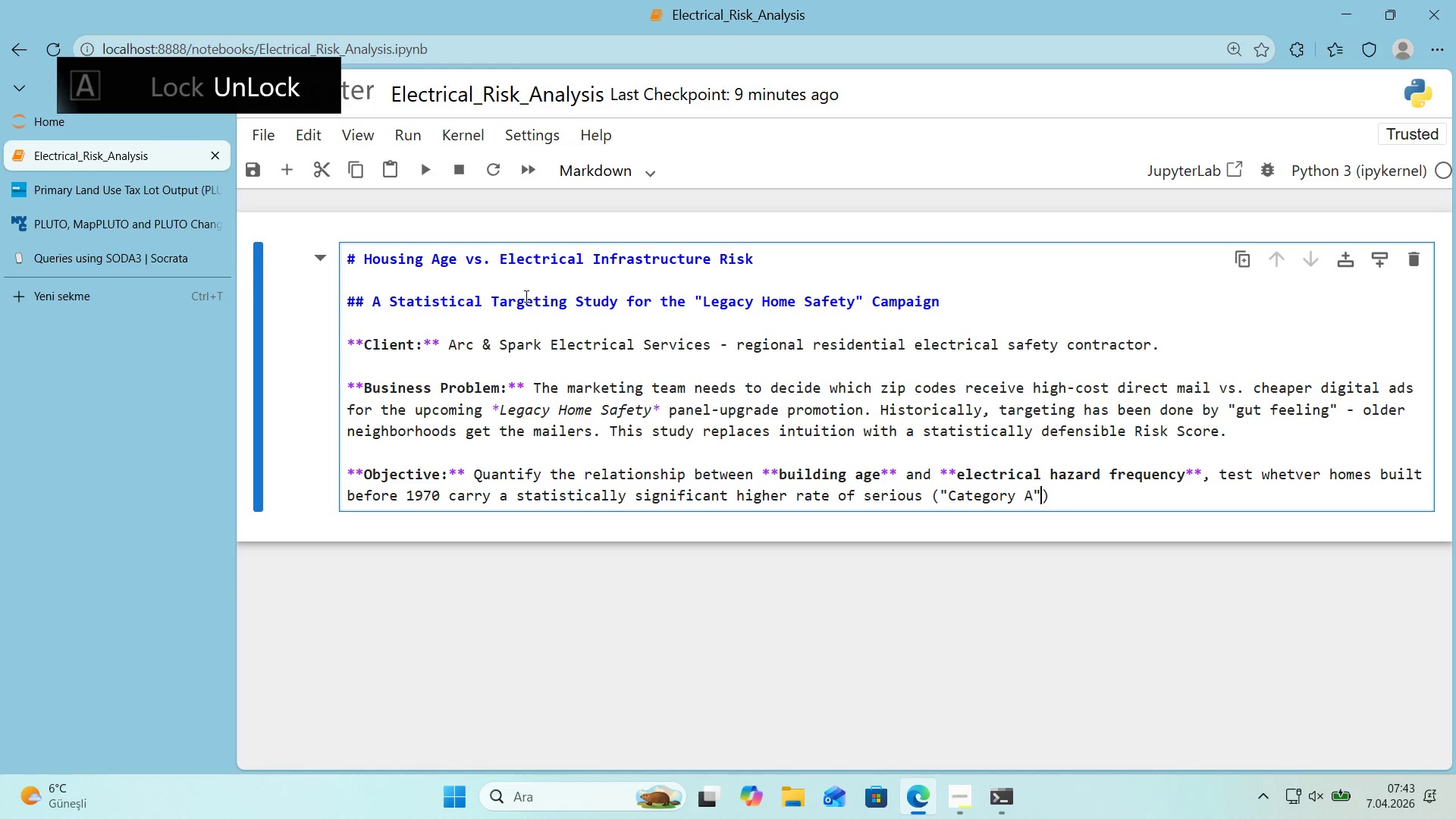 
key(ArrowRight)
 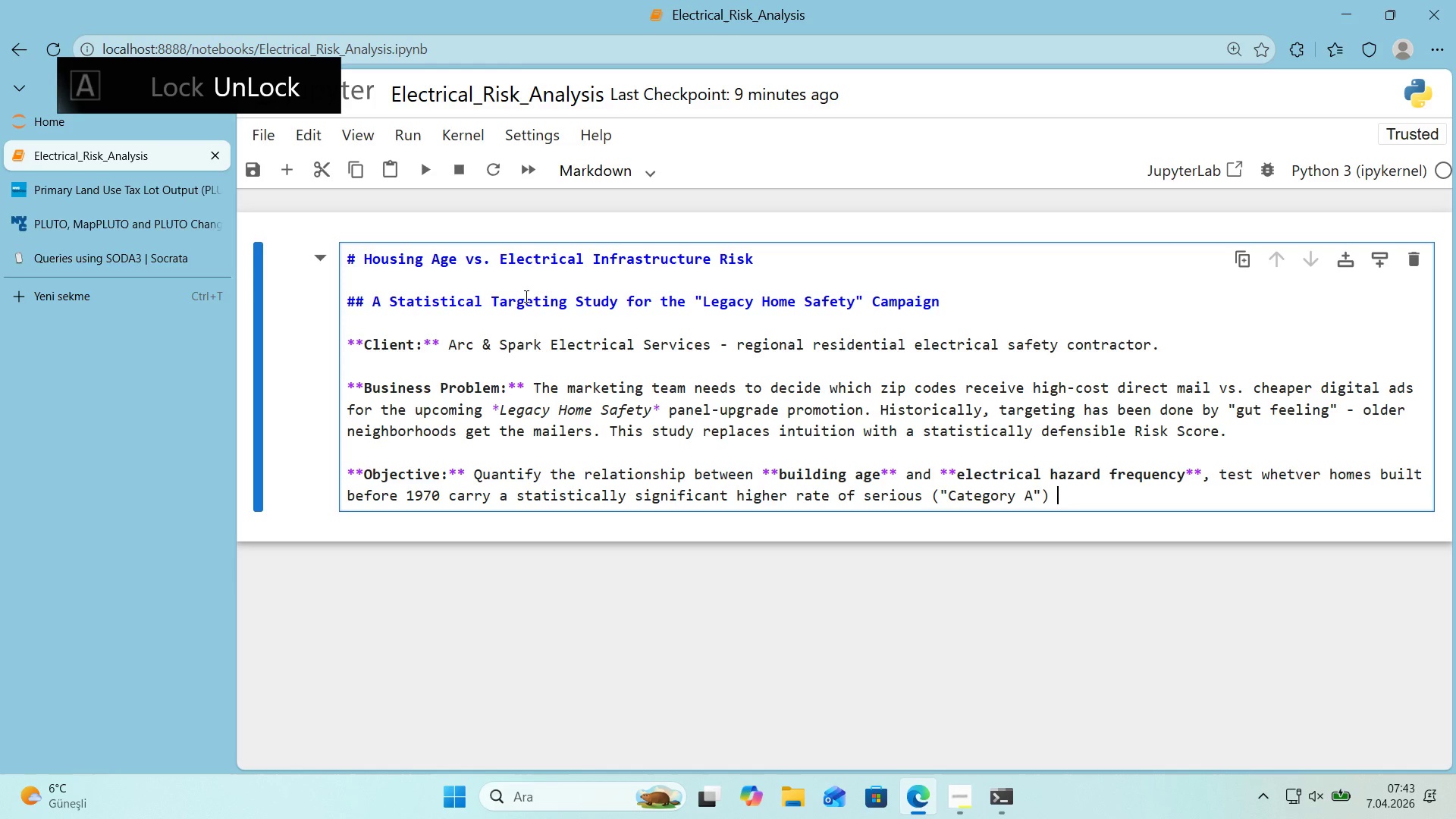 
type( fa'lures, a)
key(Backspace)
key(Backspace)
type( and recommend the )
 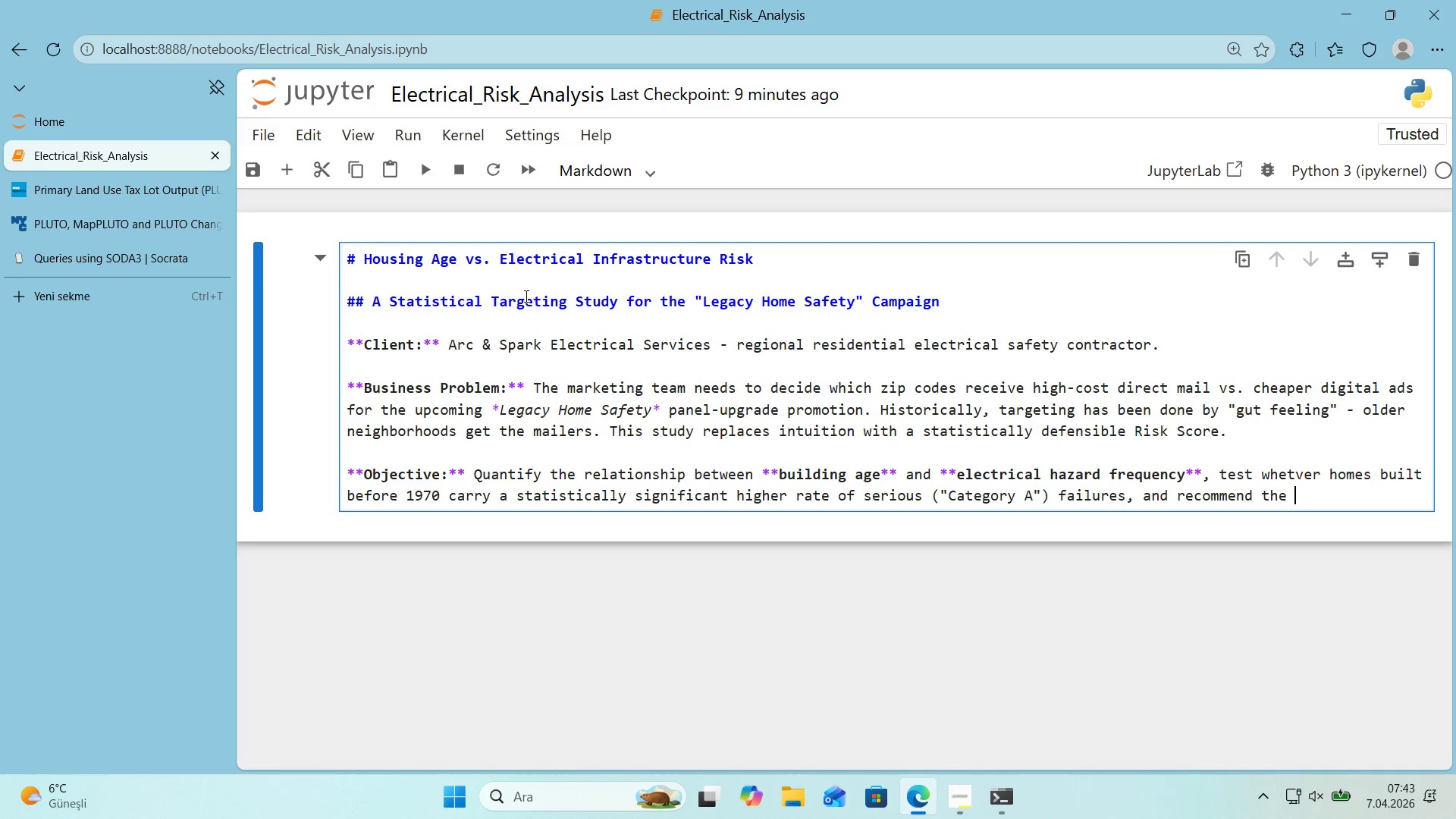 
type(top 3 z'p codes for d'rect-ma'l 'nvestment.)
 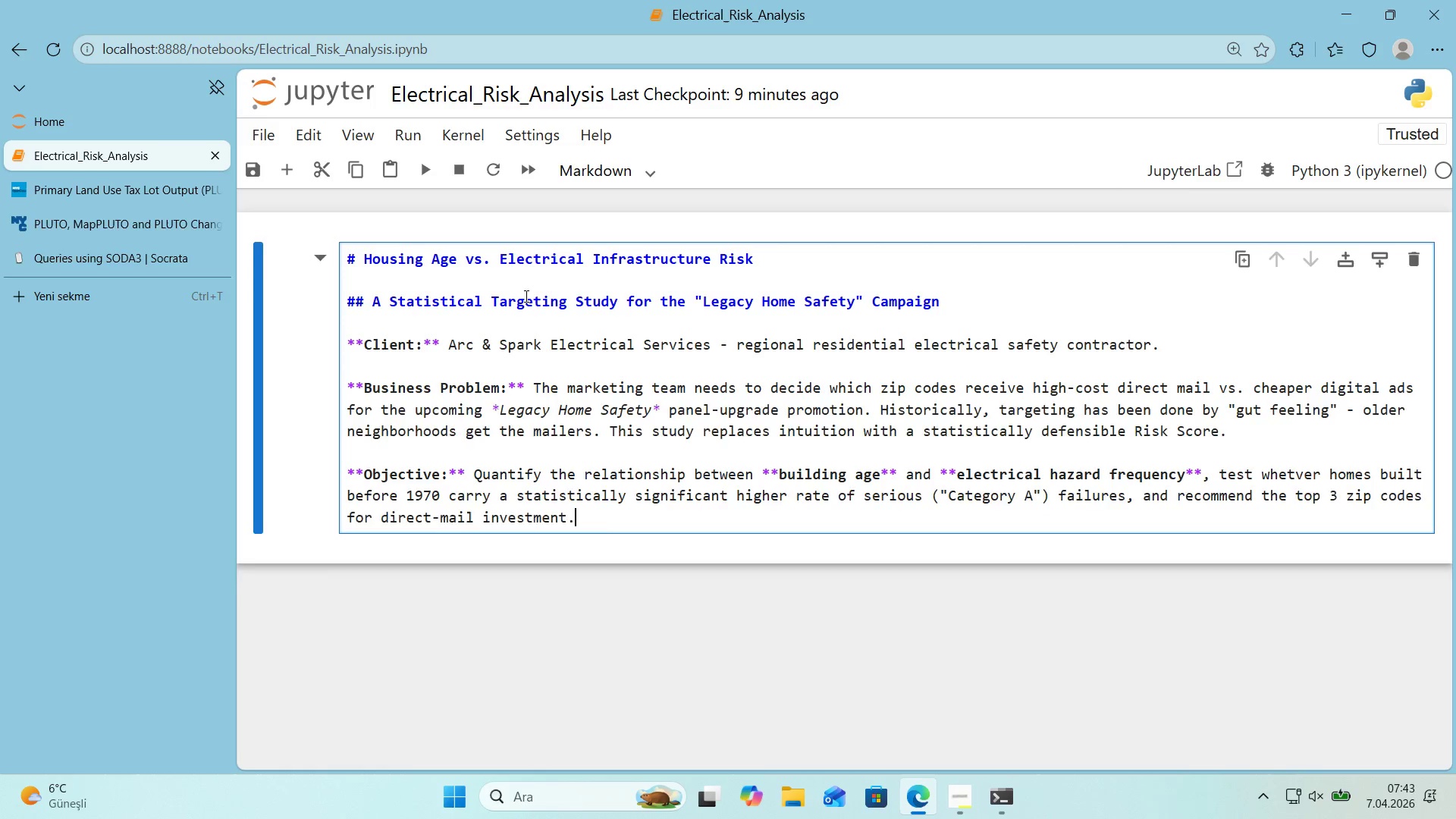 
key(Enter)
 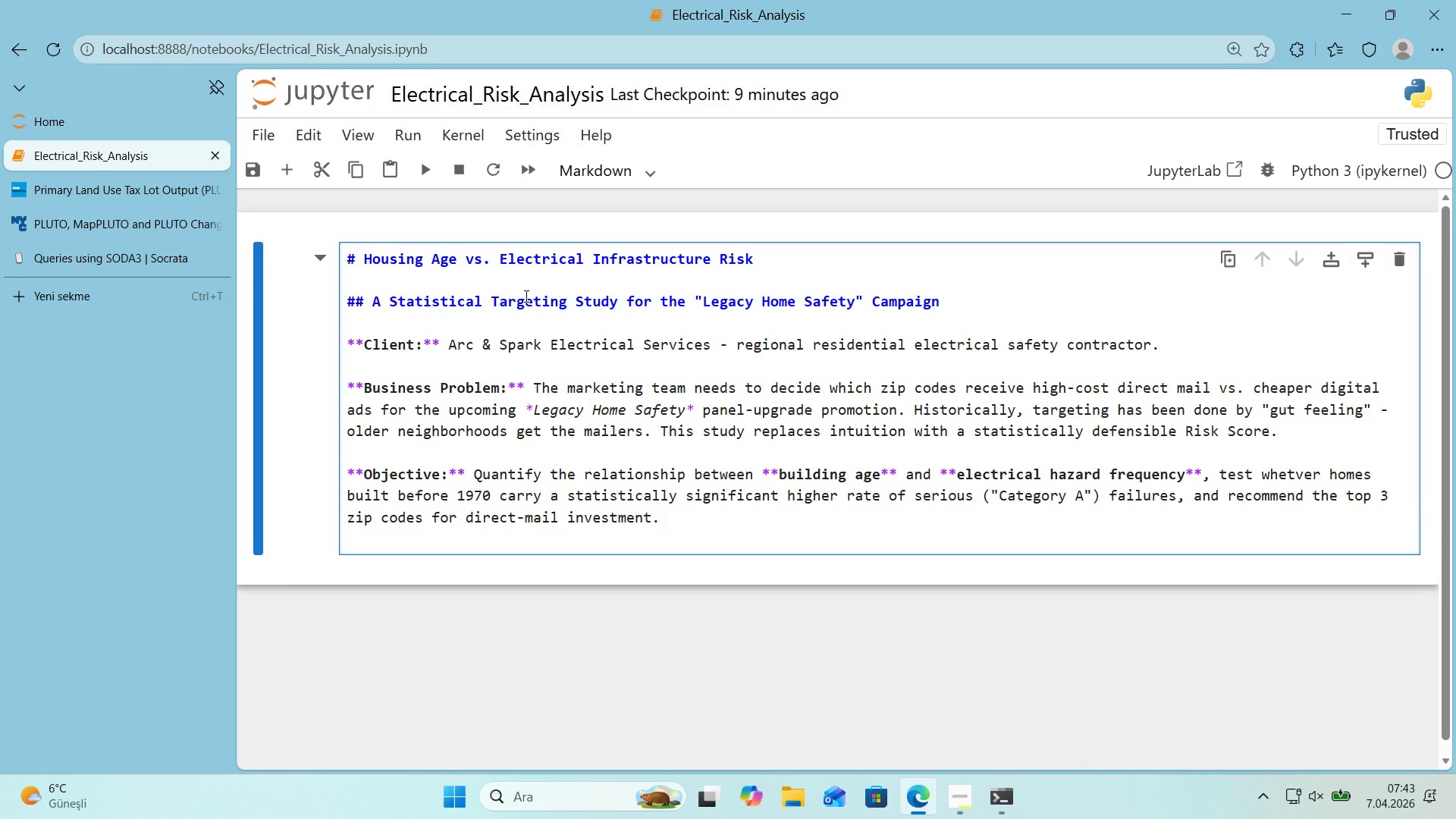 
key(Enter)
 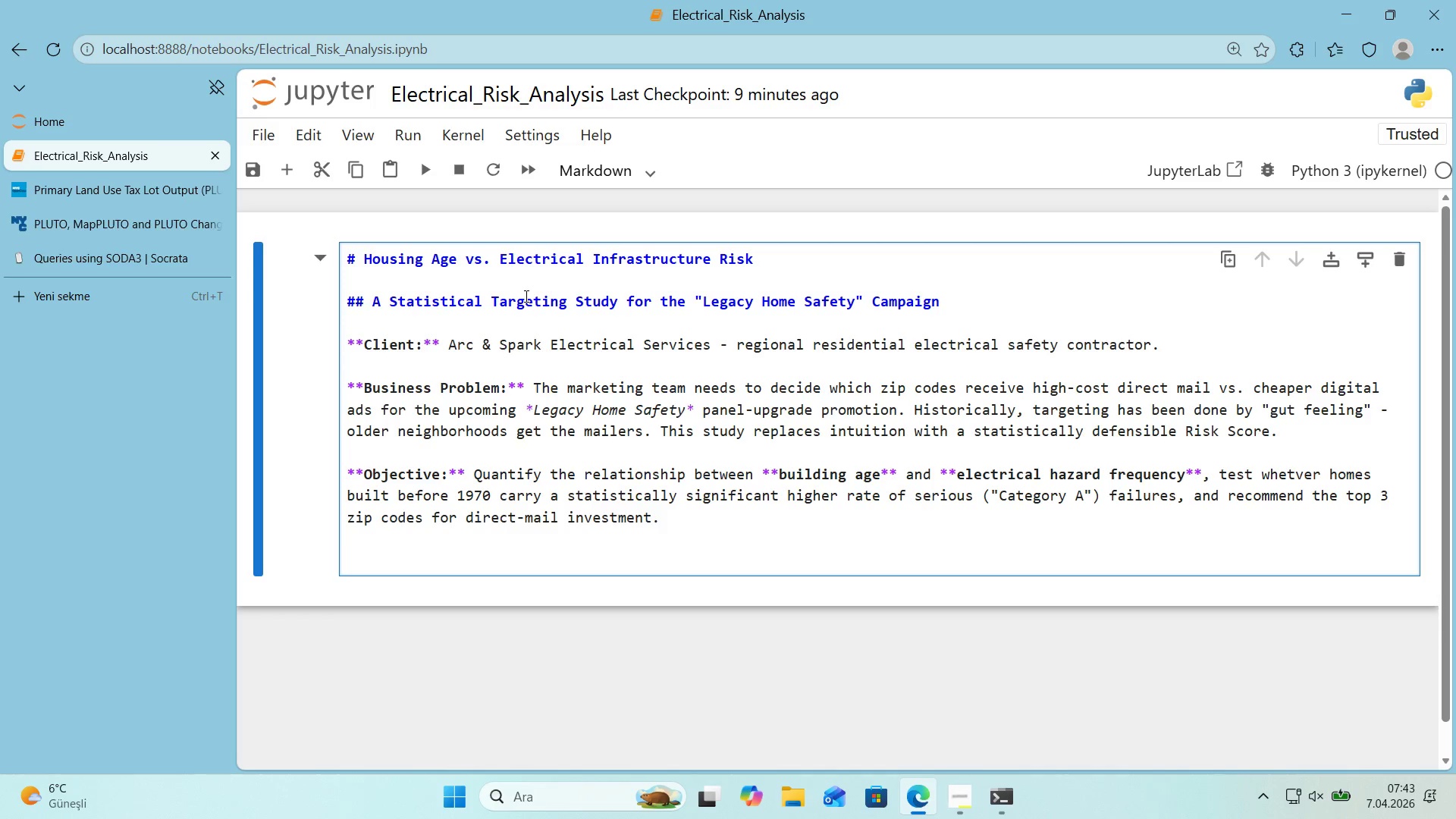 
wait(6.14)
 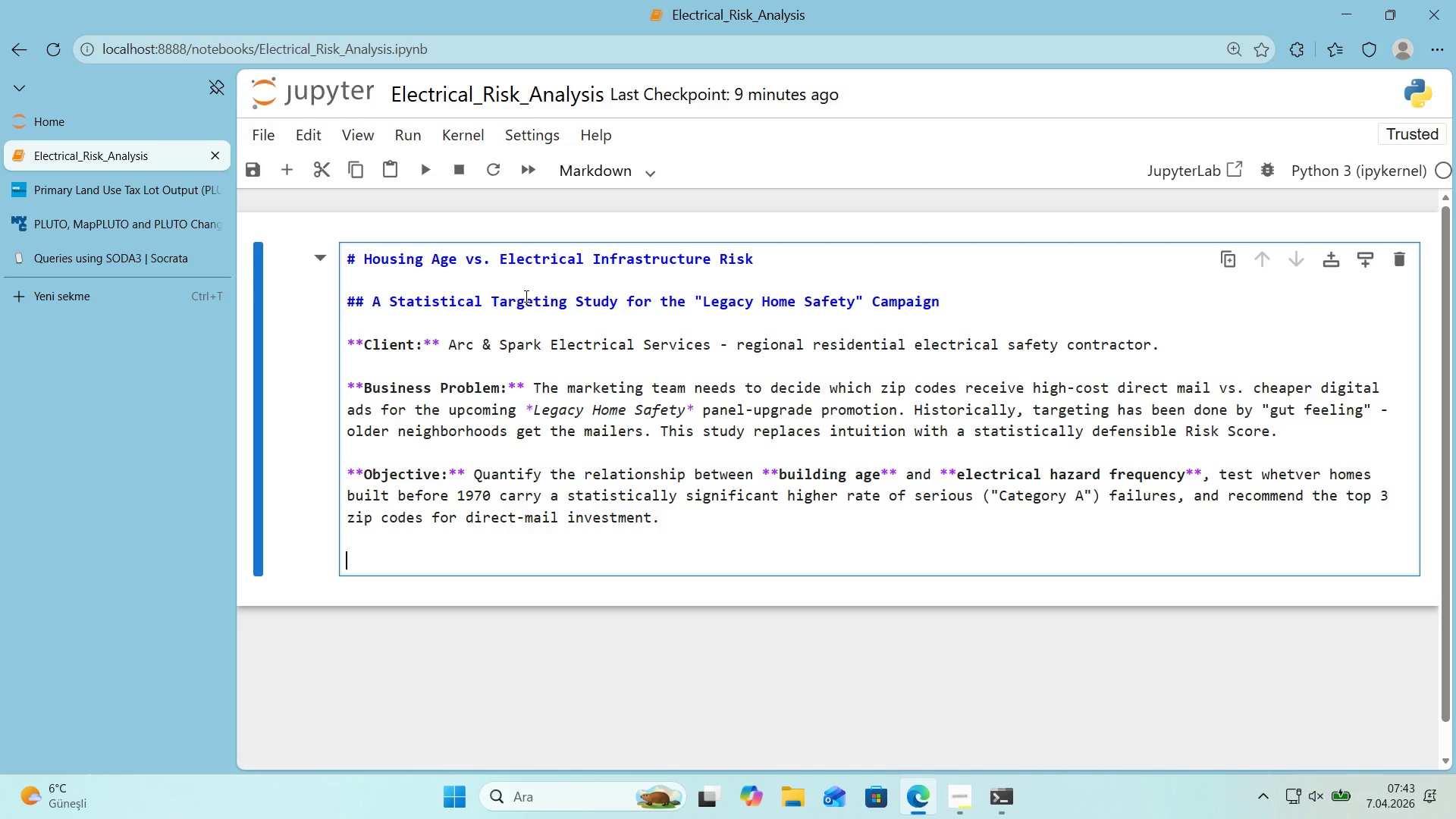 
type(**Data Sources|)
key(Backspace)
type(>**)
 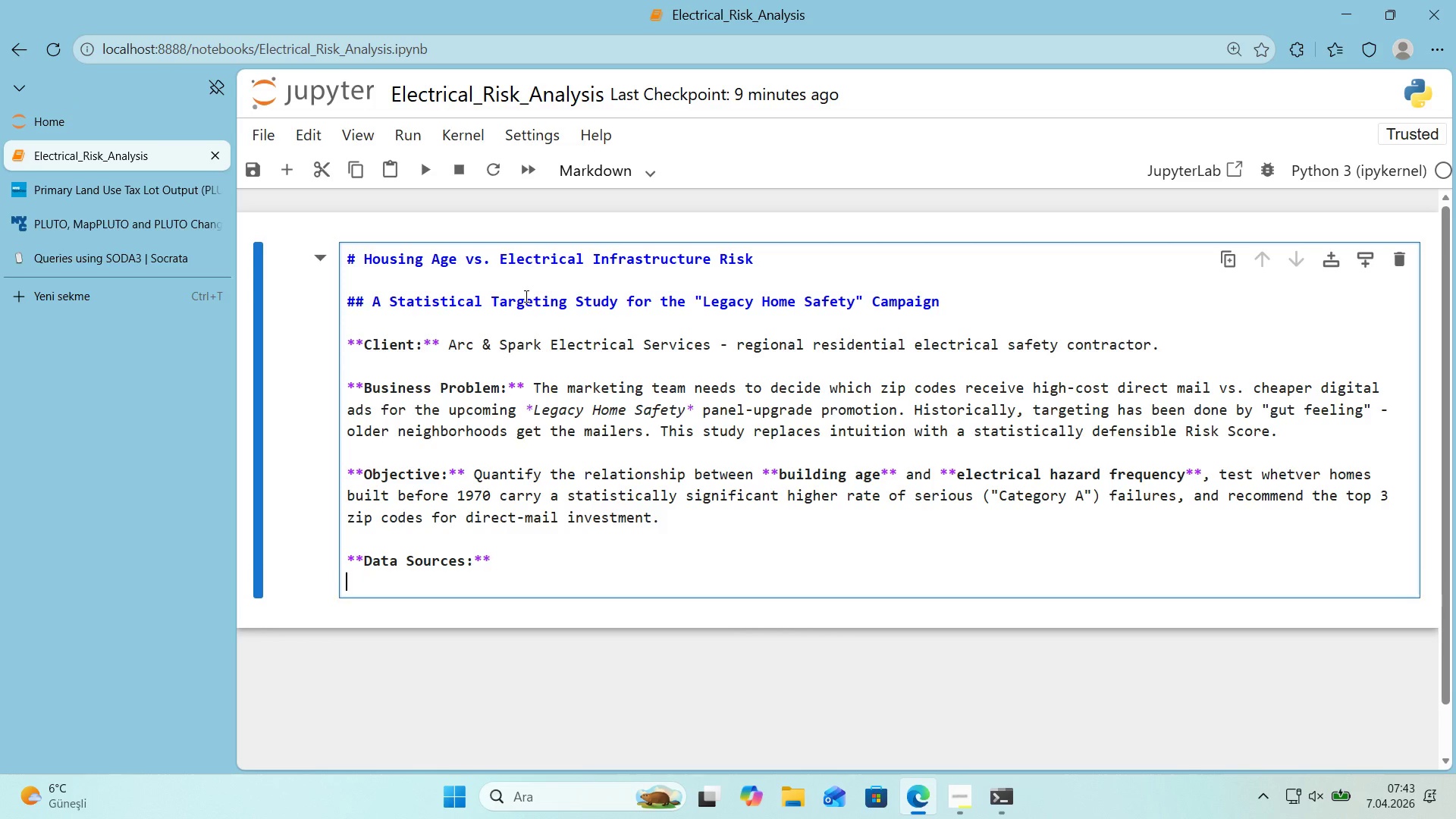 
 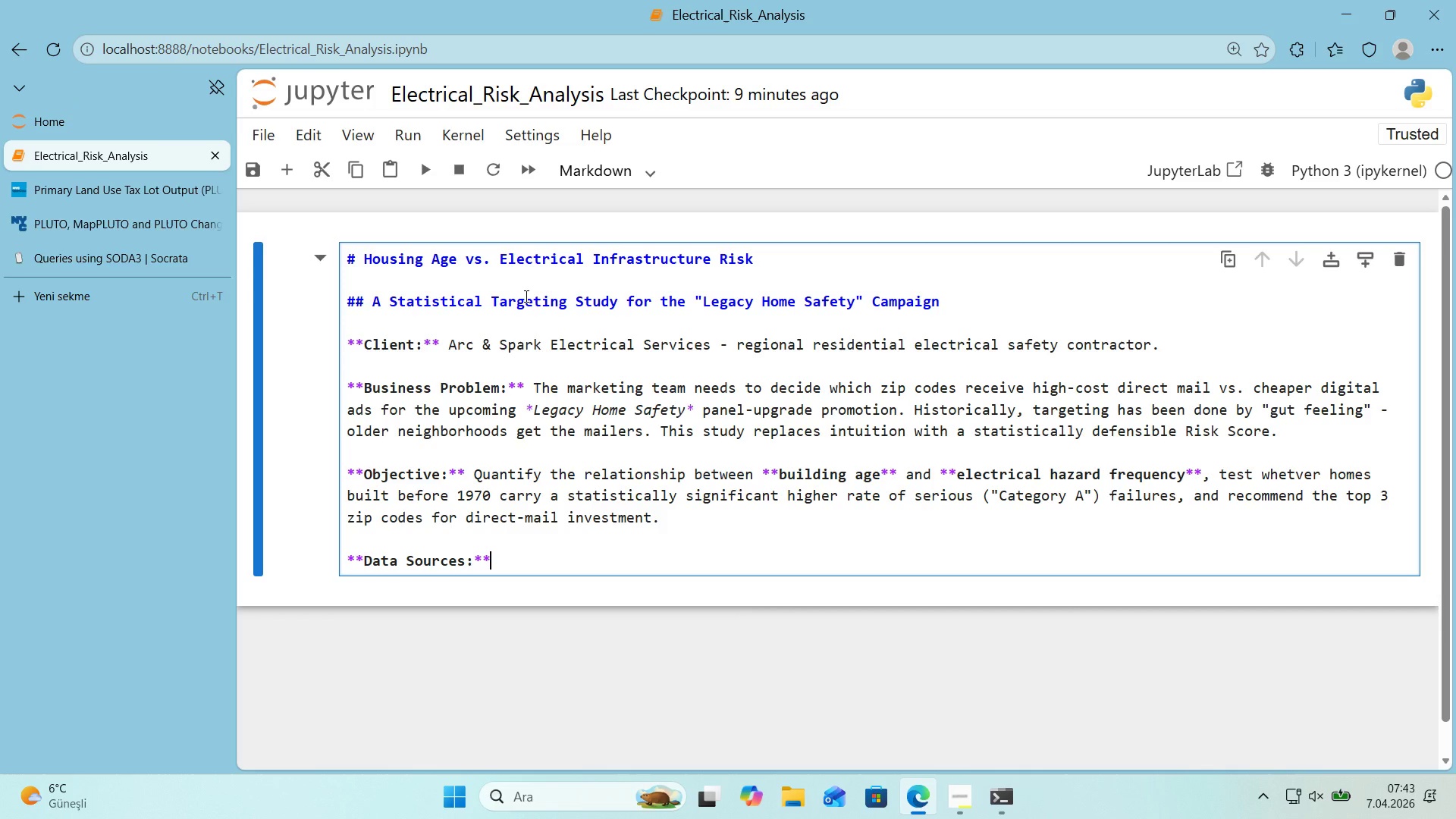 
key(Enter)
 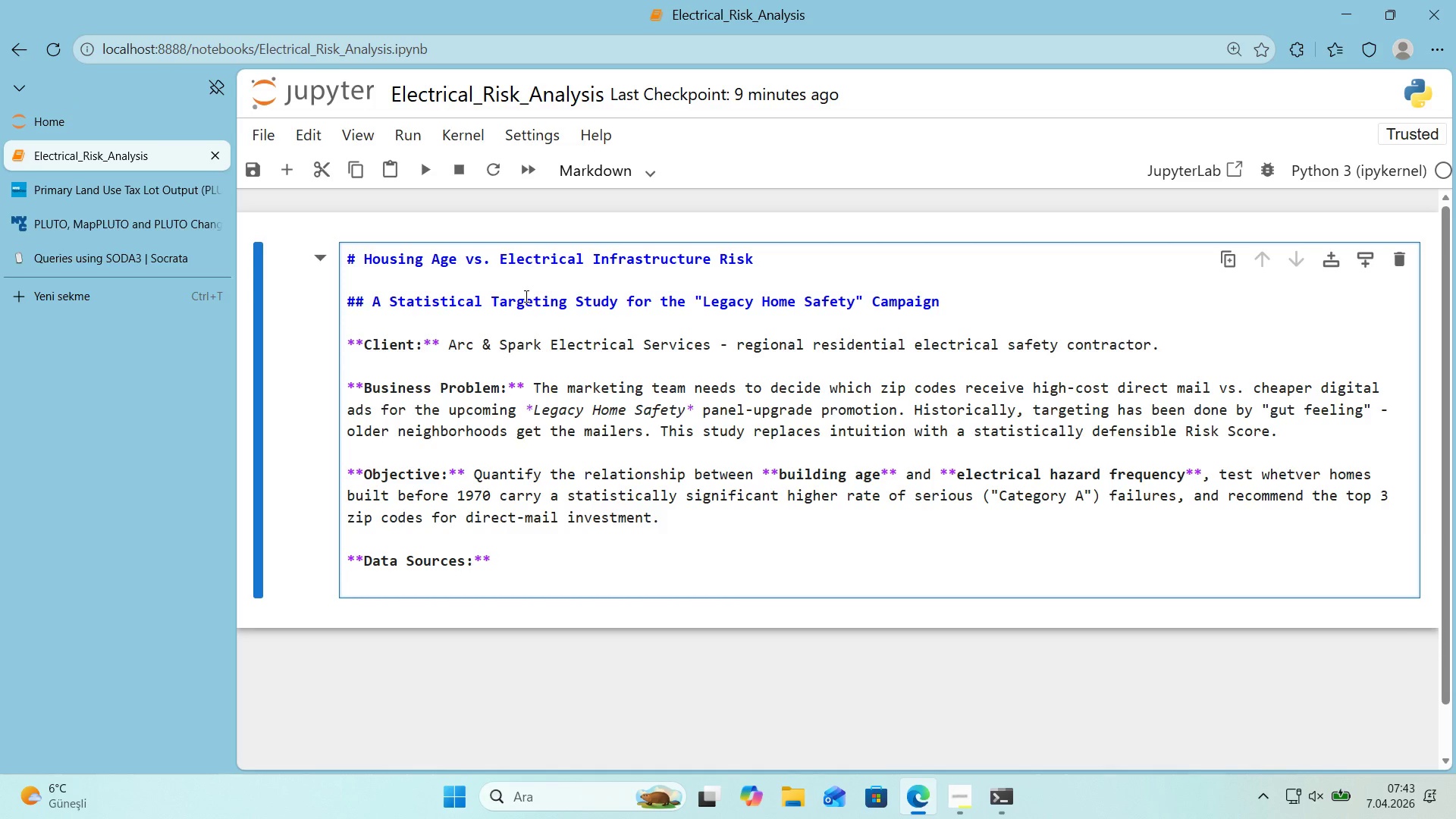 
type(- **Hous'ng Age>** NYC Open Data - **PLUTO** *()
 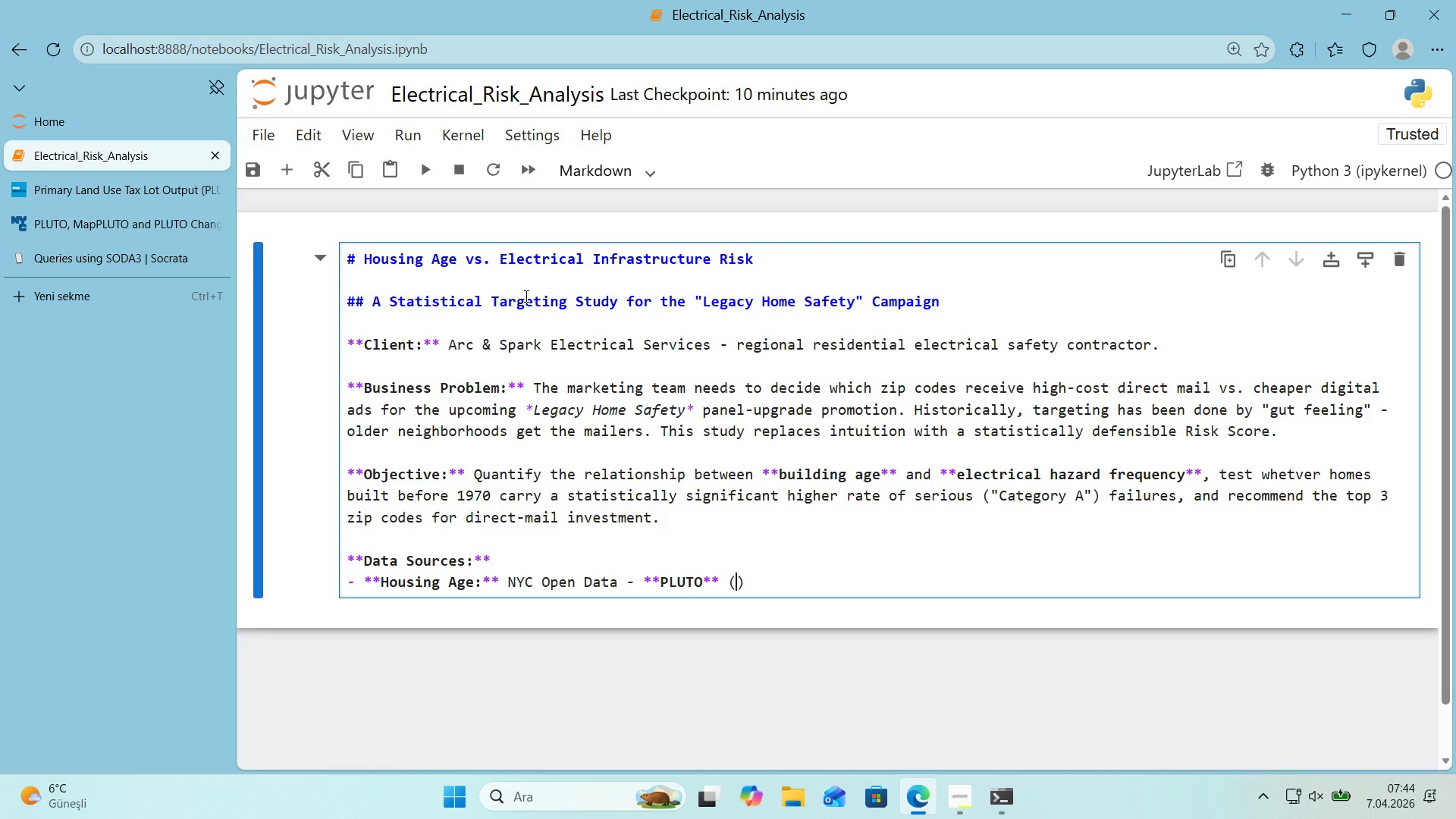 
 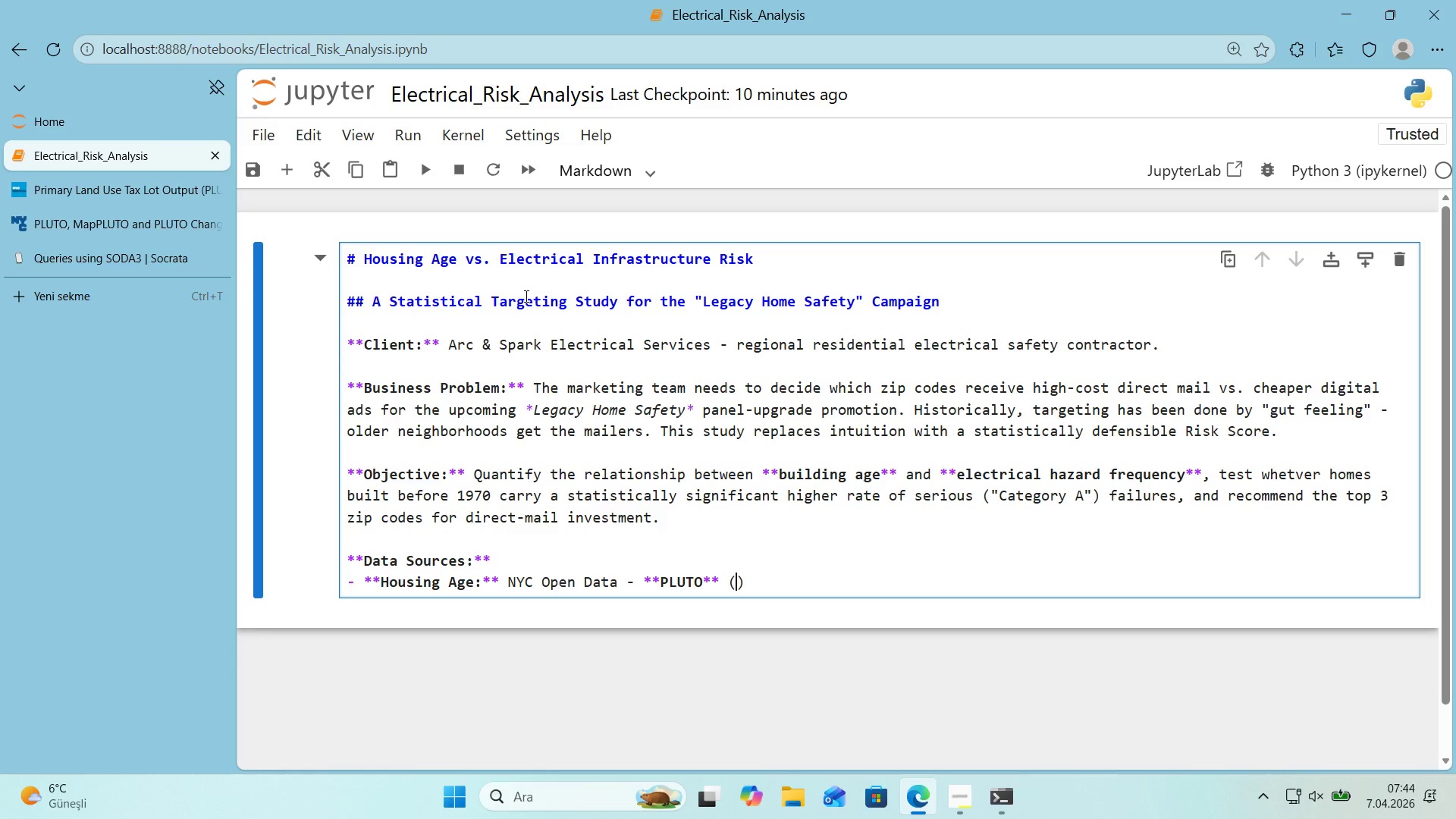 
key(ArrowLeft)
 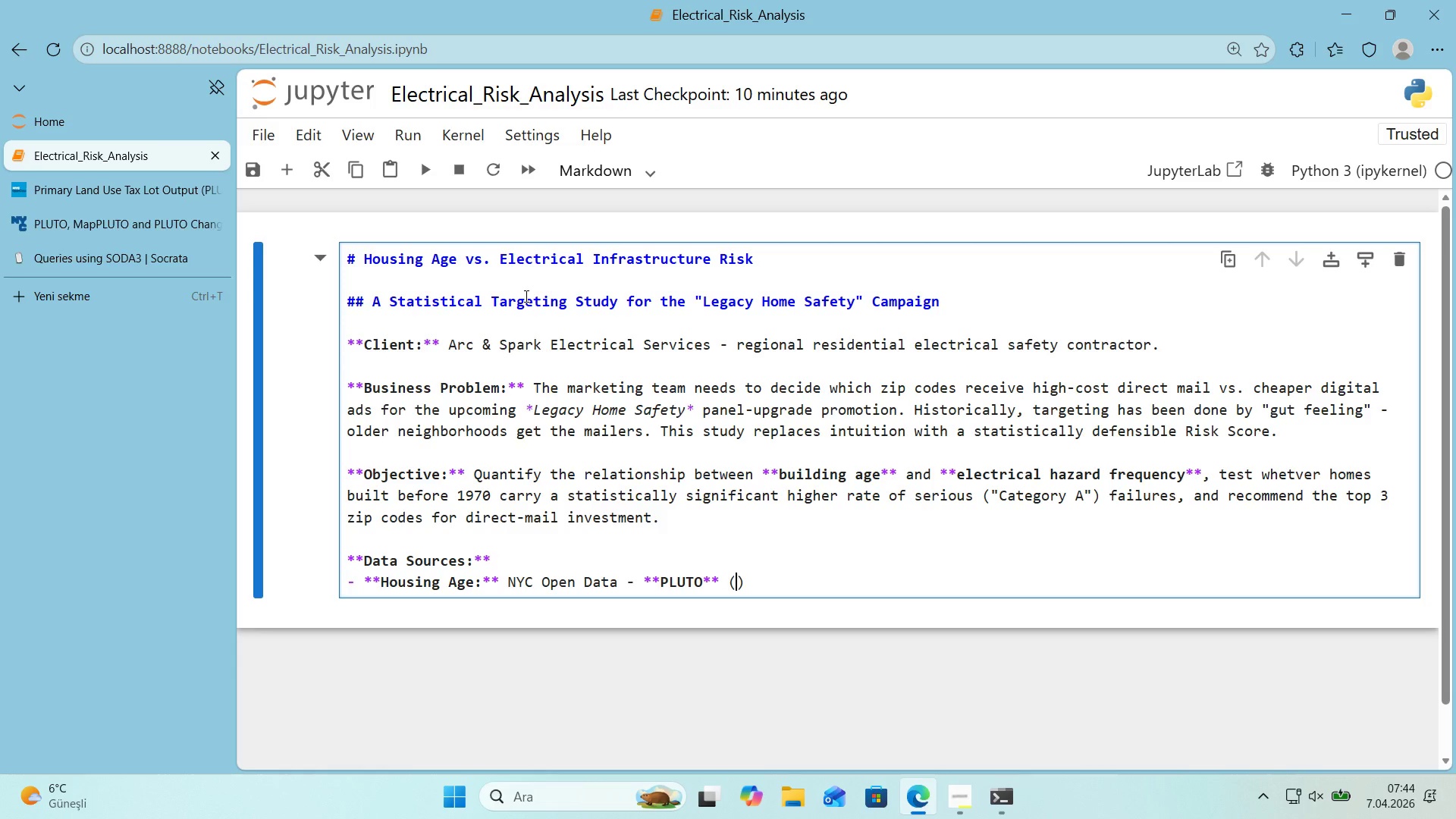 
type(Pr'nary )
key(Backspace)
key(Backspace)
key(Backspace)
key(Backspace)
type(m)
key(Backspace)
key(Backspace)
type(mary Land Use Tax Lot Output)
 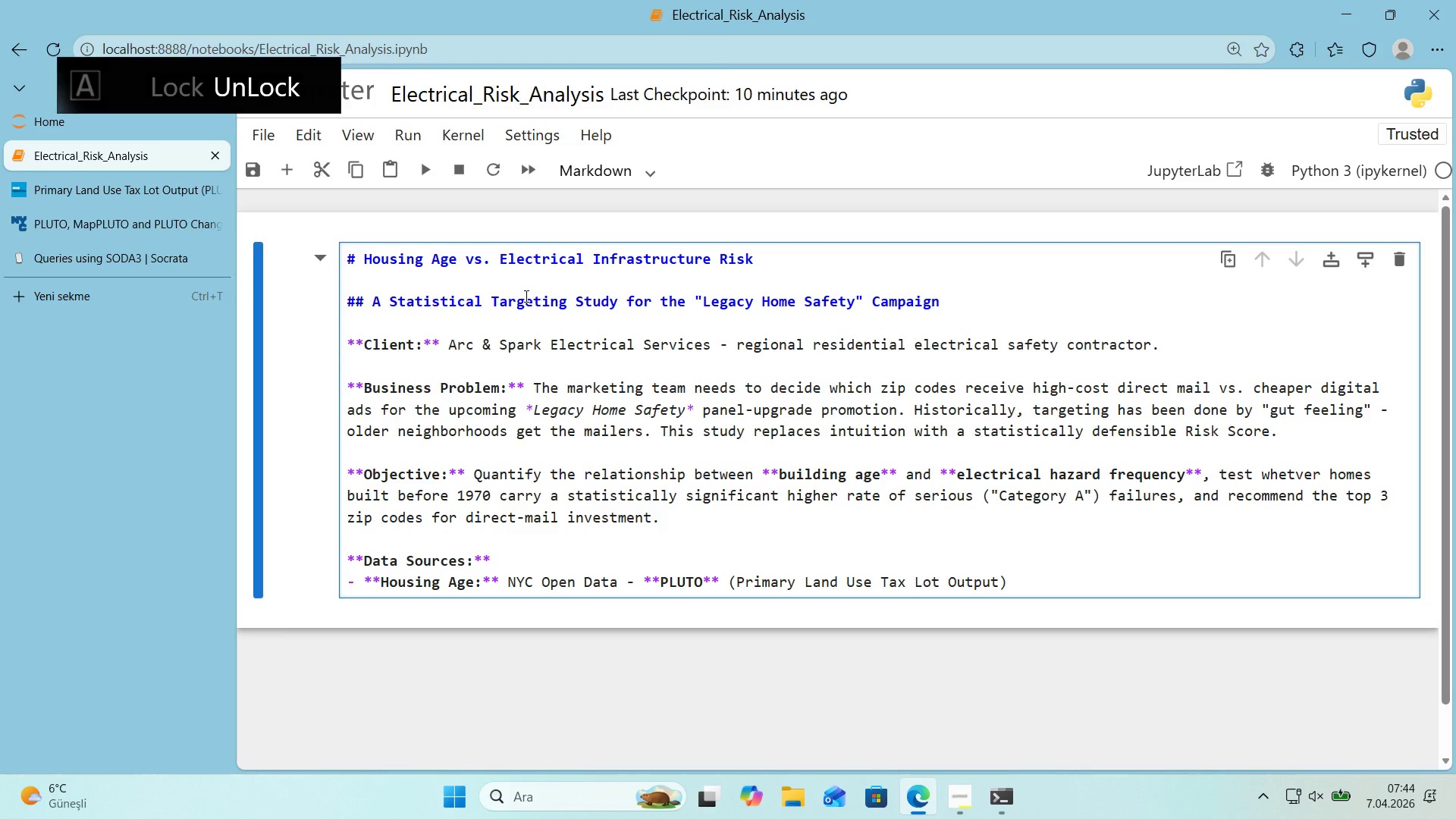 
key(ArrowRight)
 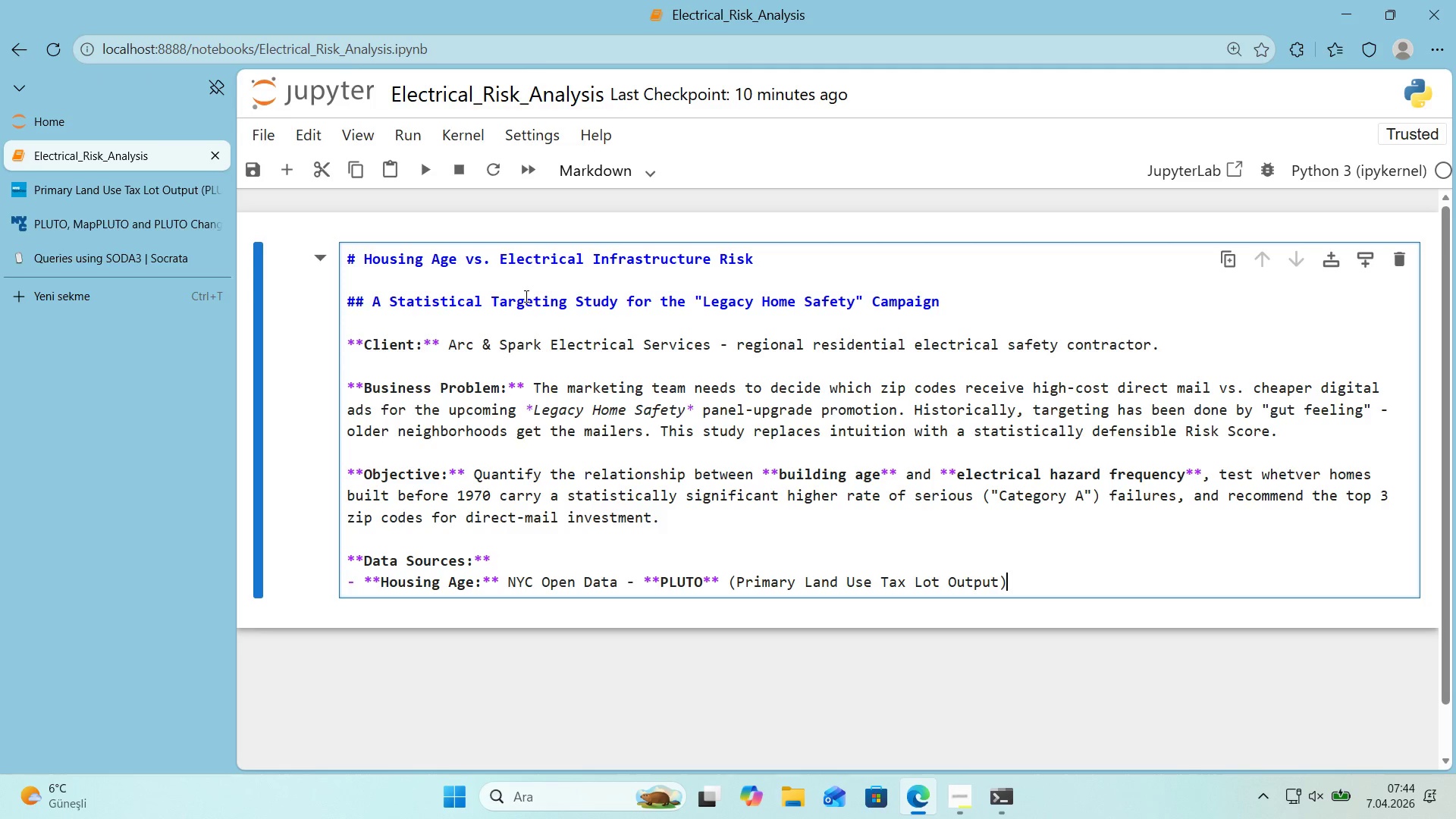 
key(Period)
 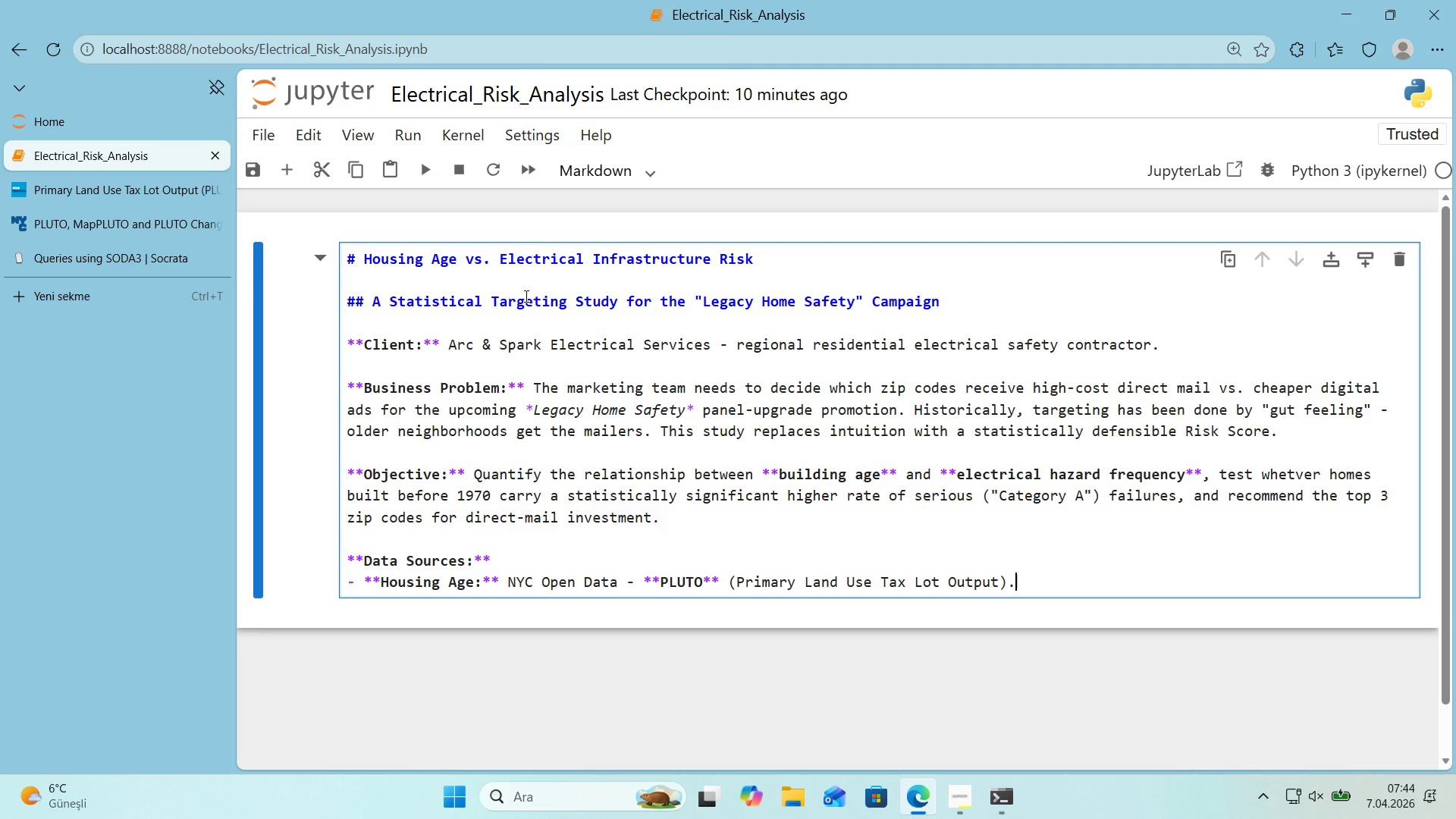 
key(Space)
 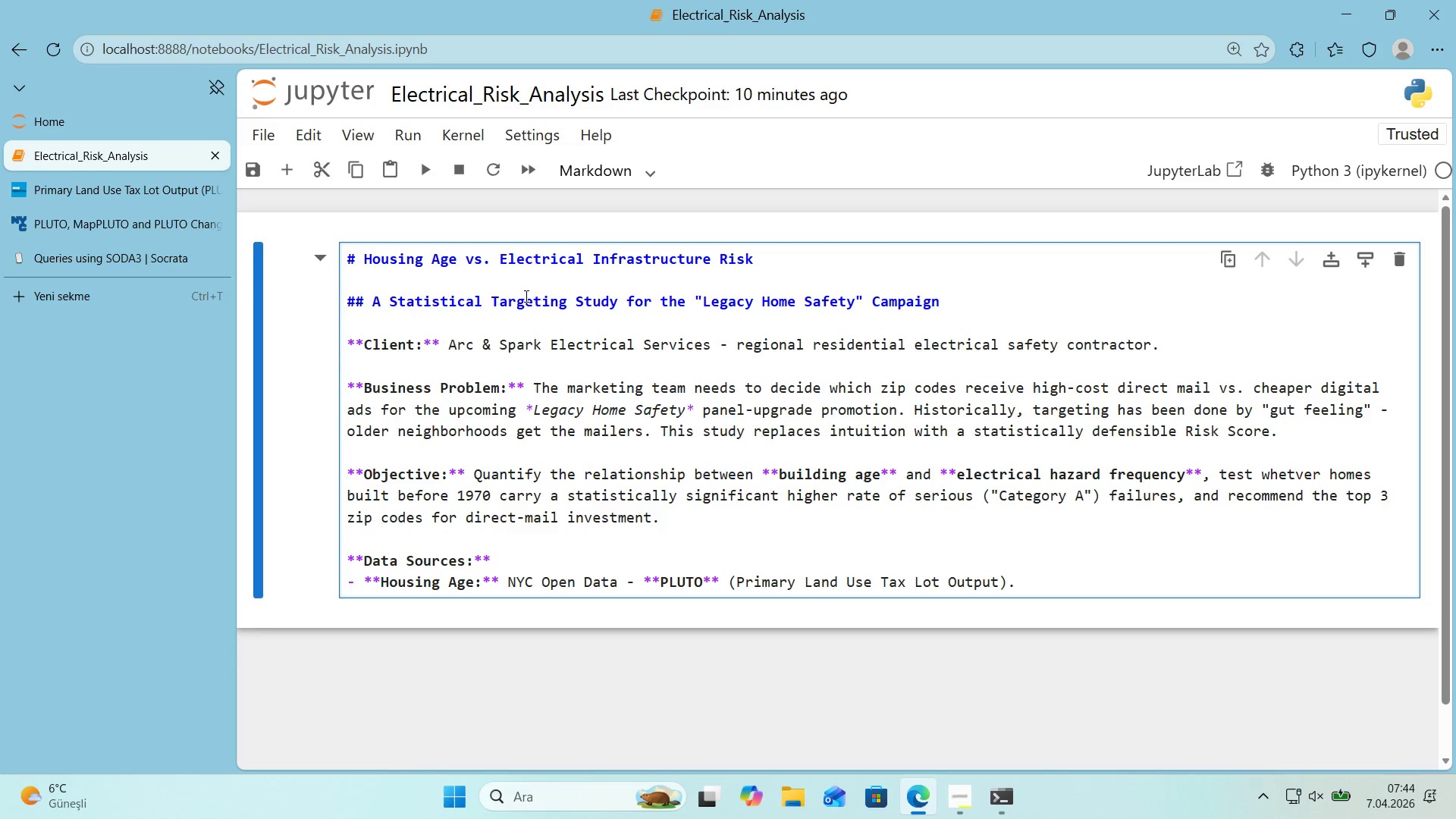 
type(Lot-K)
key(Backspace)
type(k)
key(Backspace)
type(level data w'th )
 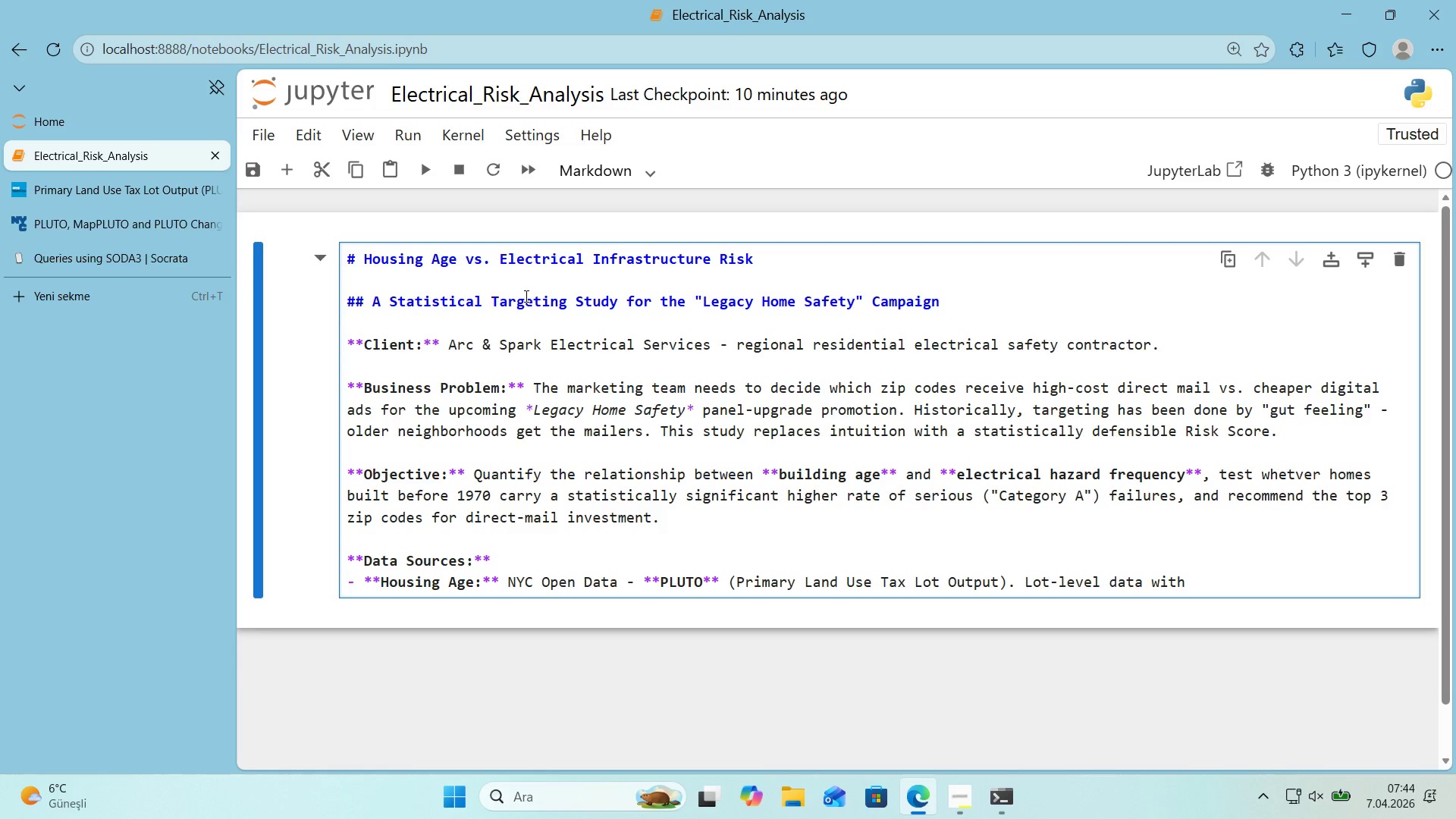 
key(Alt+Control+Comma)
 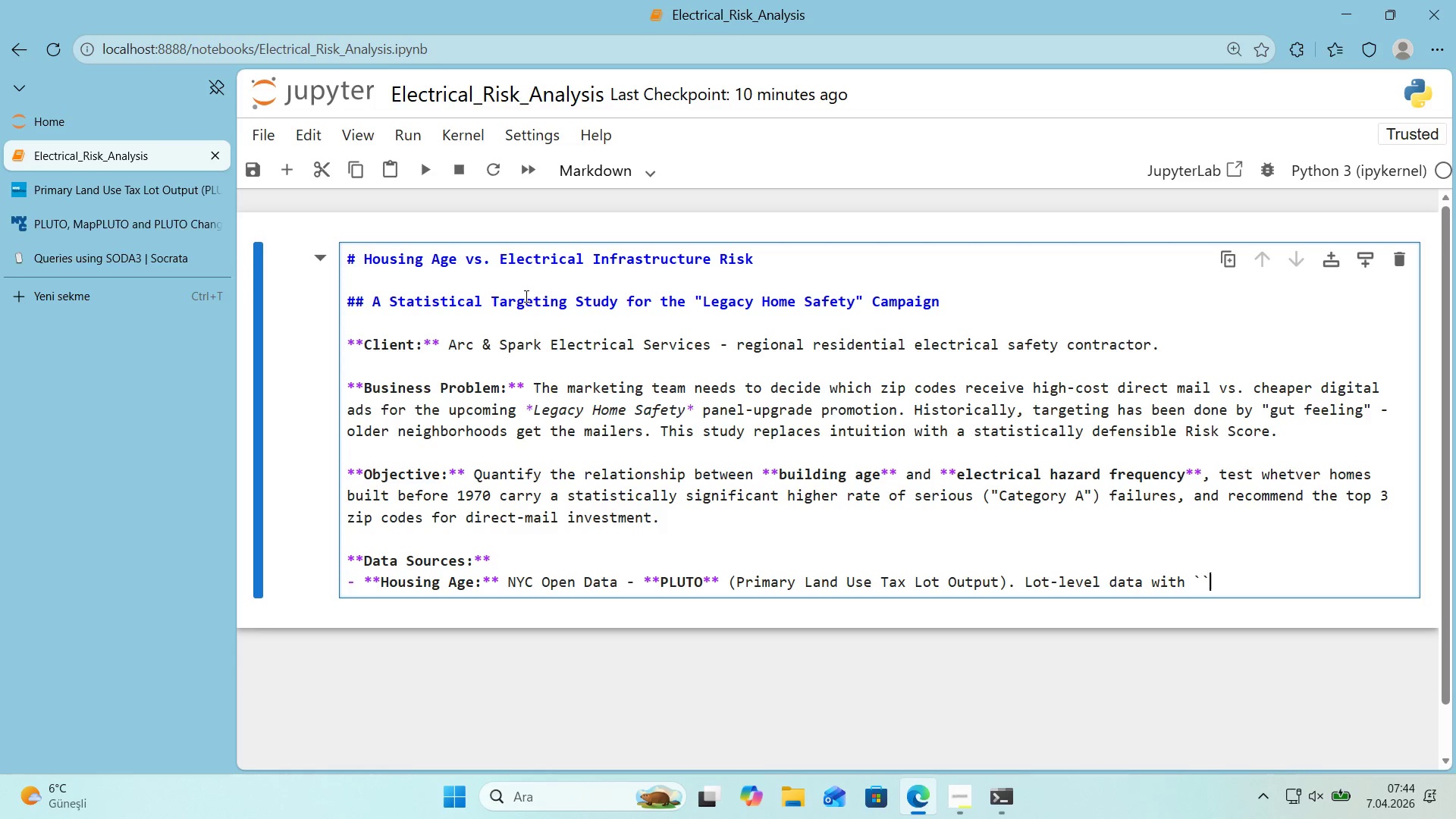 
key(Alt+Control+Comma)
 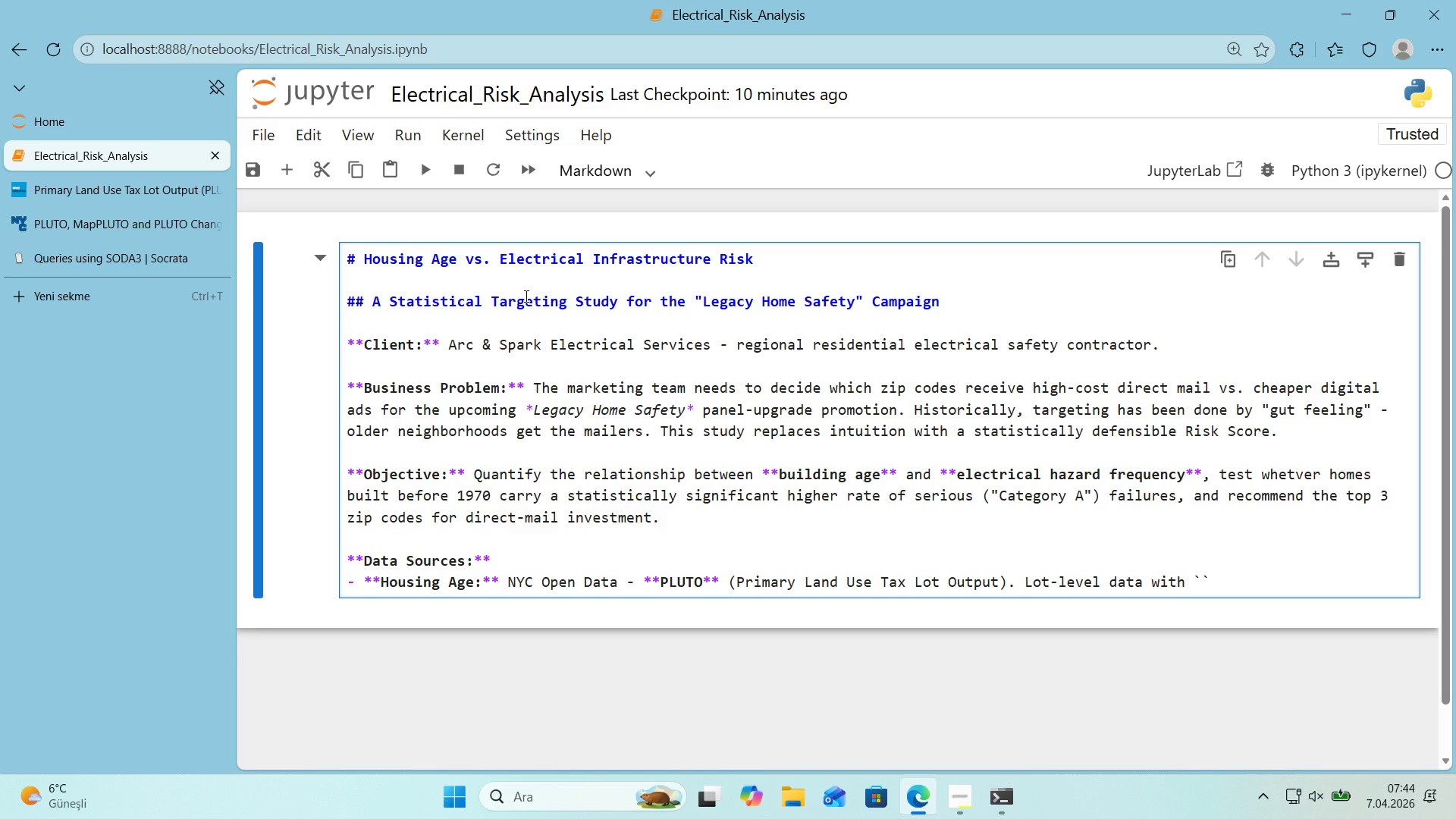 
key(ArrowLeft)
 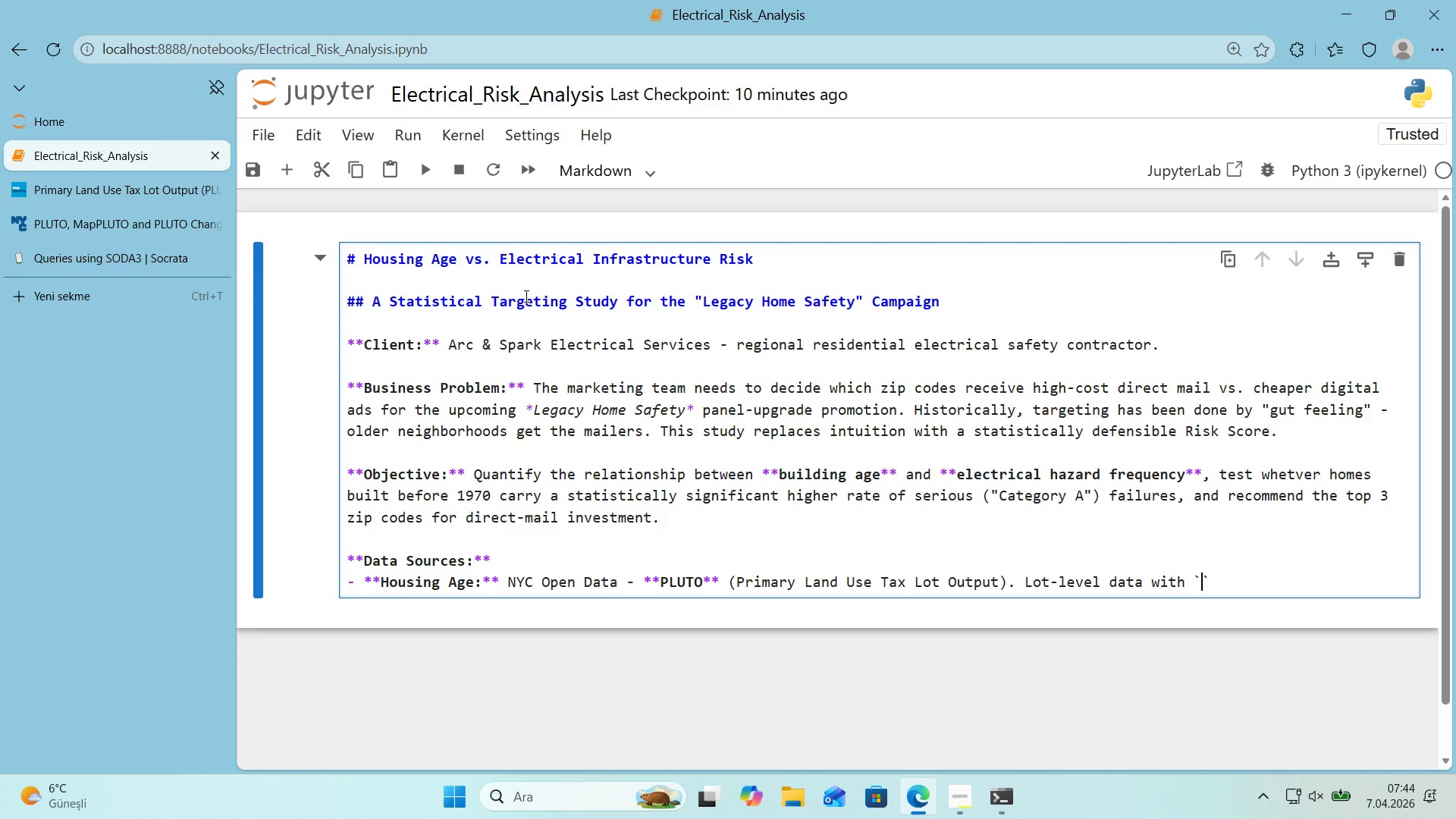 
type(yearbu'lt)
 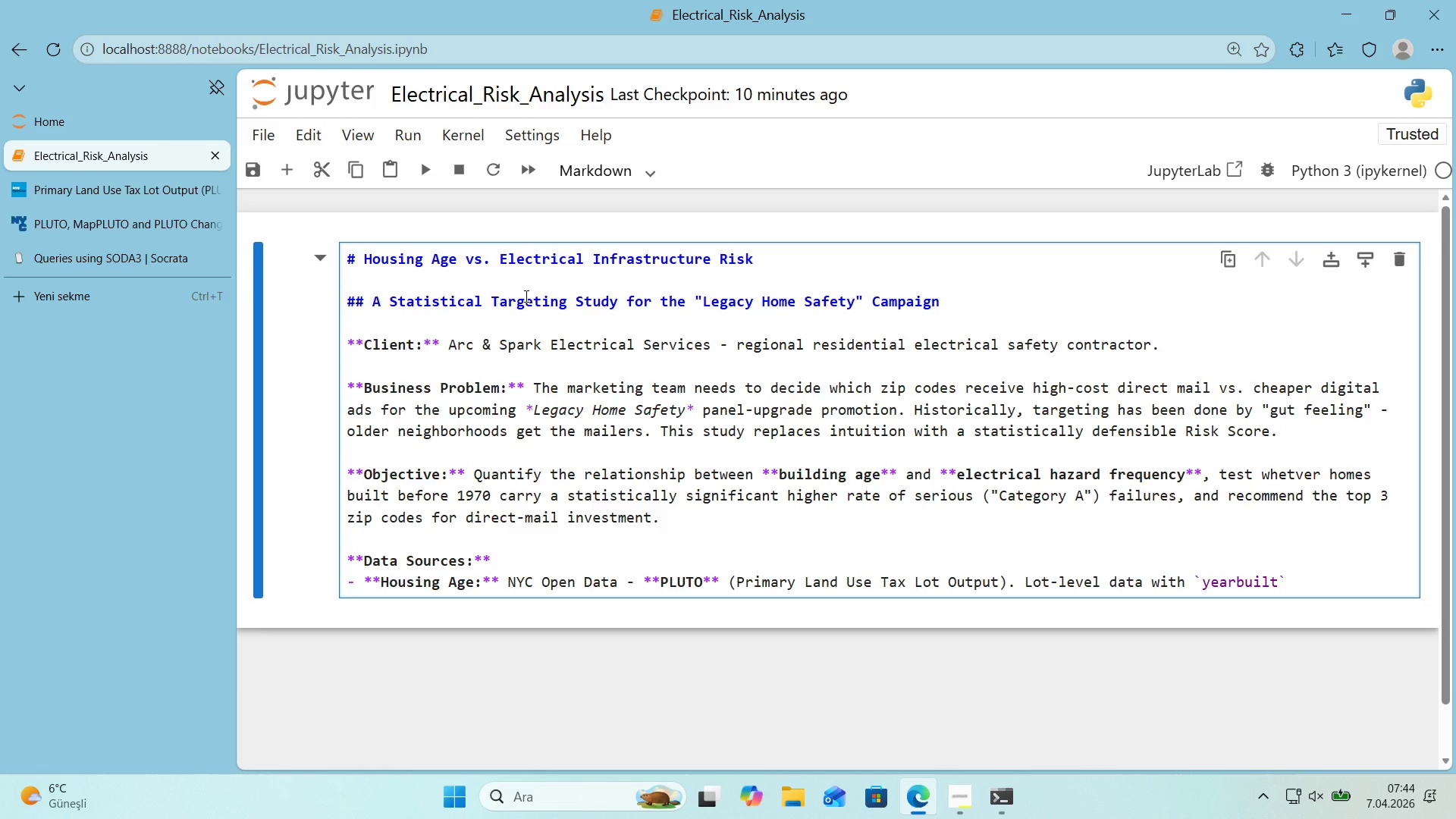 
key(ArrowRight)
 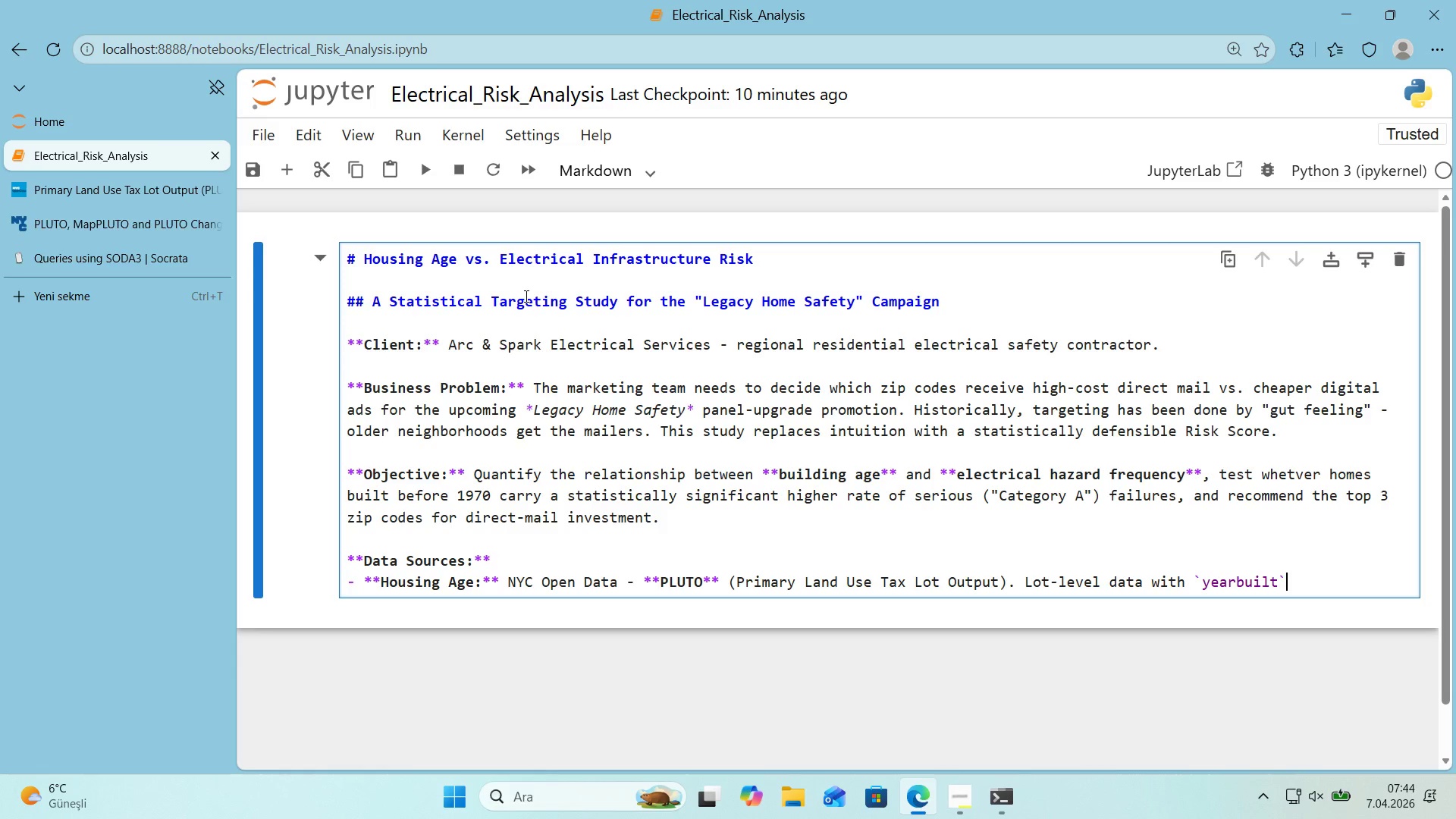 
key(Comma)
 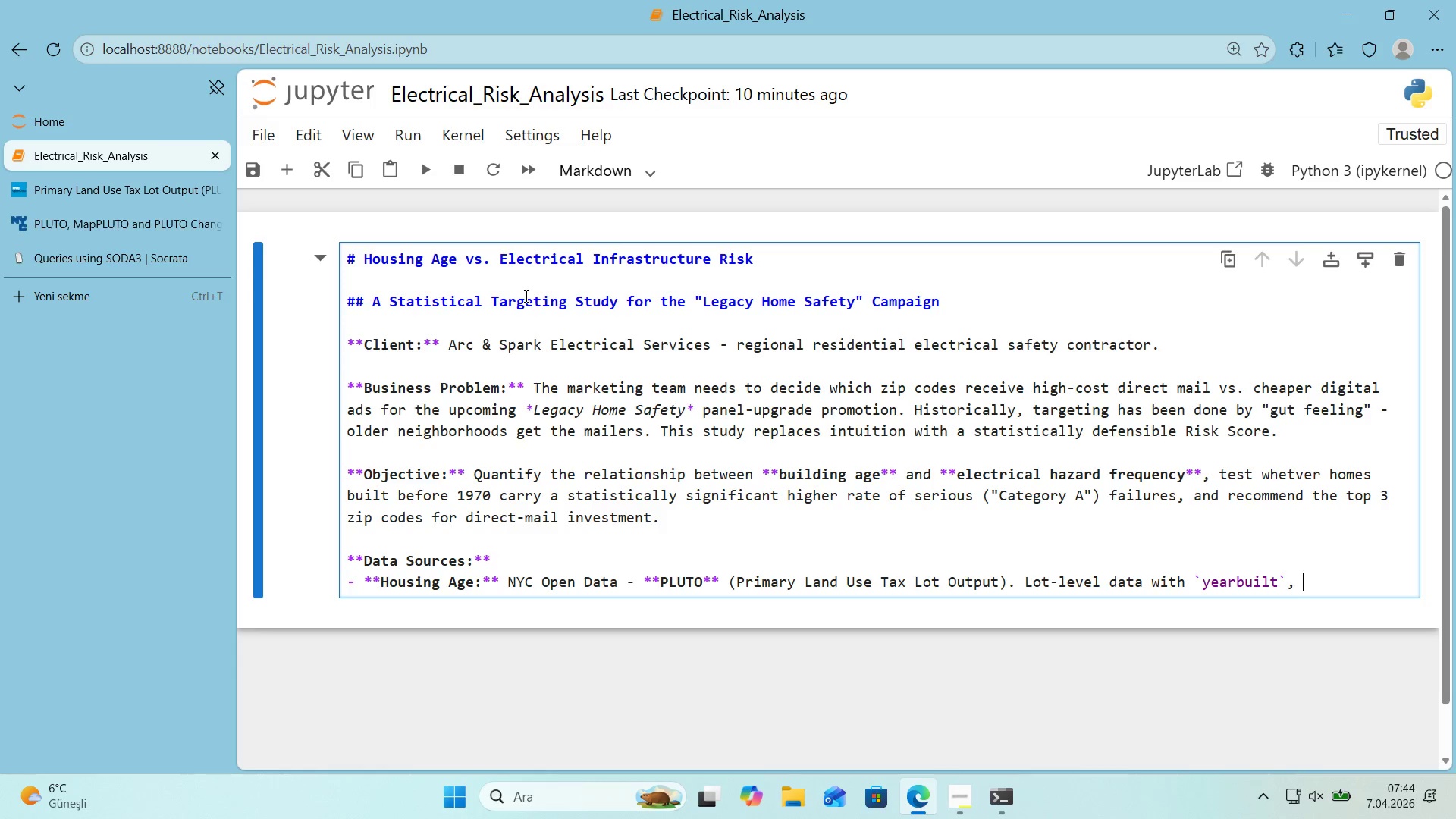 
key(Space)
 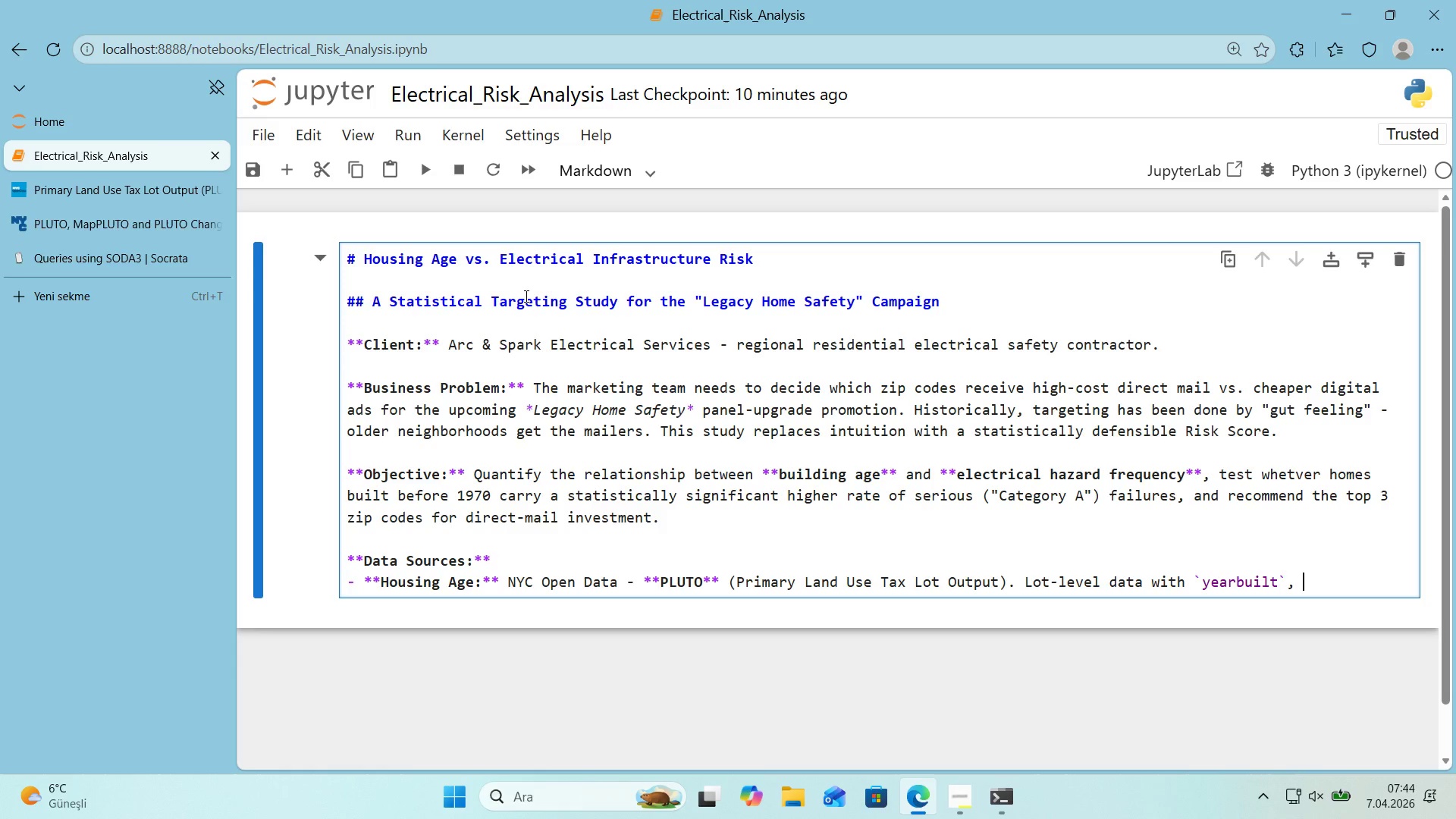 
key(Alt+Control+Comma)
 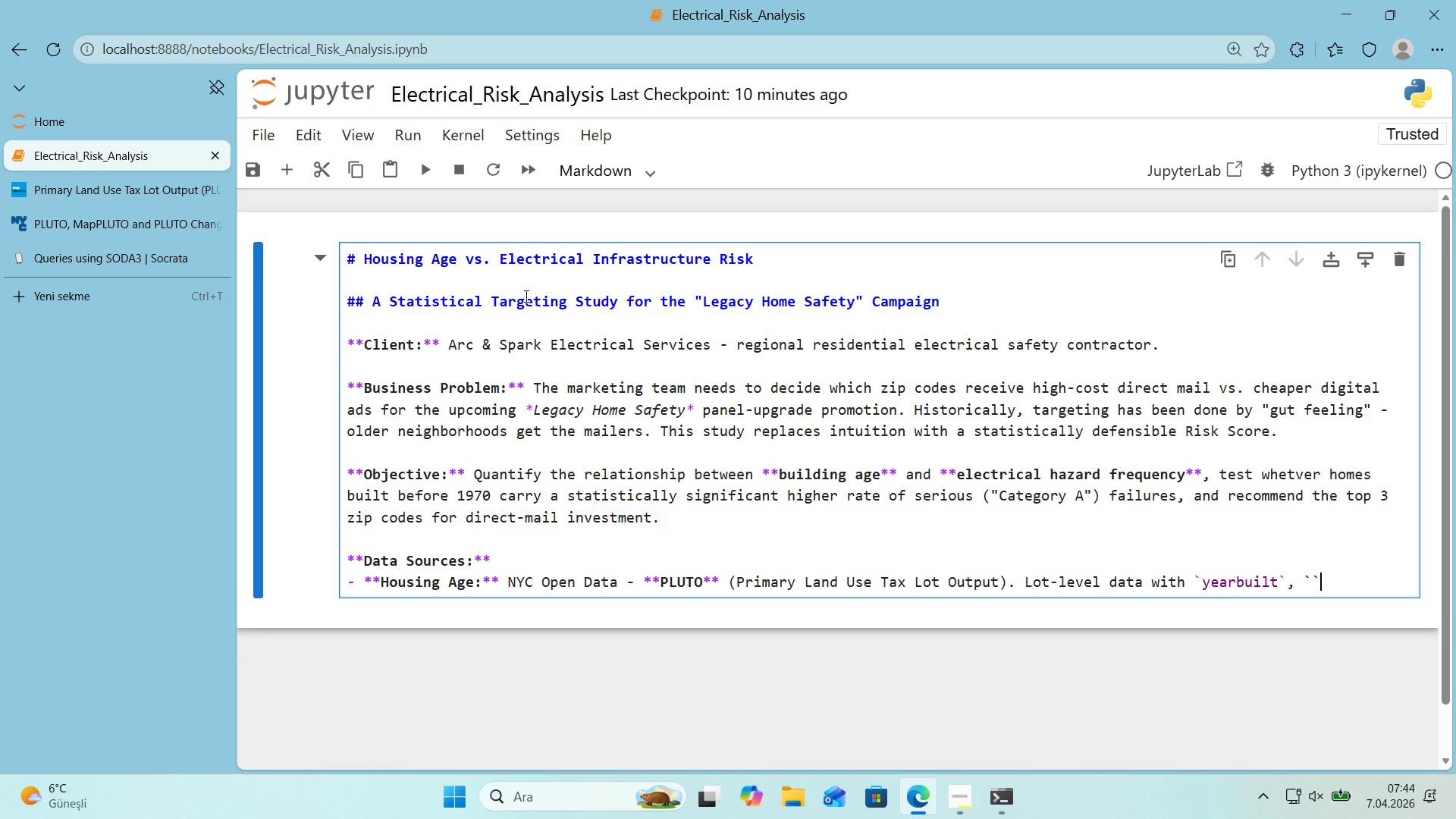 
key(Alt+Control+Comma)
 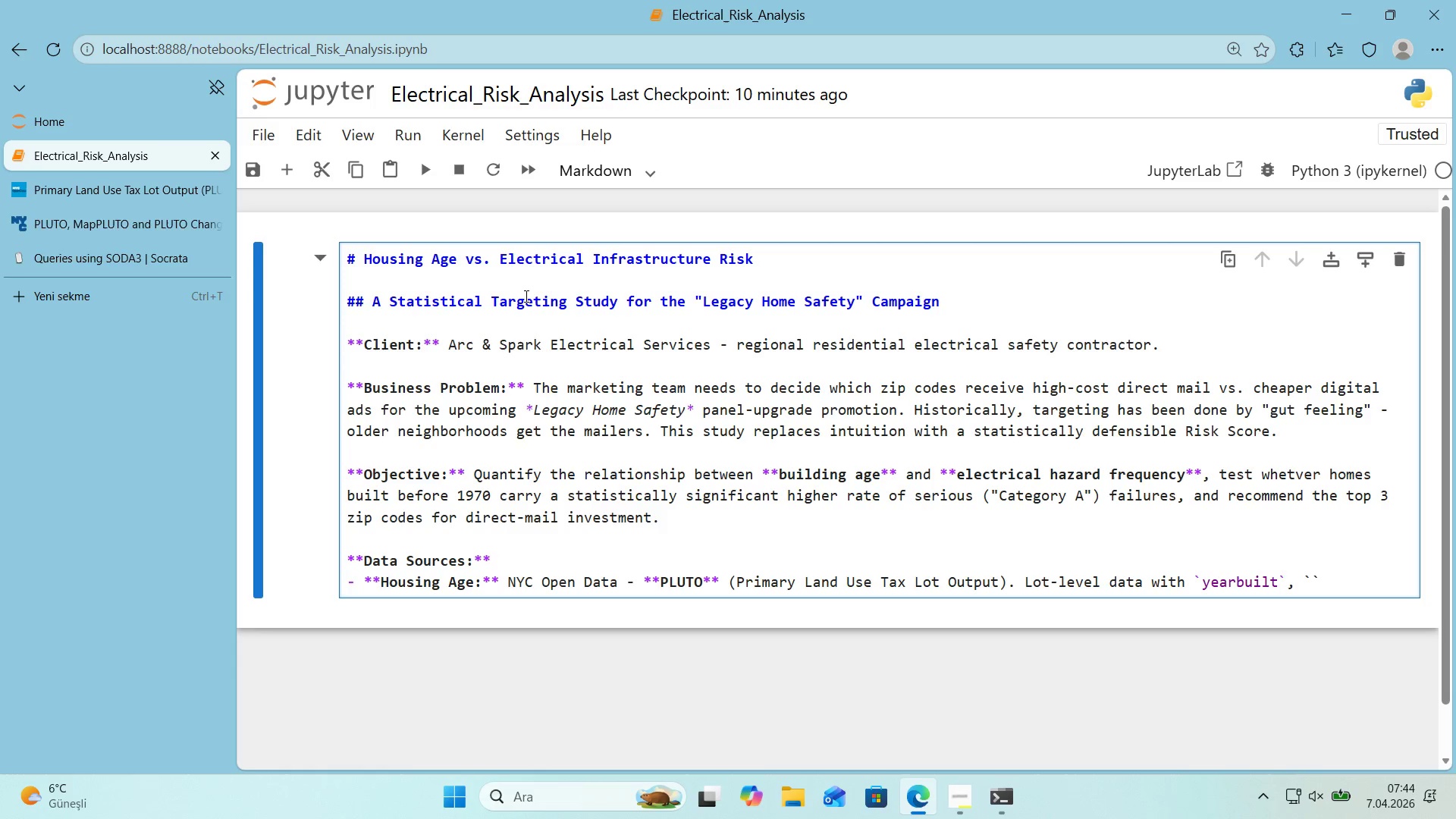 
key(ArrowLeft)
 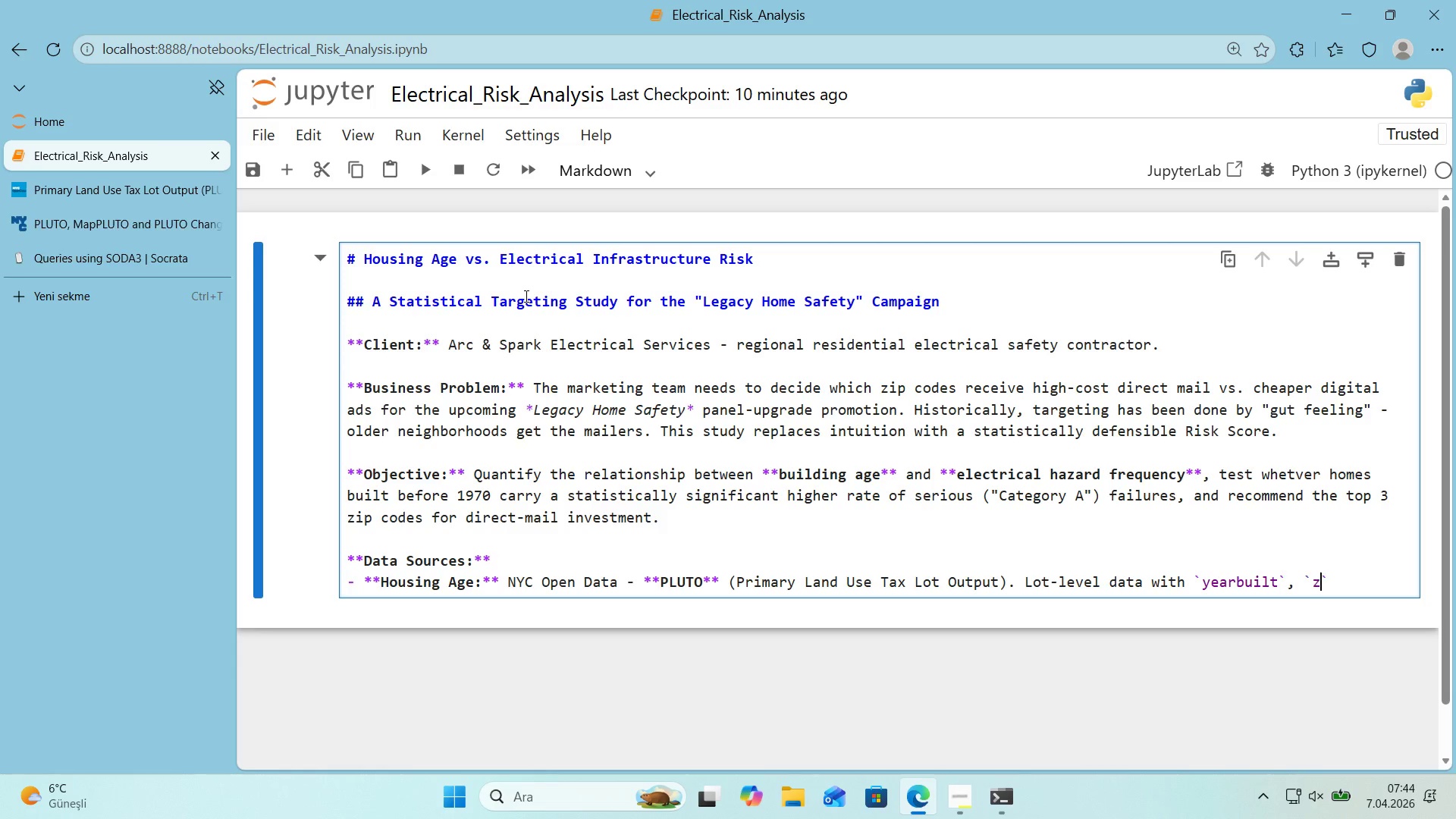 
type(z'pcode)
 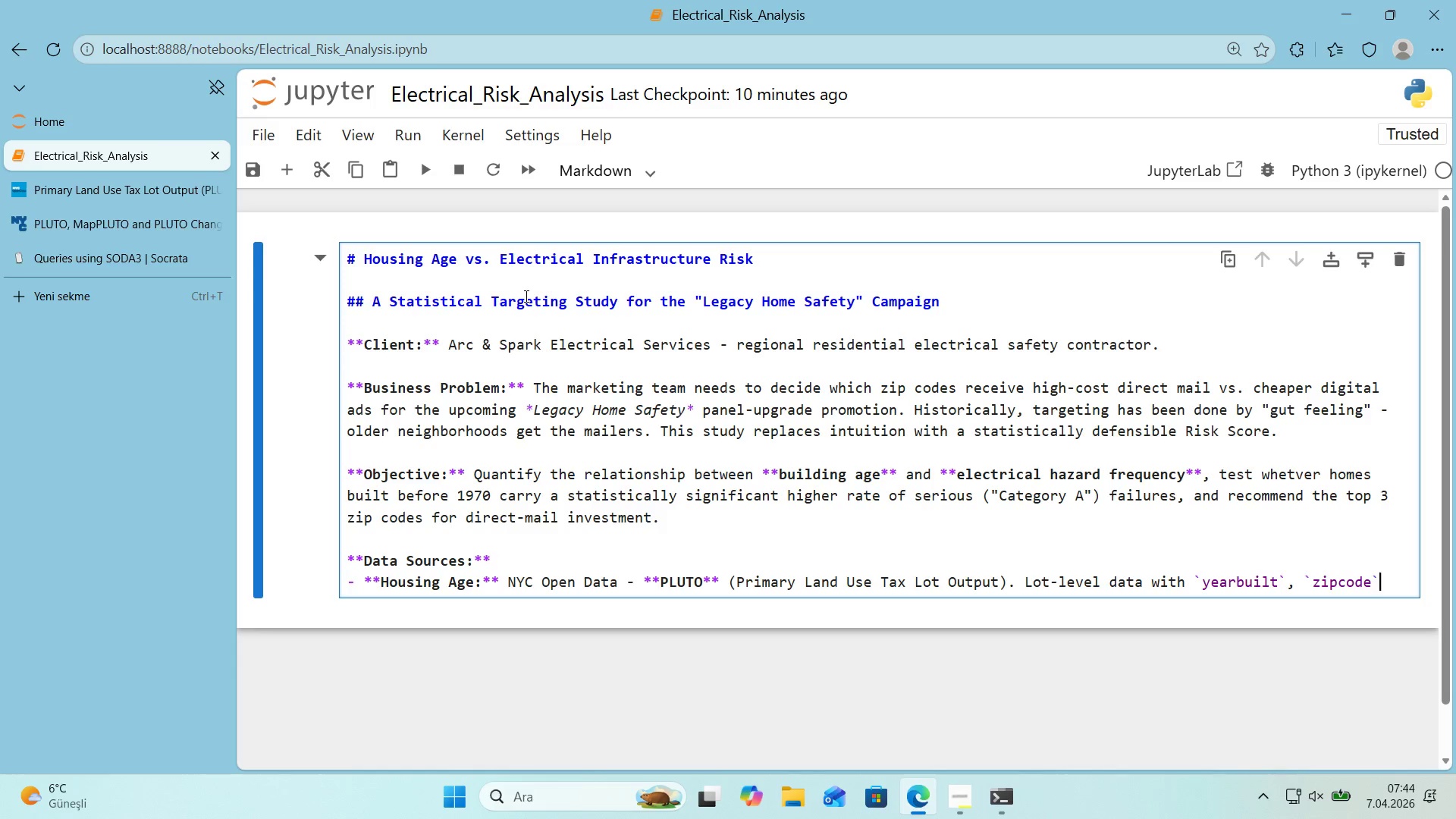 
key(ArrowRight)
 